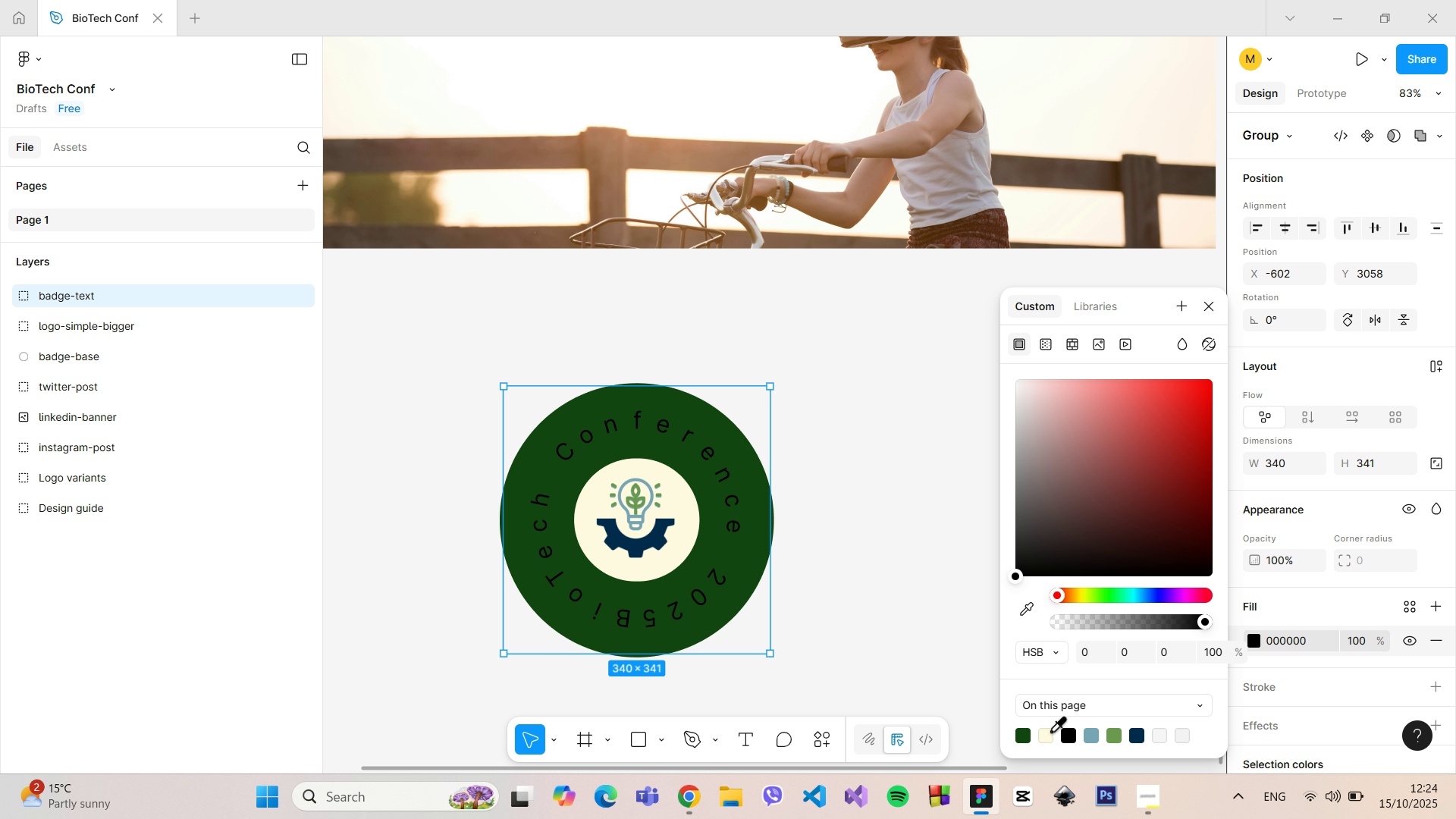 
left_click([1047, 732])
 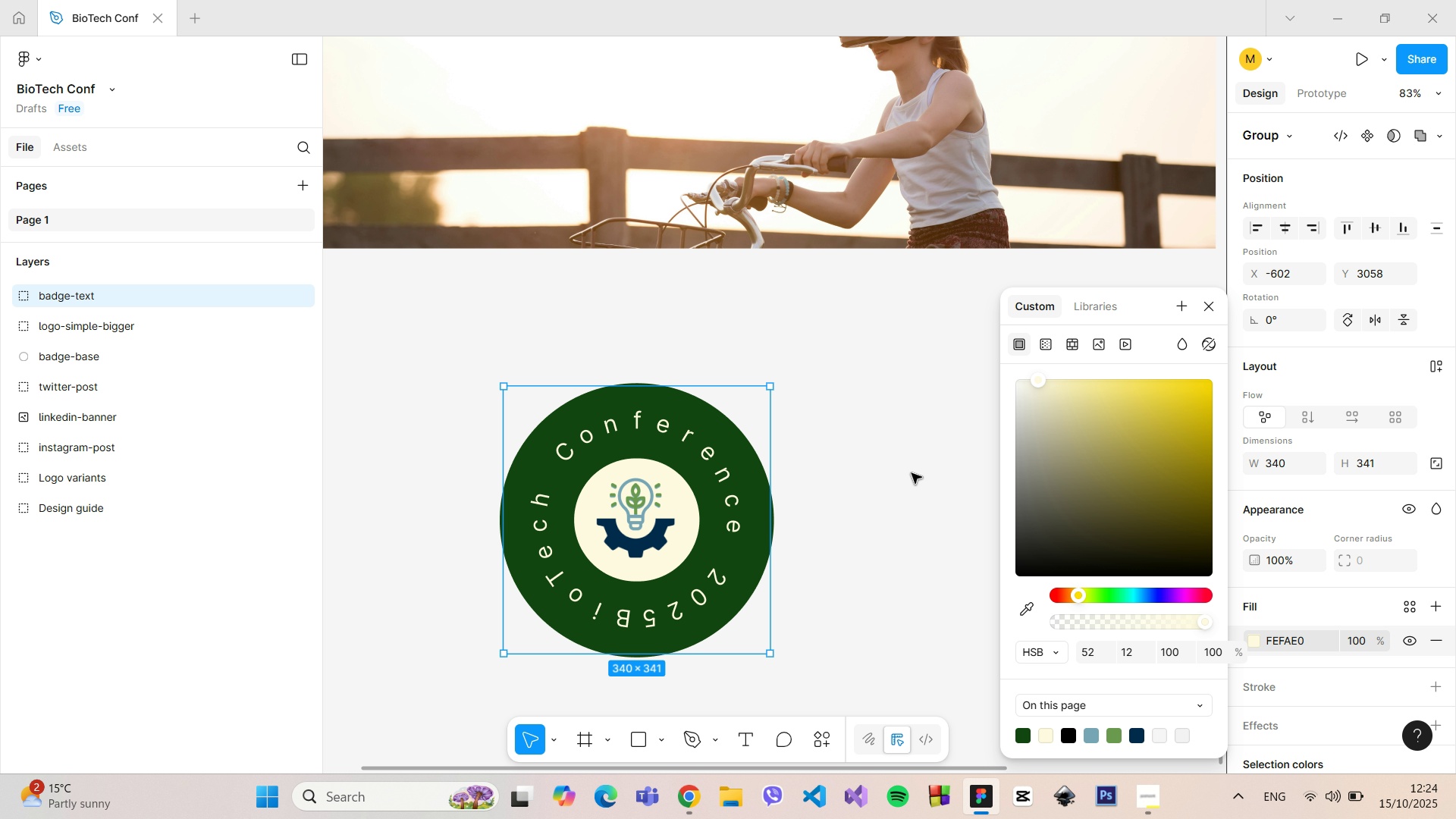 
left_click([912, 469])
 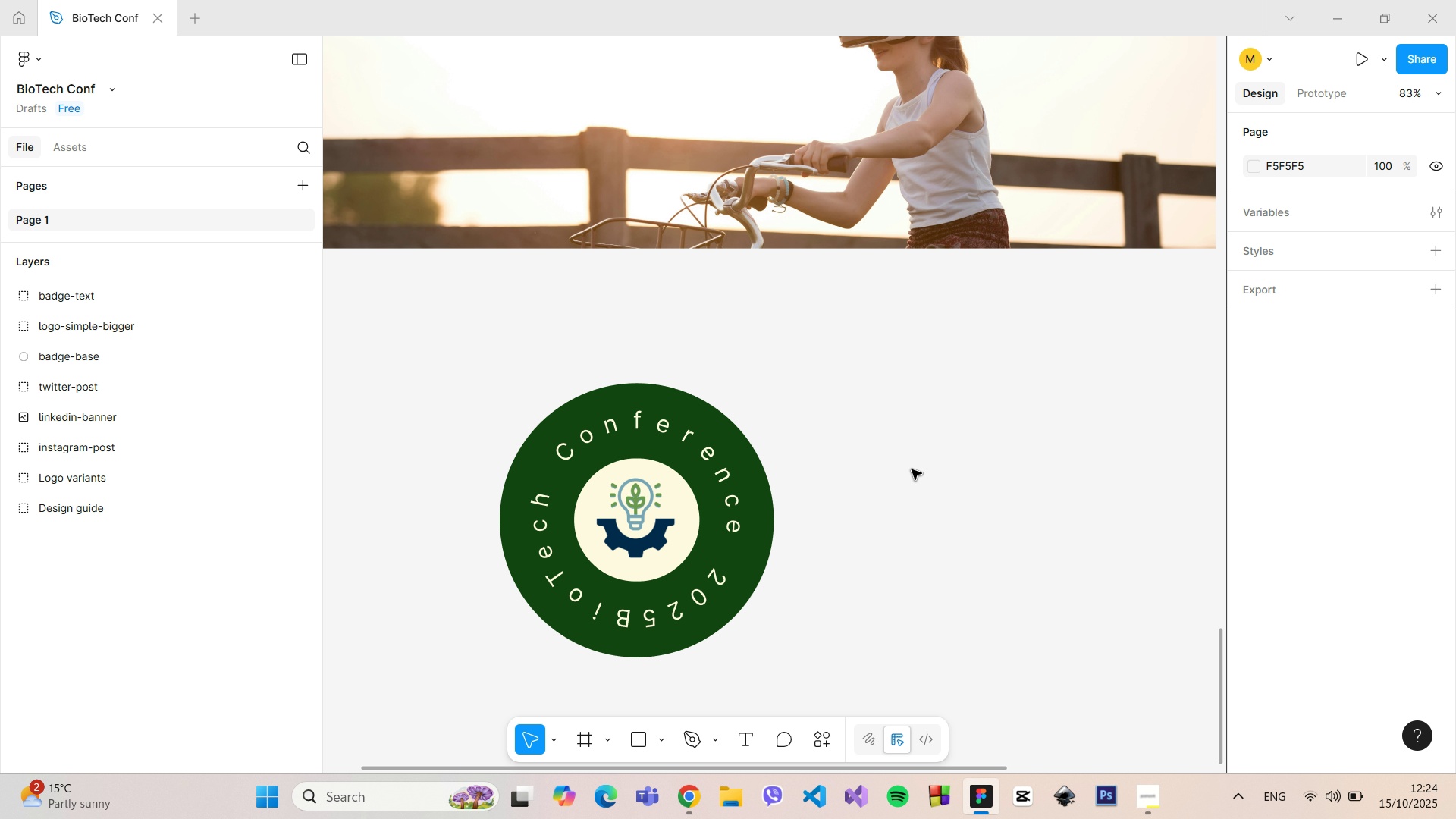 
scroll: coordinate [912, 469], scroll_direction: down, amount: 2.0
 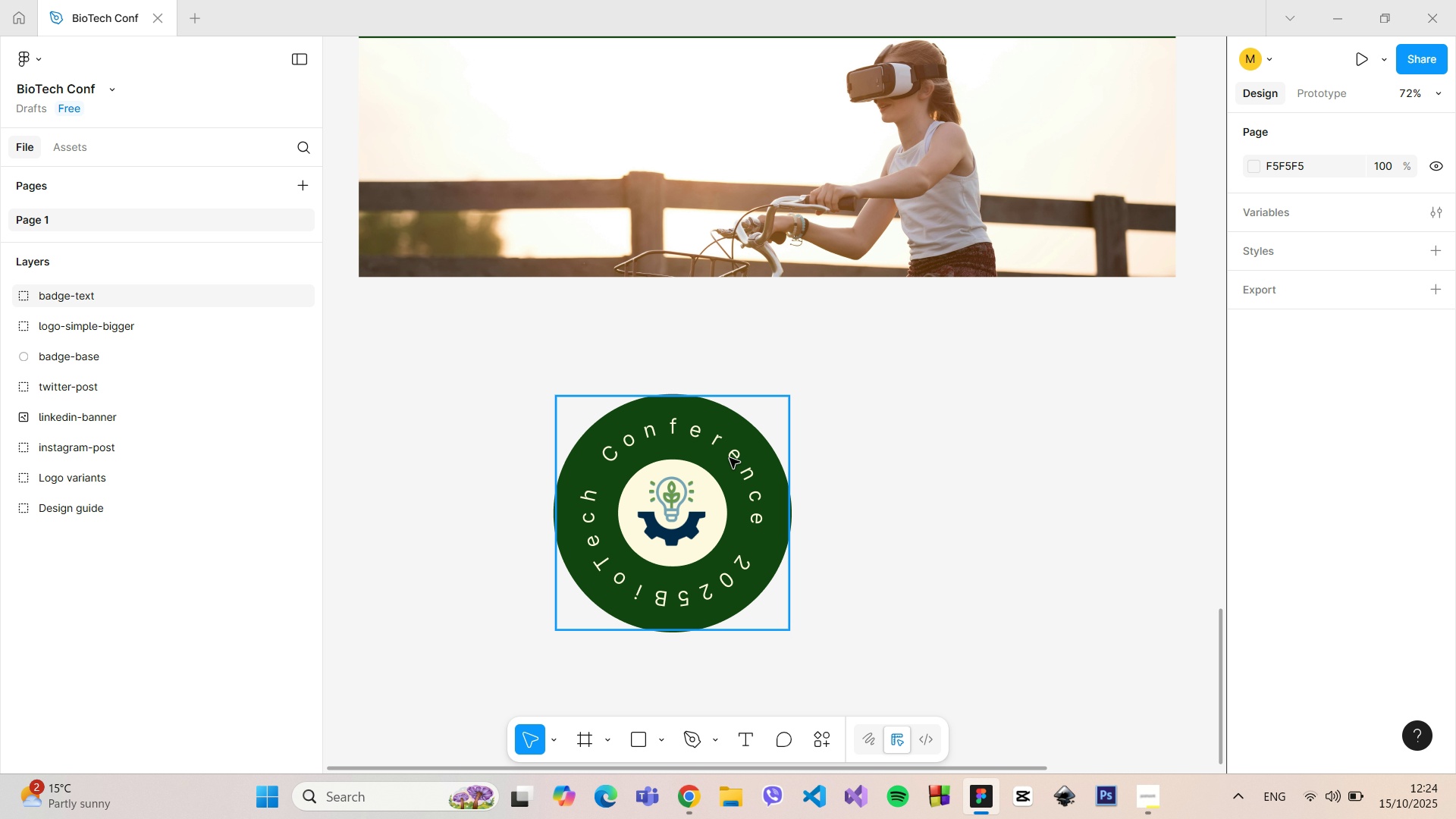 
left_click([726, 457])
 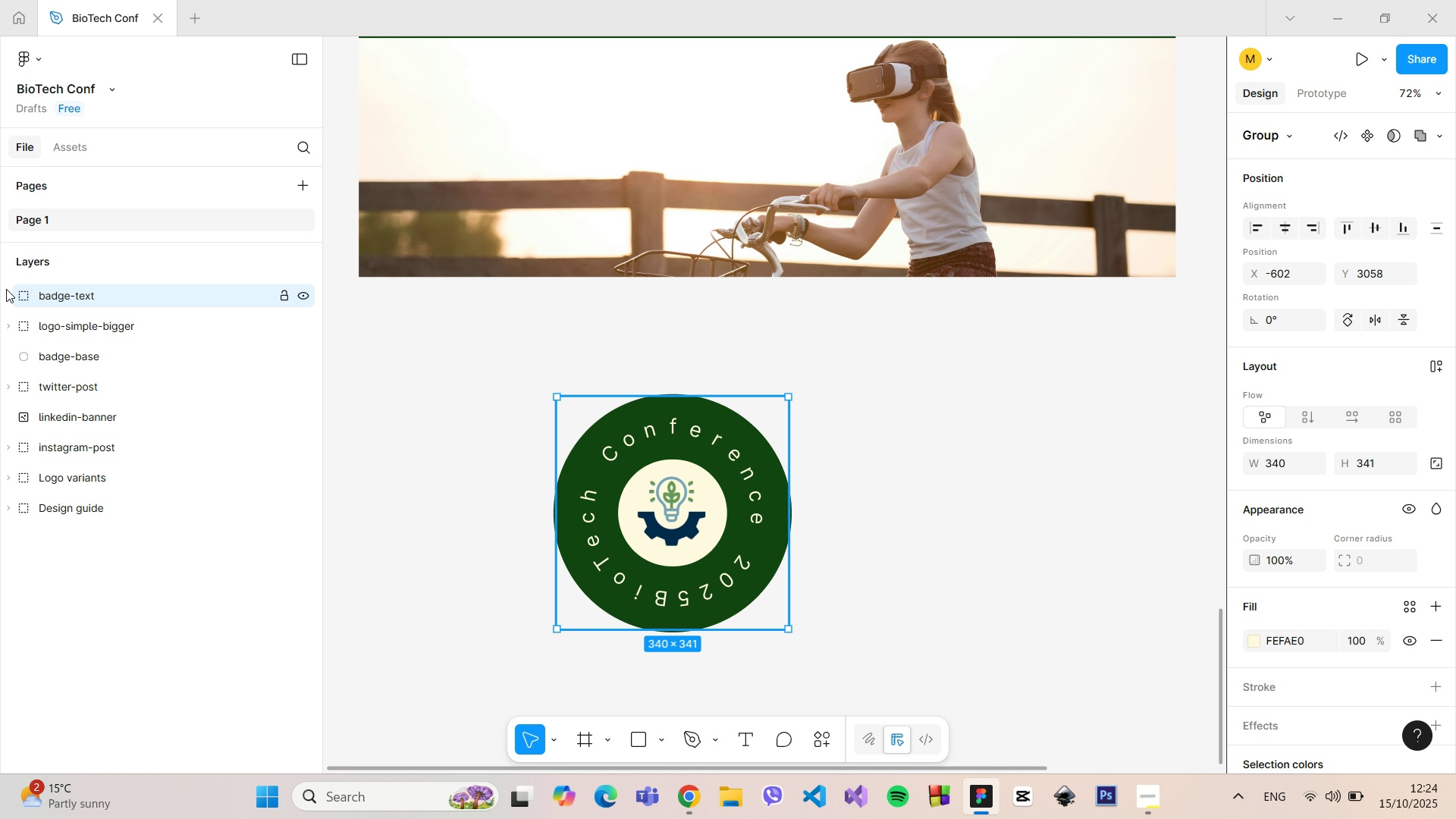 
left_click([6, 289])
 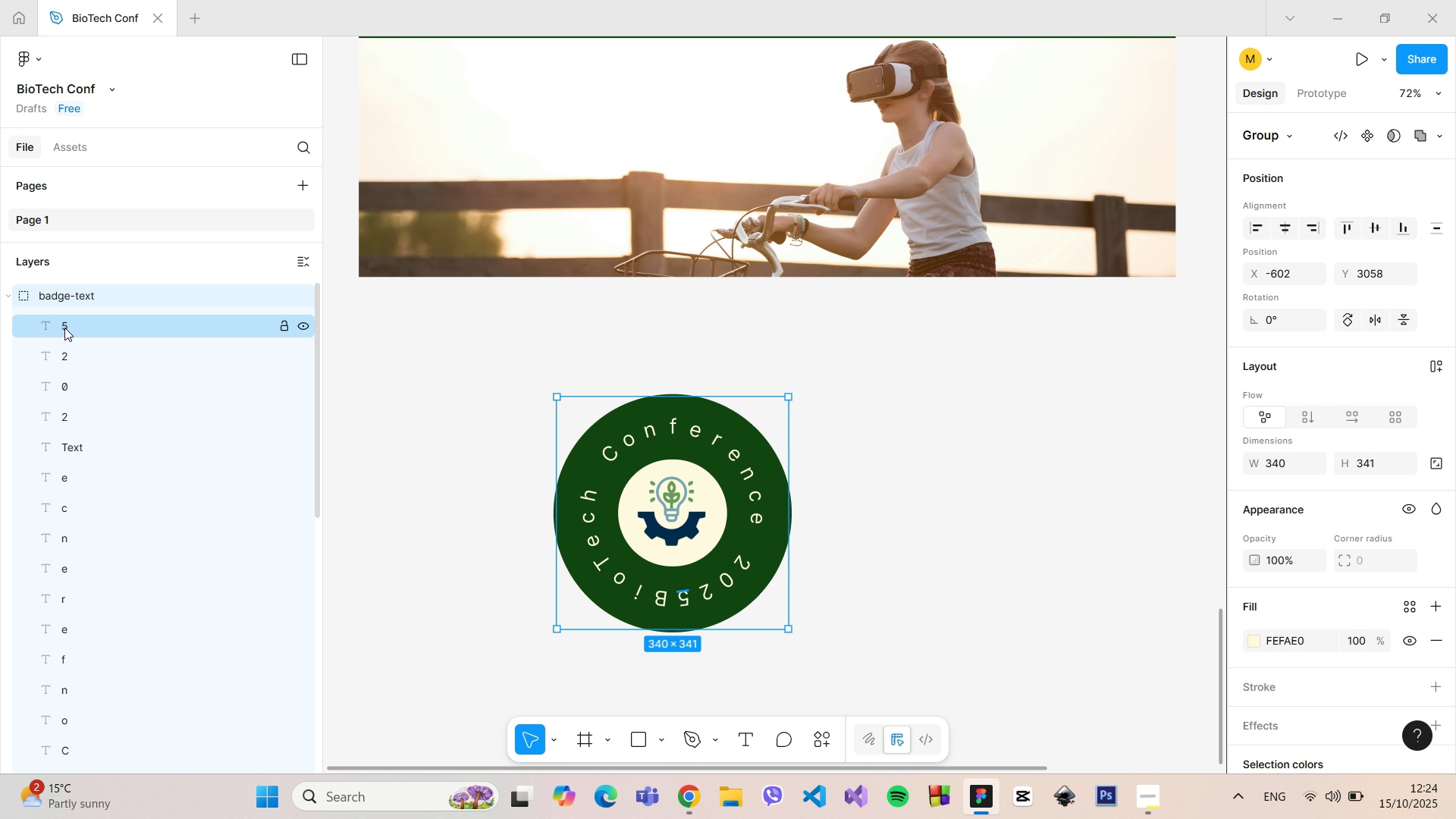 
left_click([64, 328])
 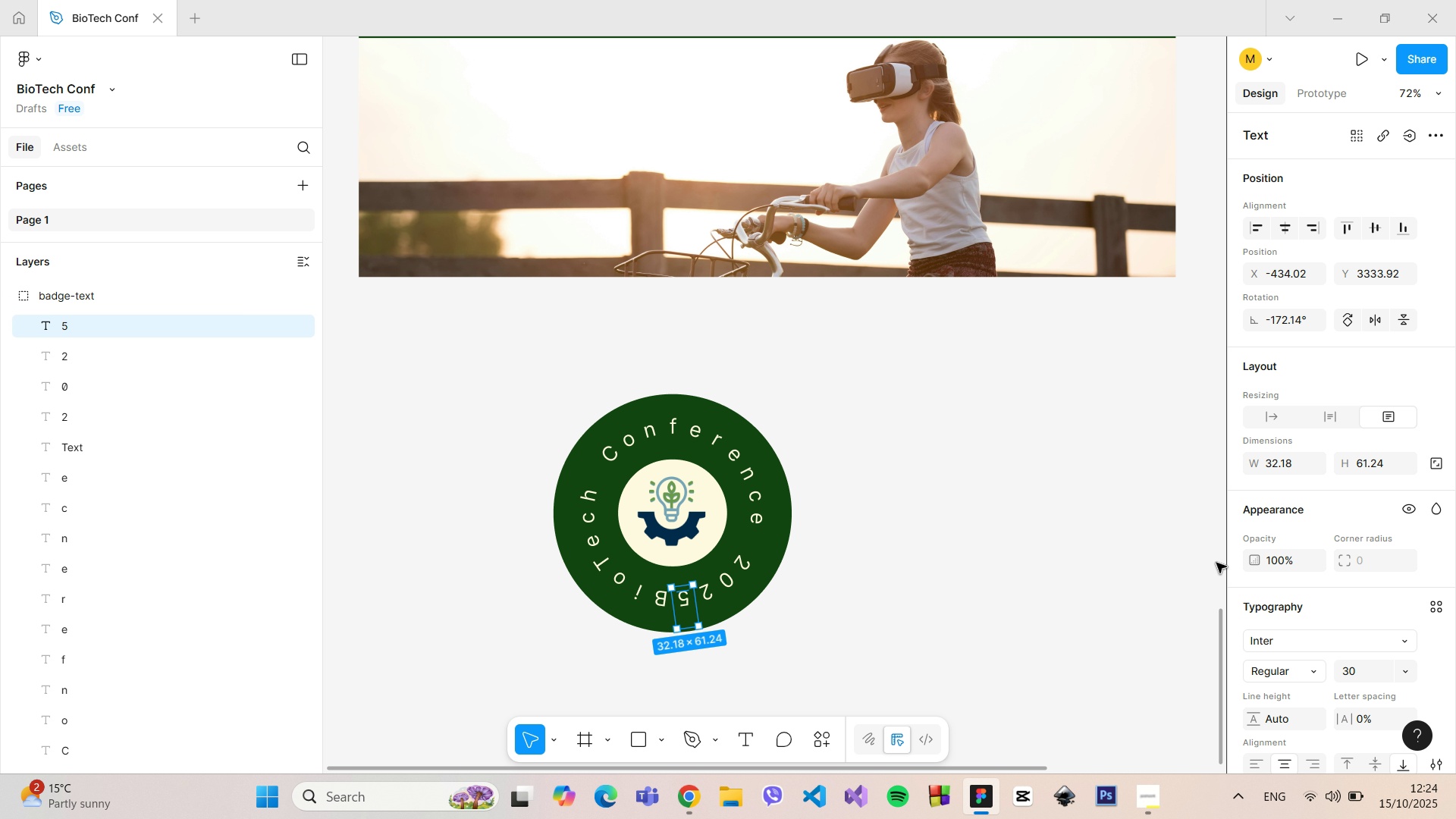 
scroll: coordinate [1298, 603], scroll_direction: down, amount: 3.0
 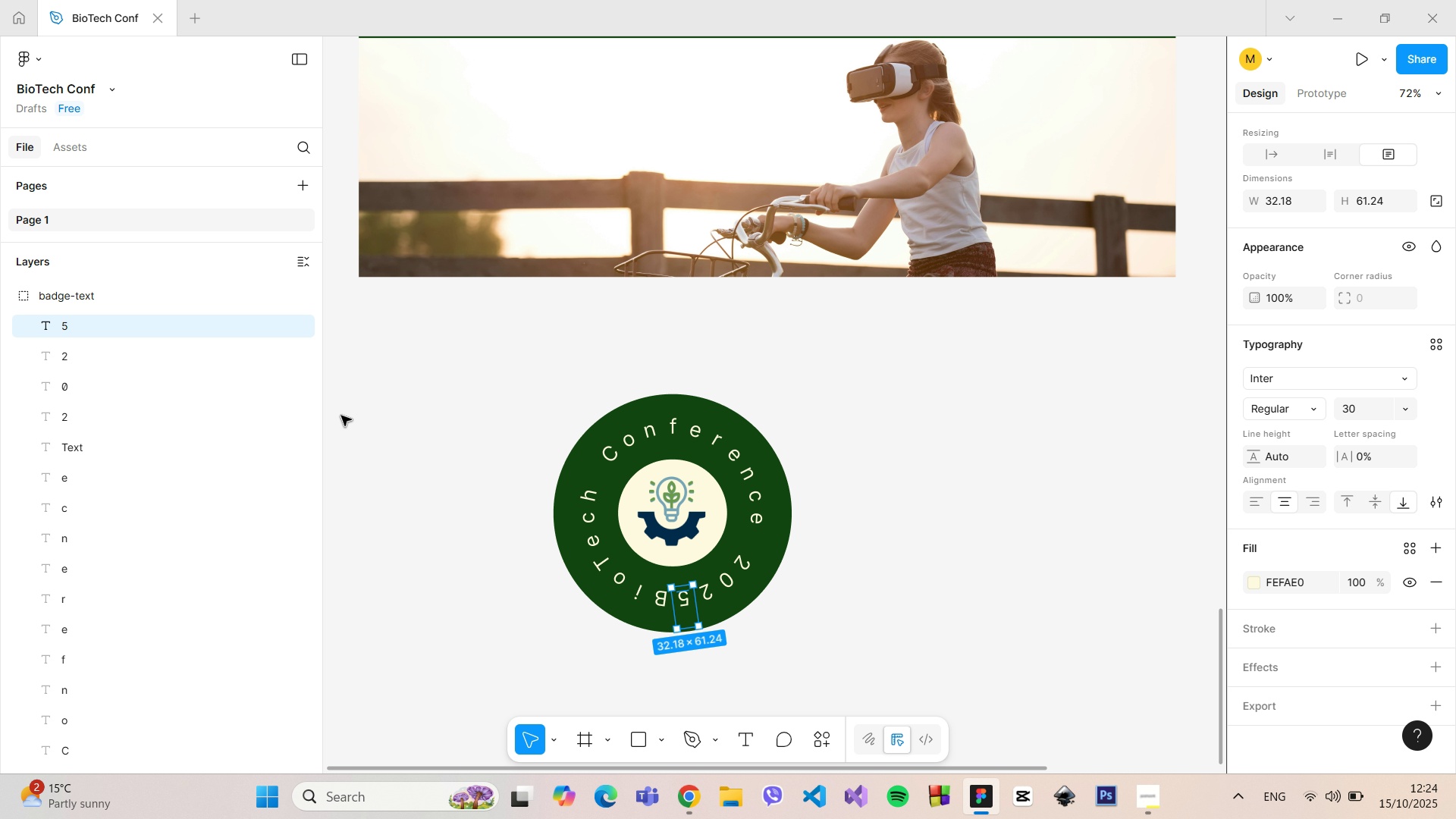 
hold_key(key=ShiftLeft, duration=1.51)
scroll: coordinate [181, 383], scroll_direction: down, amount: 6.0
 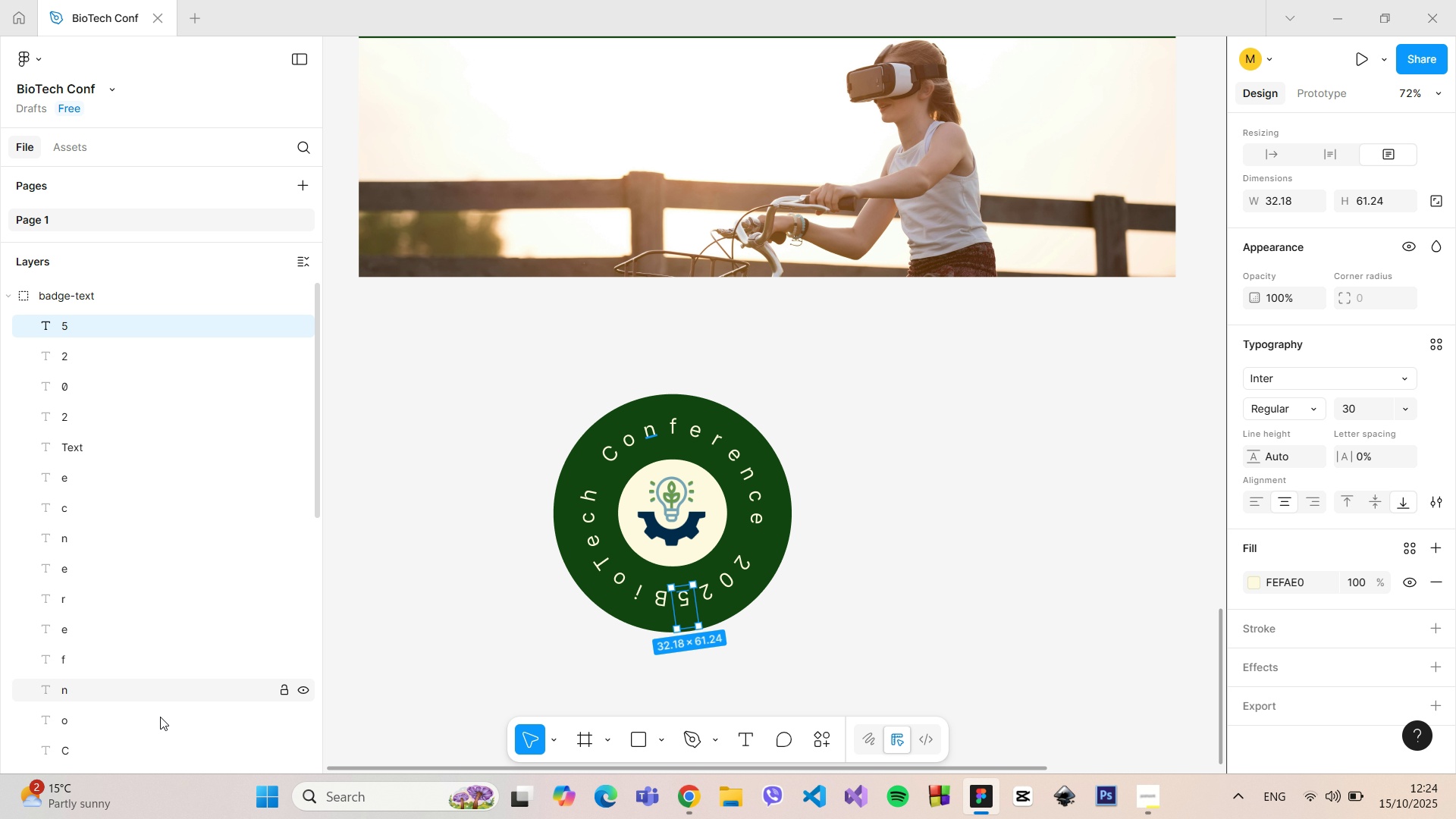 
hold_key(key=ShiftLeft, duration=1.5)
 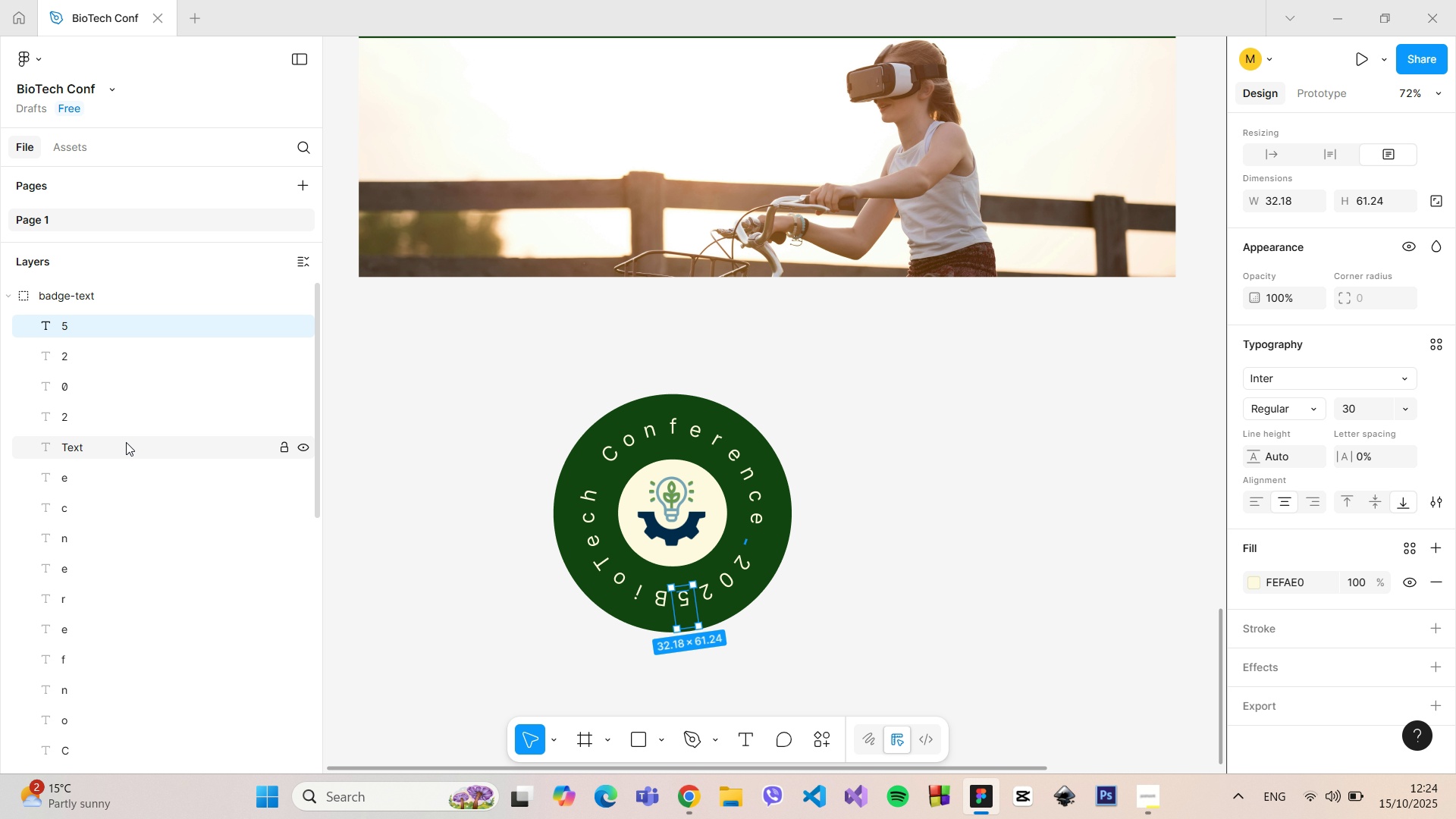 
hold_key(key=ShiftLeft, duration=1.5)
 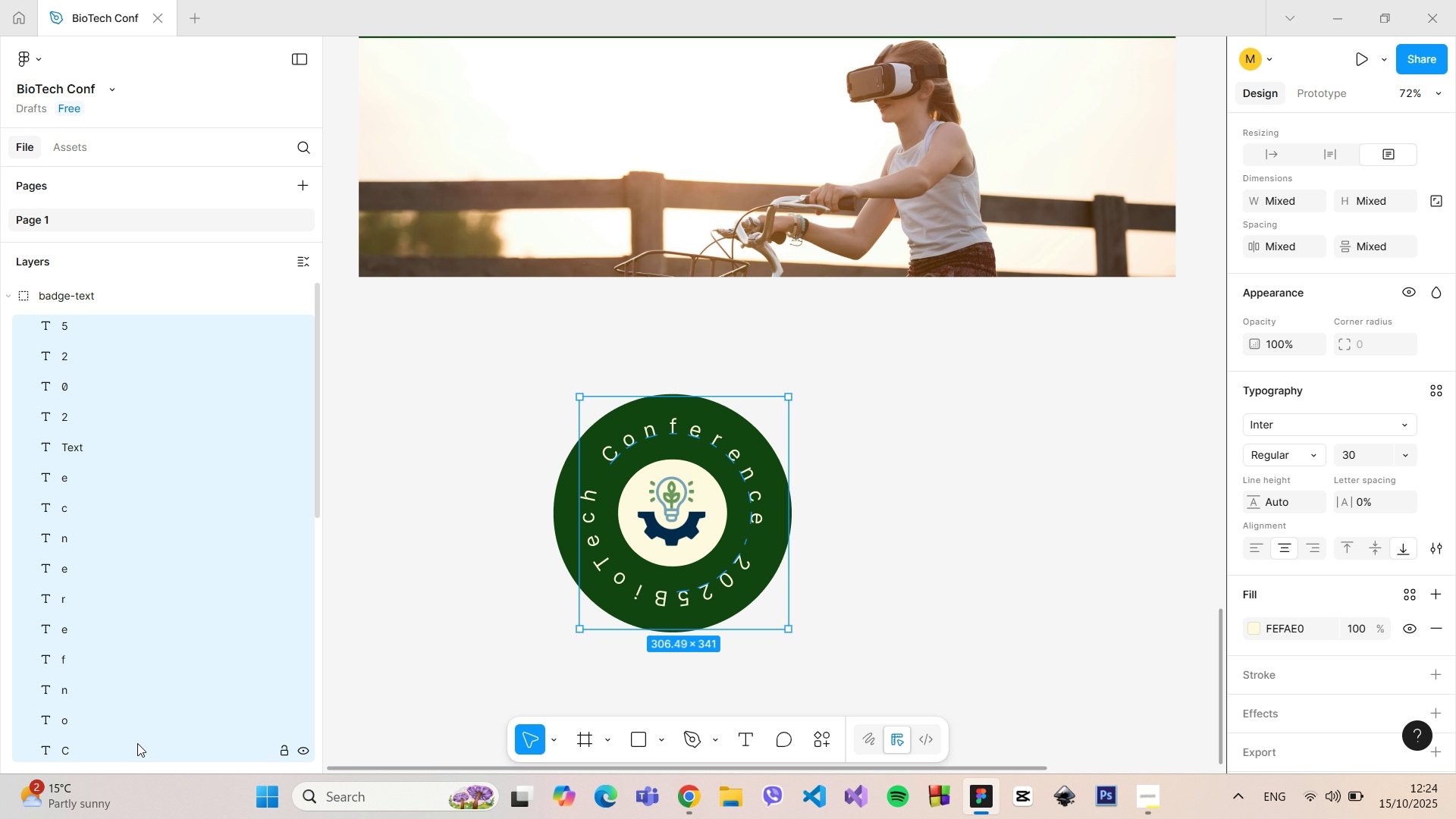 
hold_key(key=ShiftLeft, duration=0.9)
left_click([137, 743])
 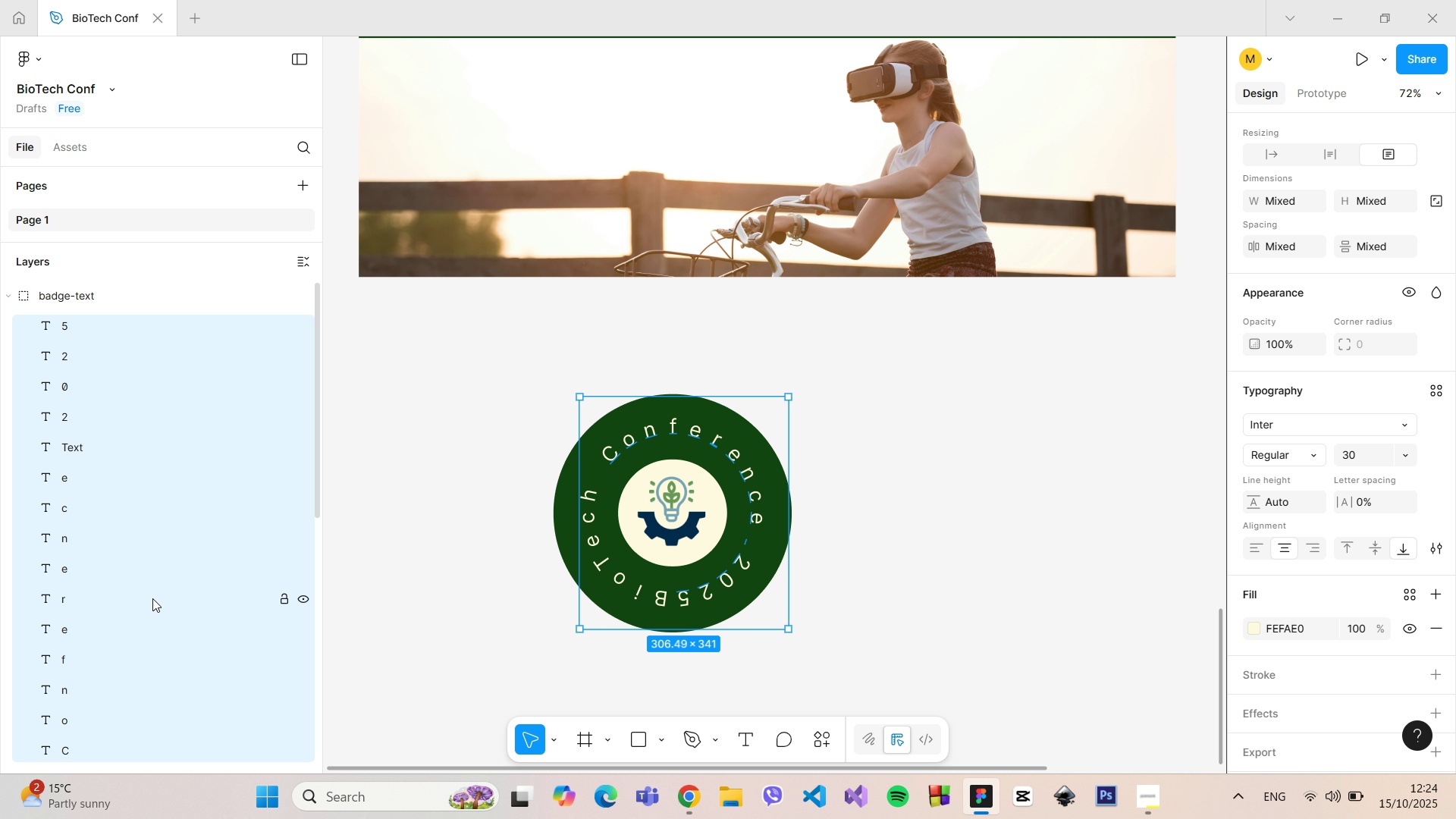 
scroll: coordinate [162, 544], scroll_direction: down, amount: 5.0
 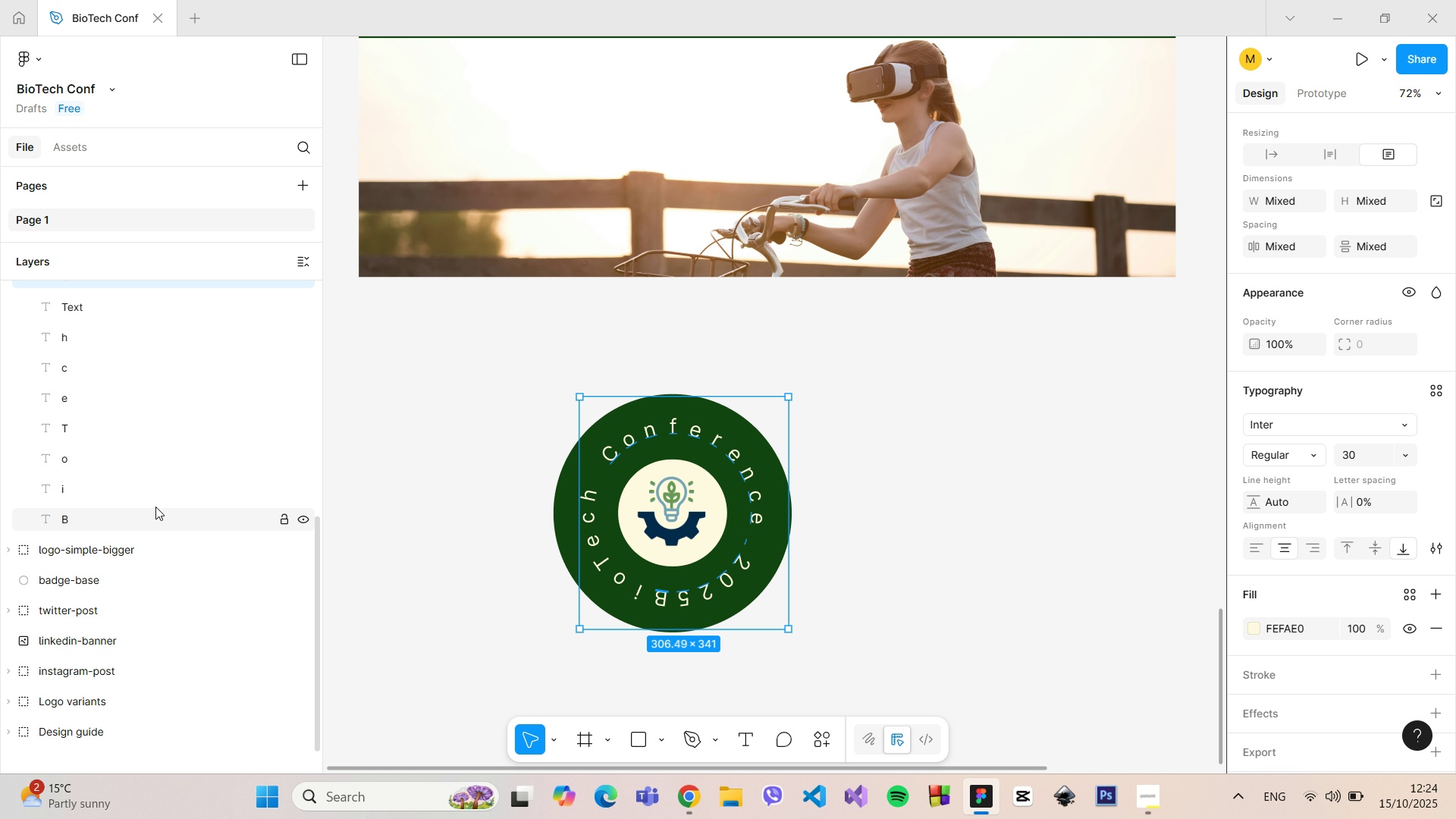 
left_click([155, 507])
 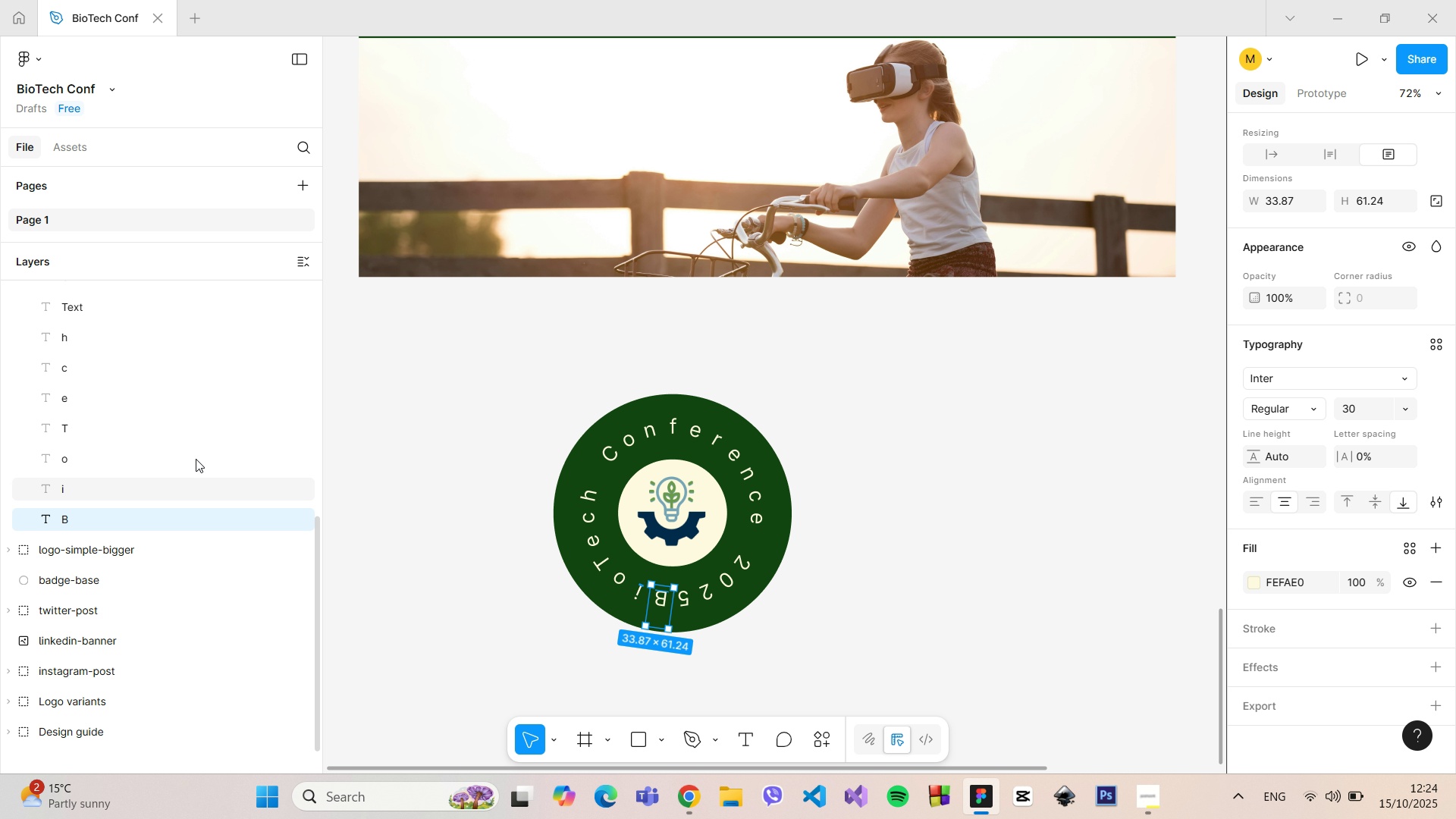 
hold_key(key=ShiftLeft, duration=1.02)
scroll: coordinate [231, 408], scroll_direction: up, amount: 4.0
 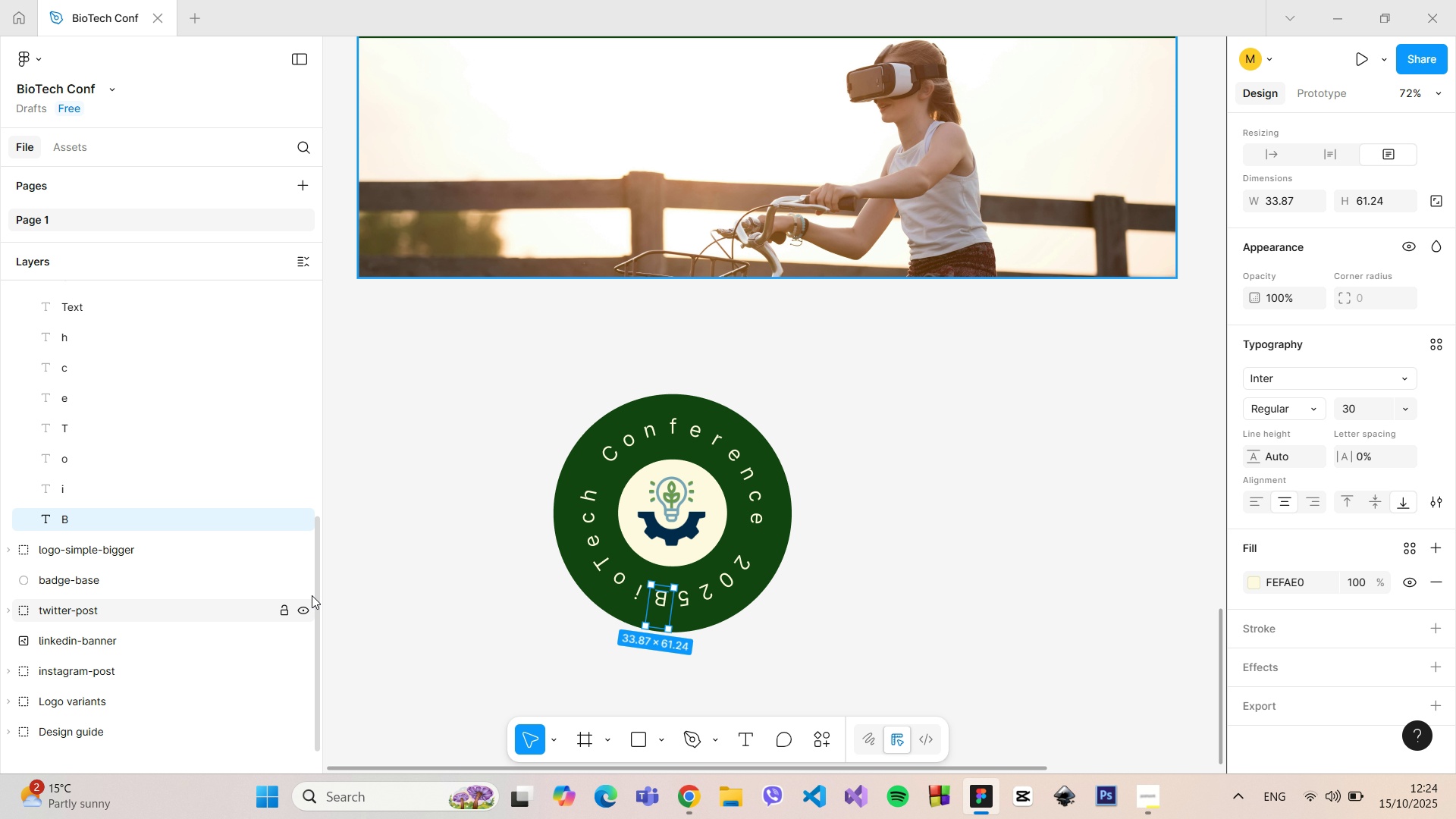 
left_click_drag(start_coordinate=[314, 595], to_coordinate=[324, 340])
 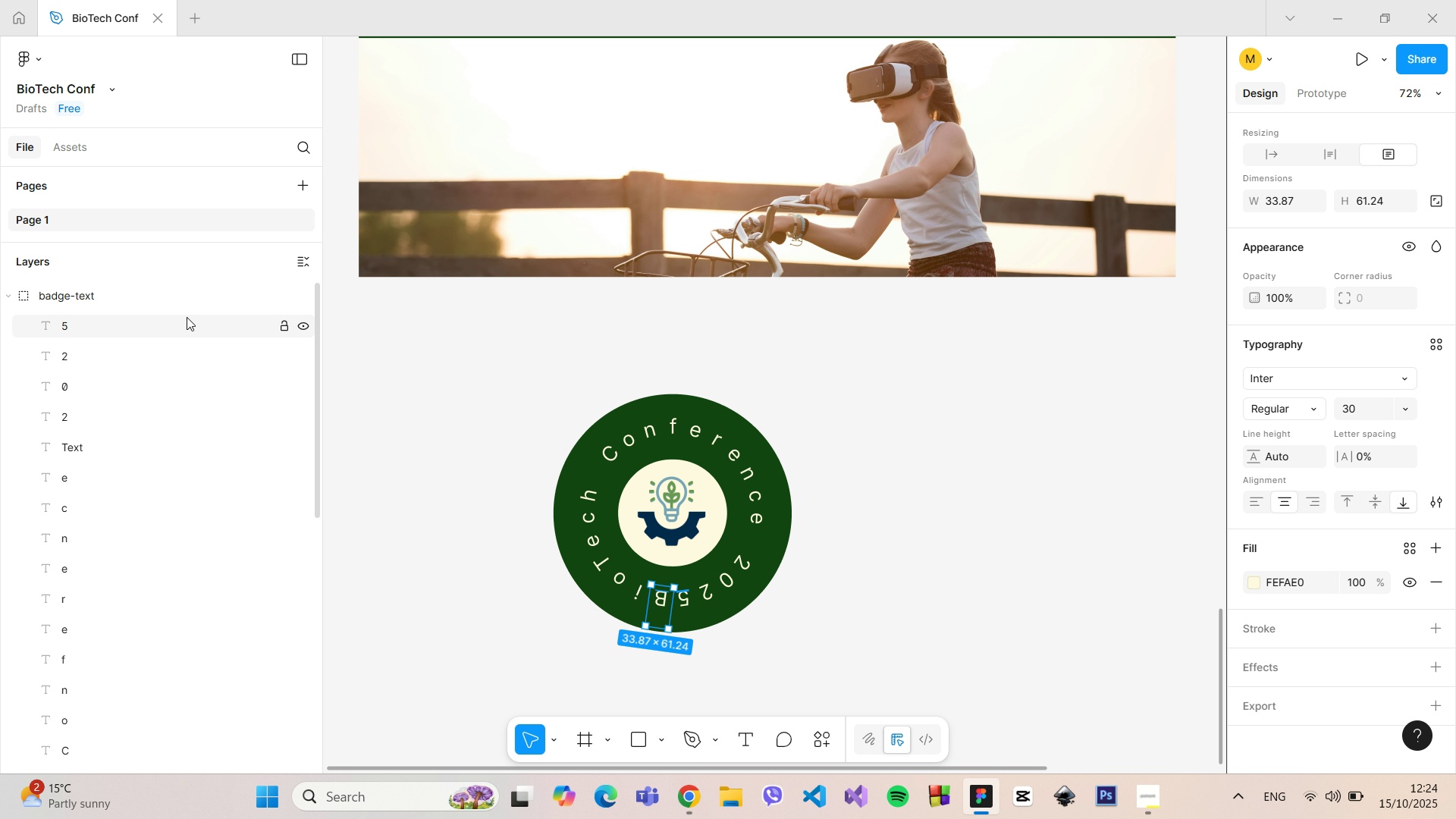 
hold_key(key=ShiftLeft, duration=1.37)
left_click([174, 318])
 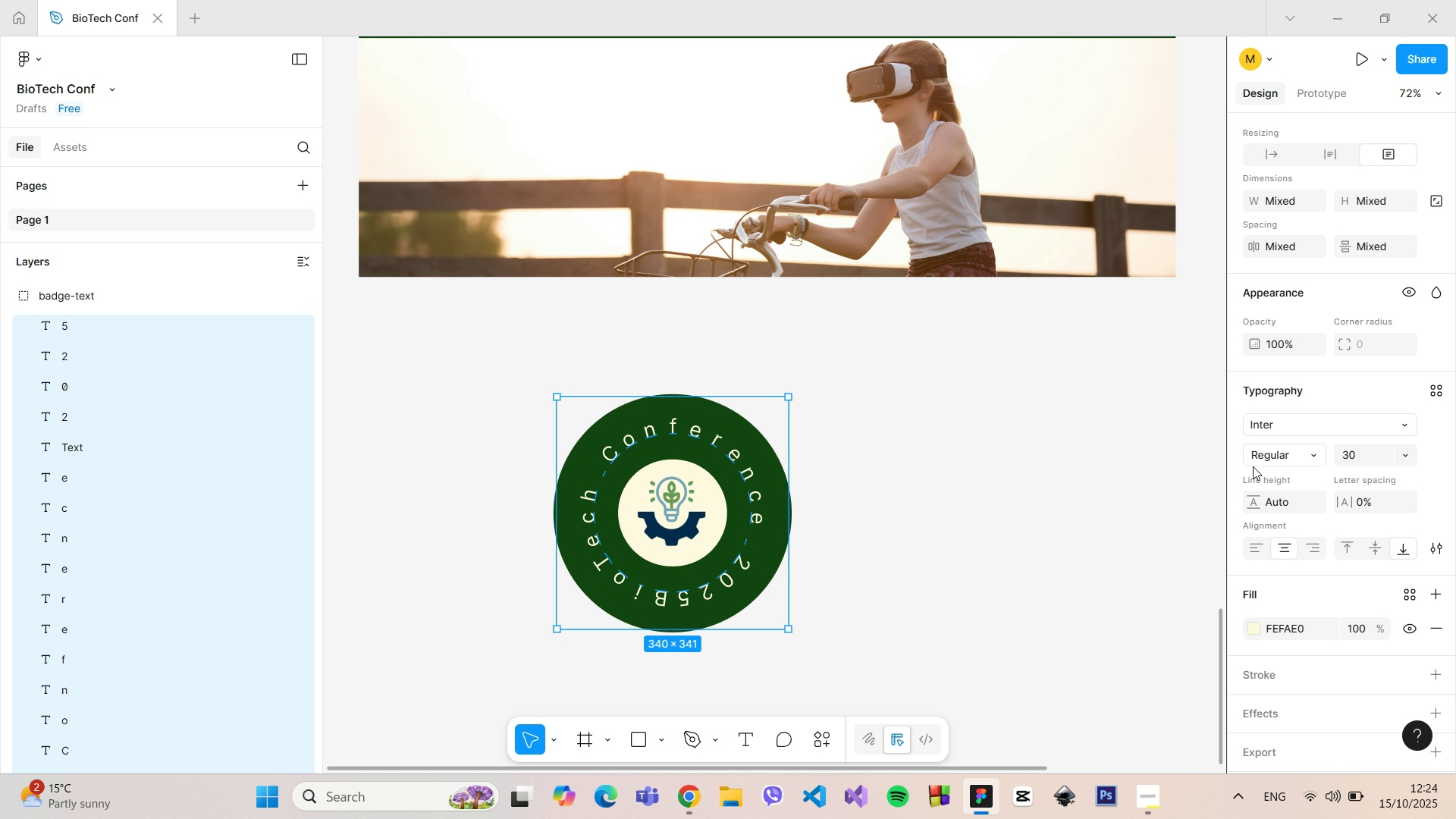 
left_click([1273, 425])
 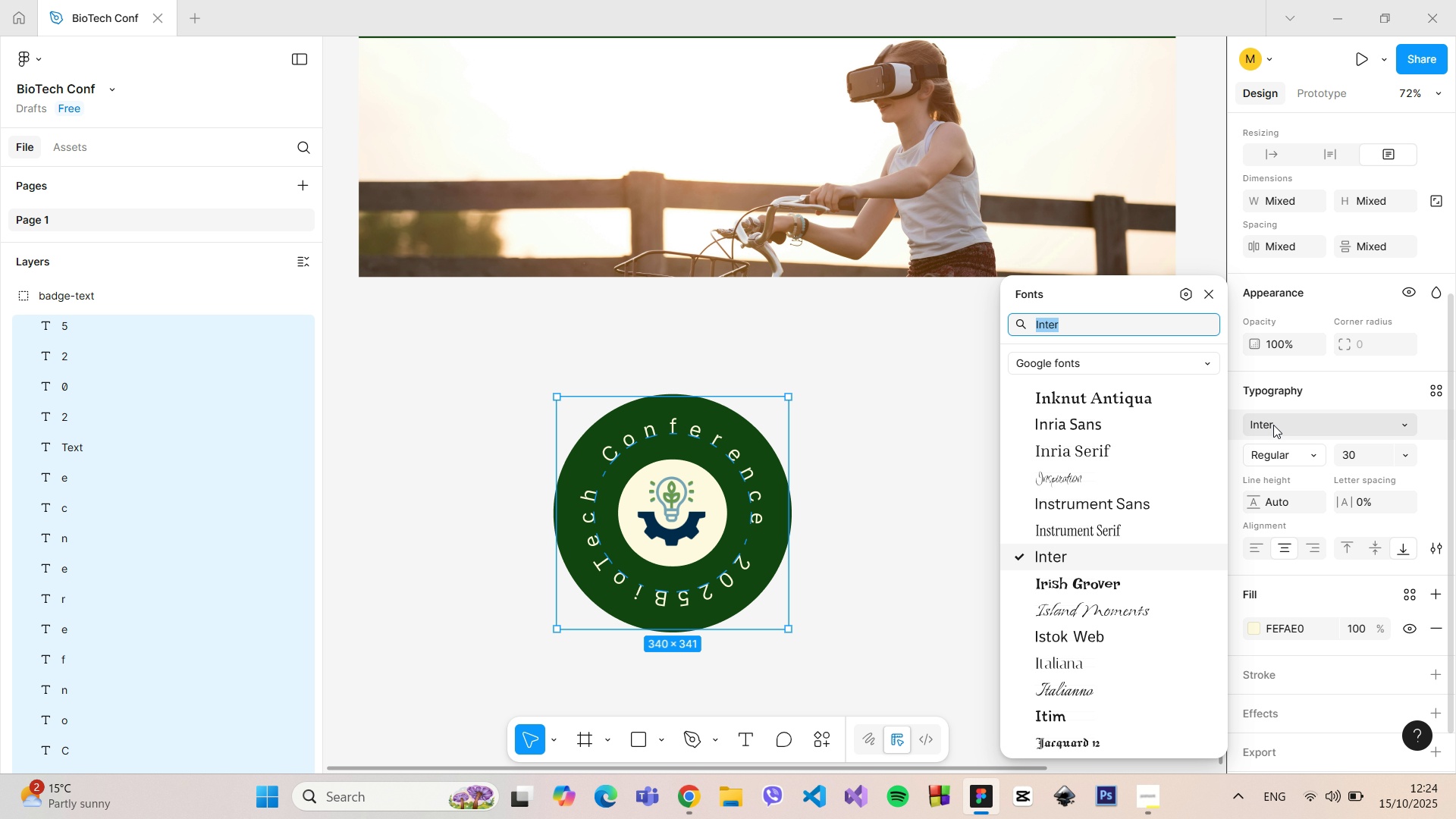 
type(Que)
 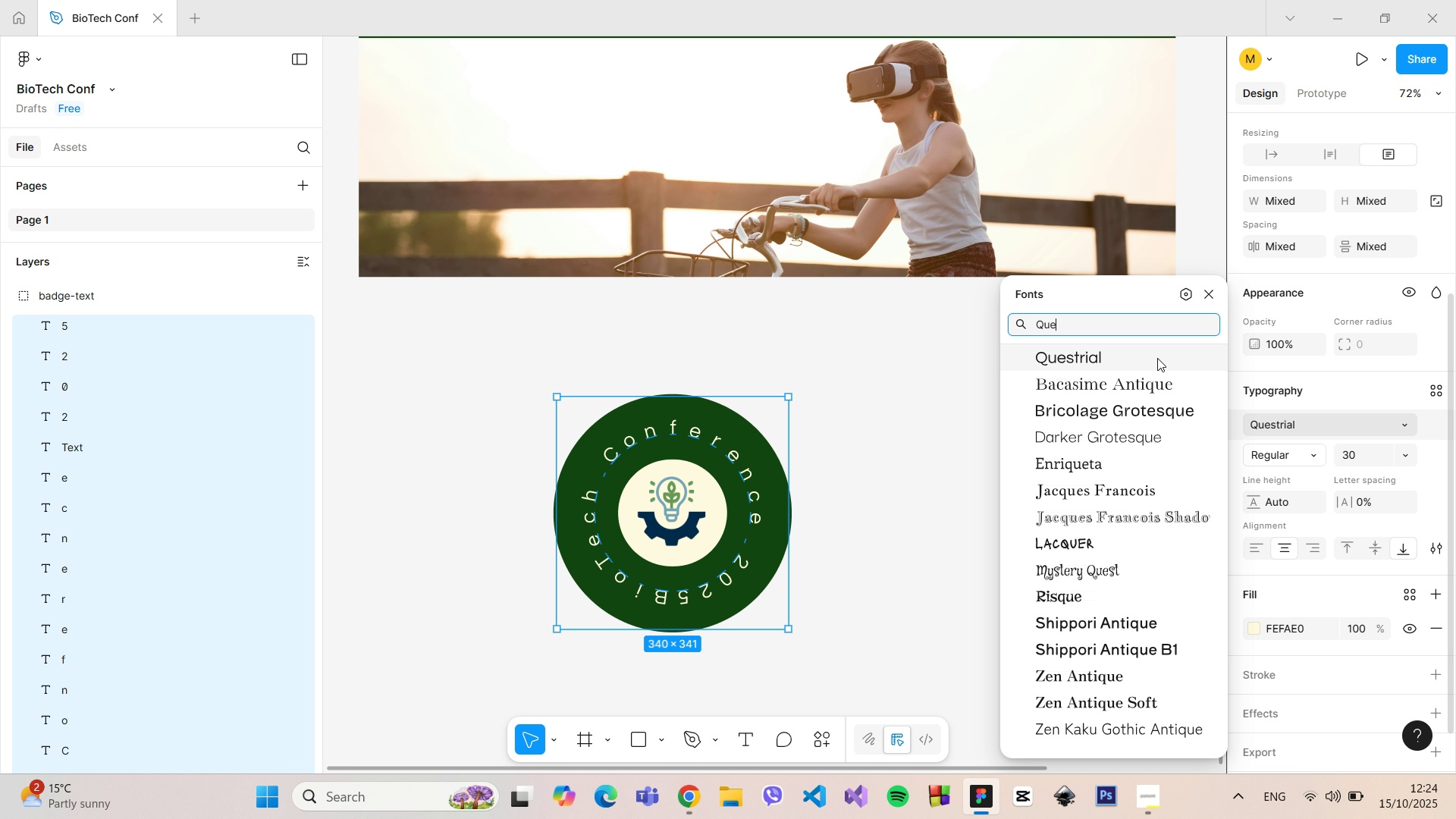 
left_click([1157, 358])
 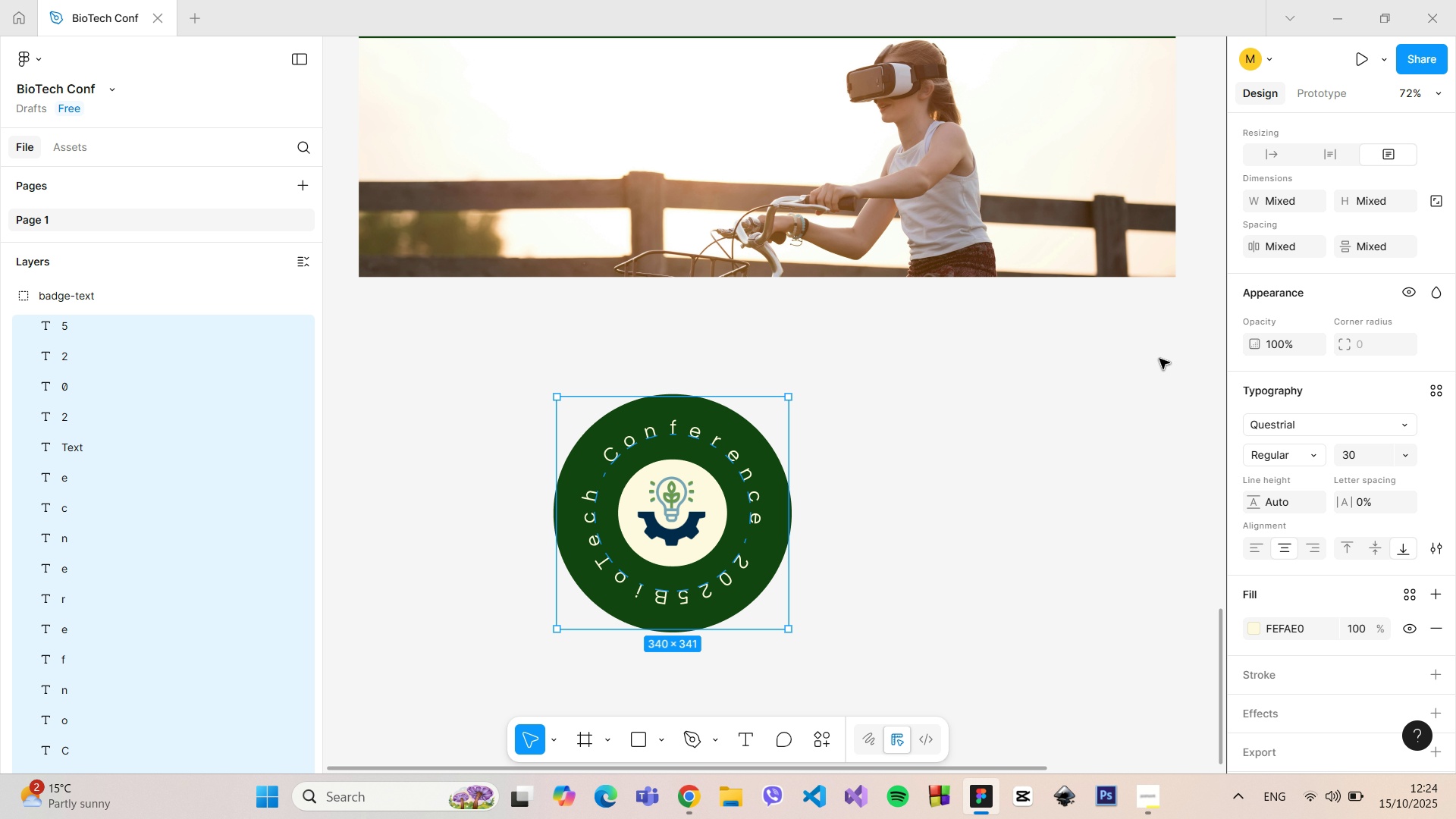 
left_click([1370, 454])
 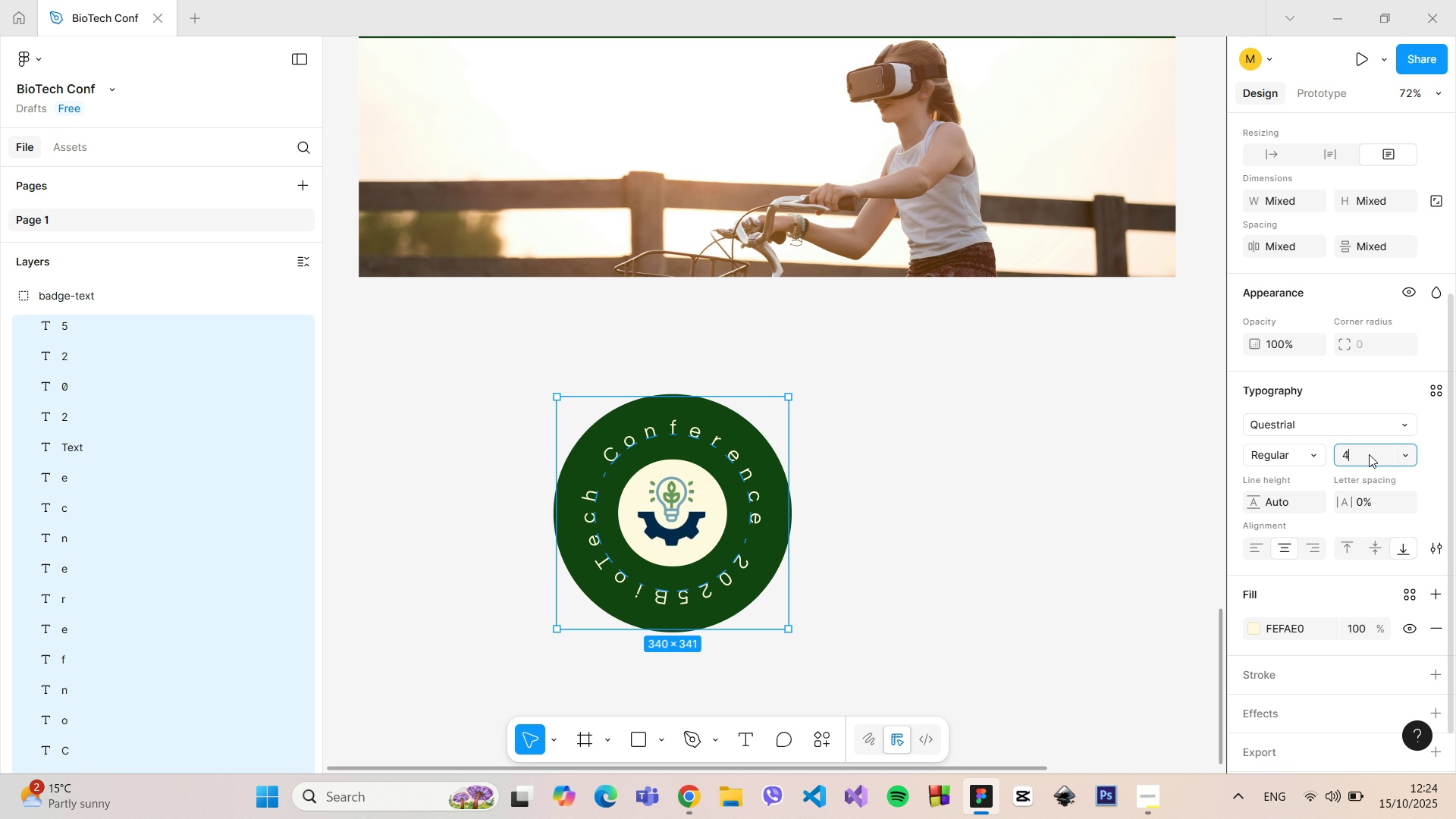 
type(40)
 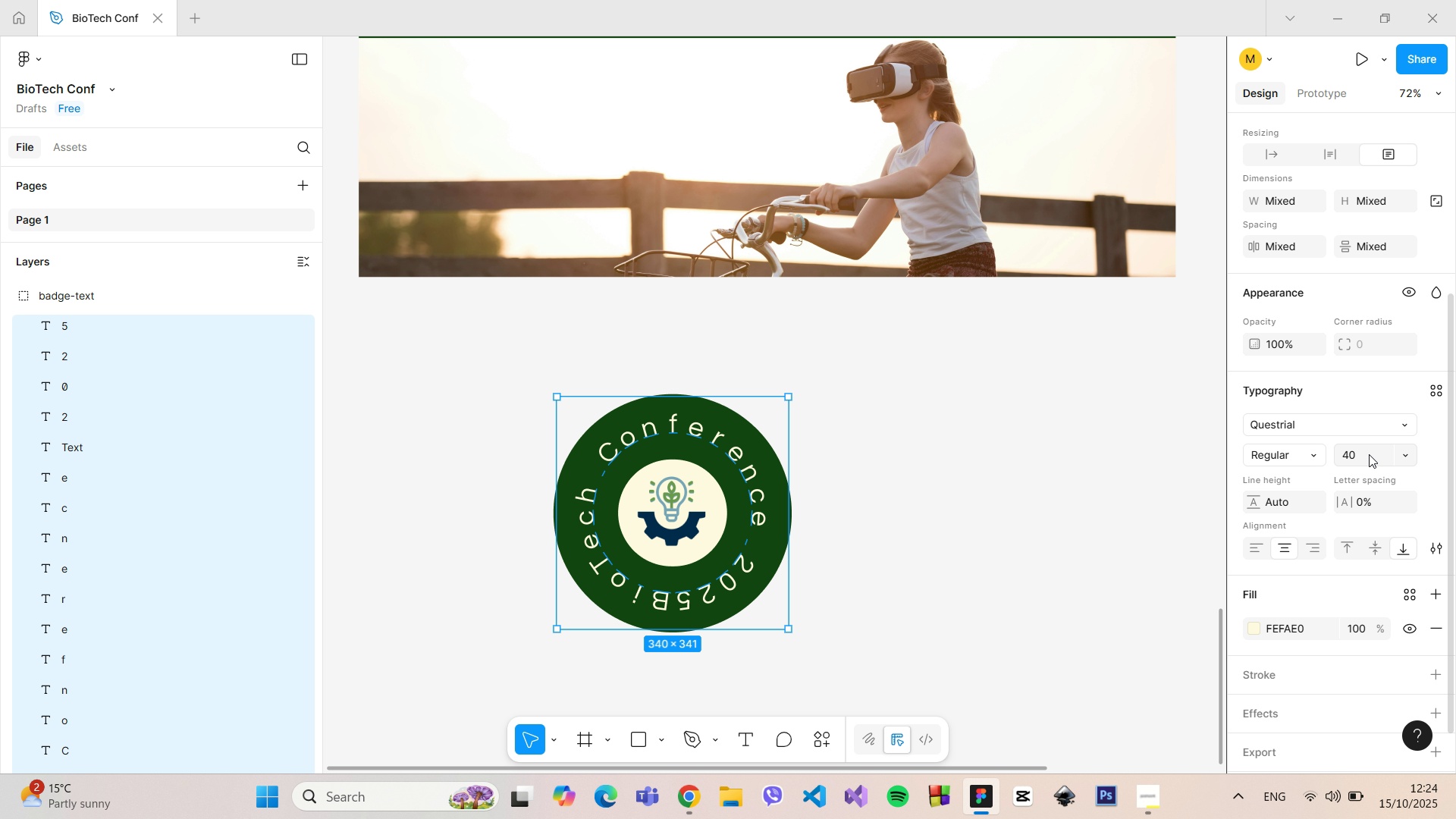 
key(Enter)
 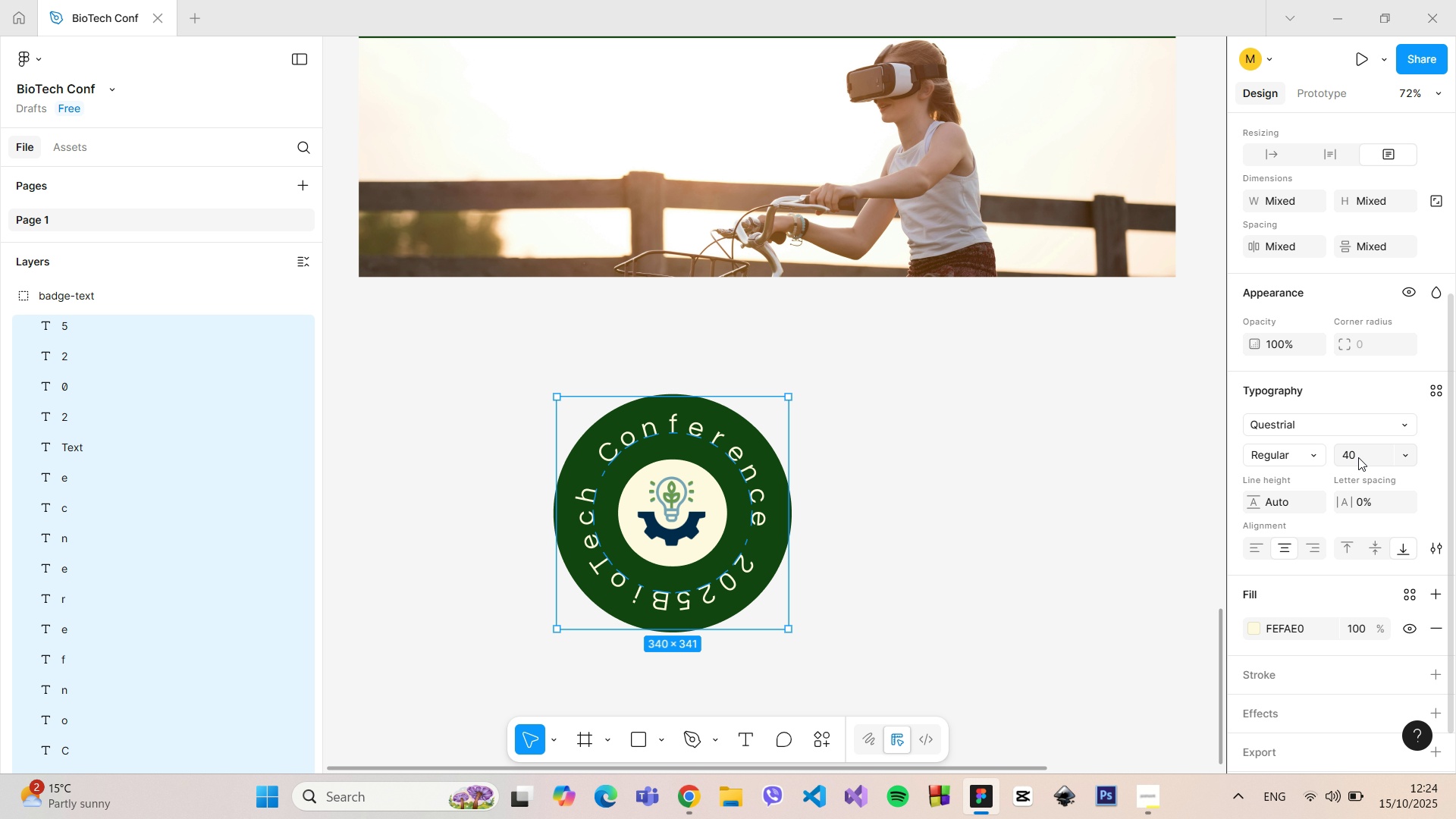 
left_click([982, 409])
 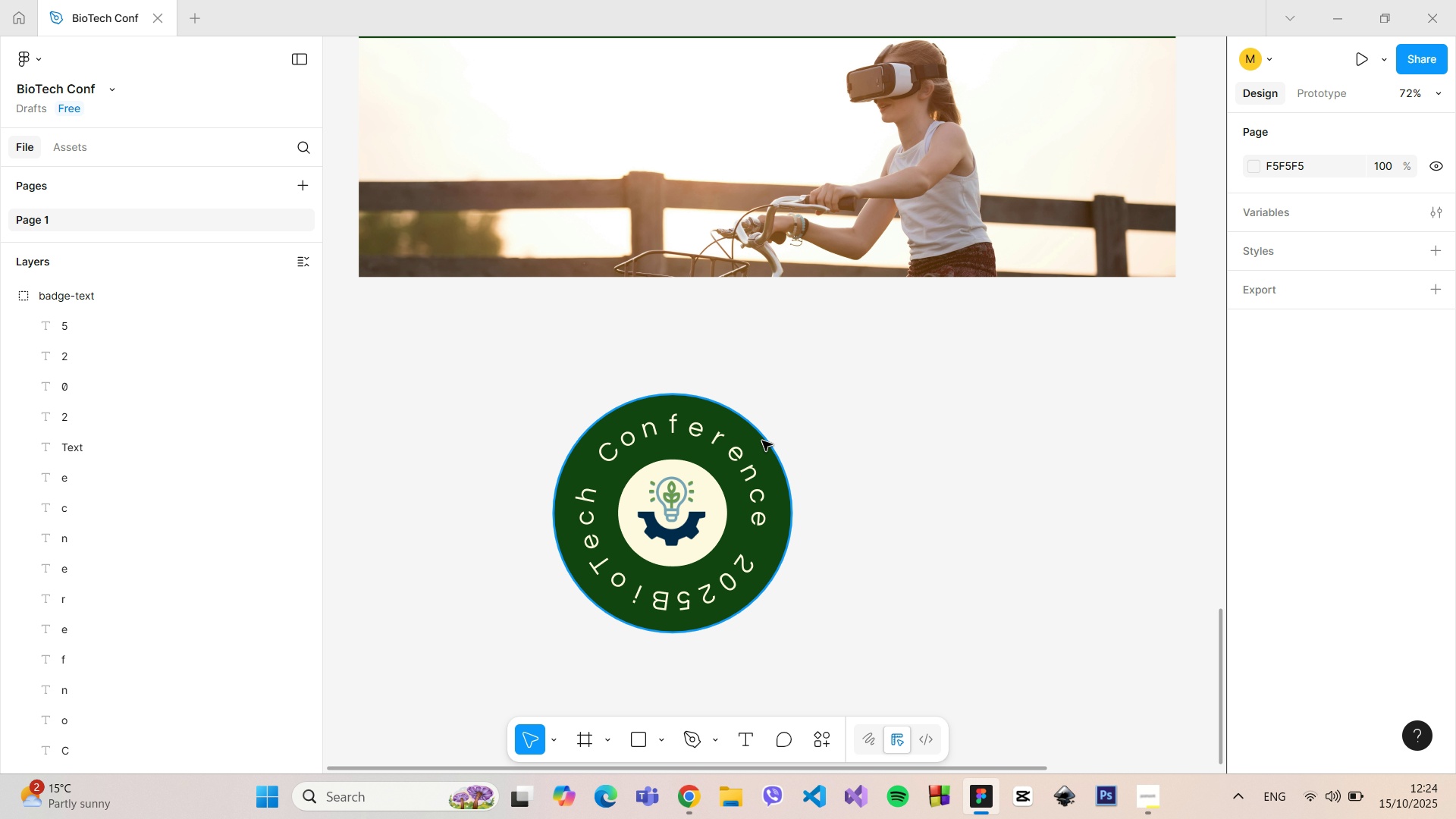 
left_click([743, 444])
 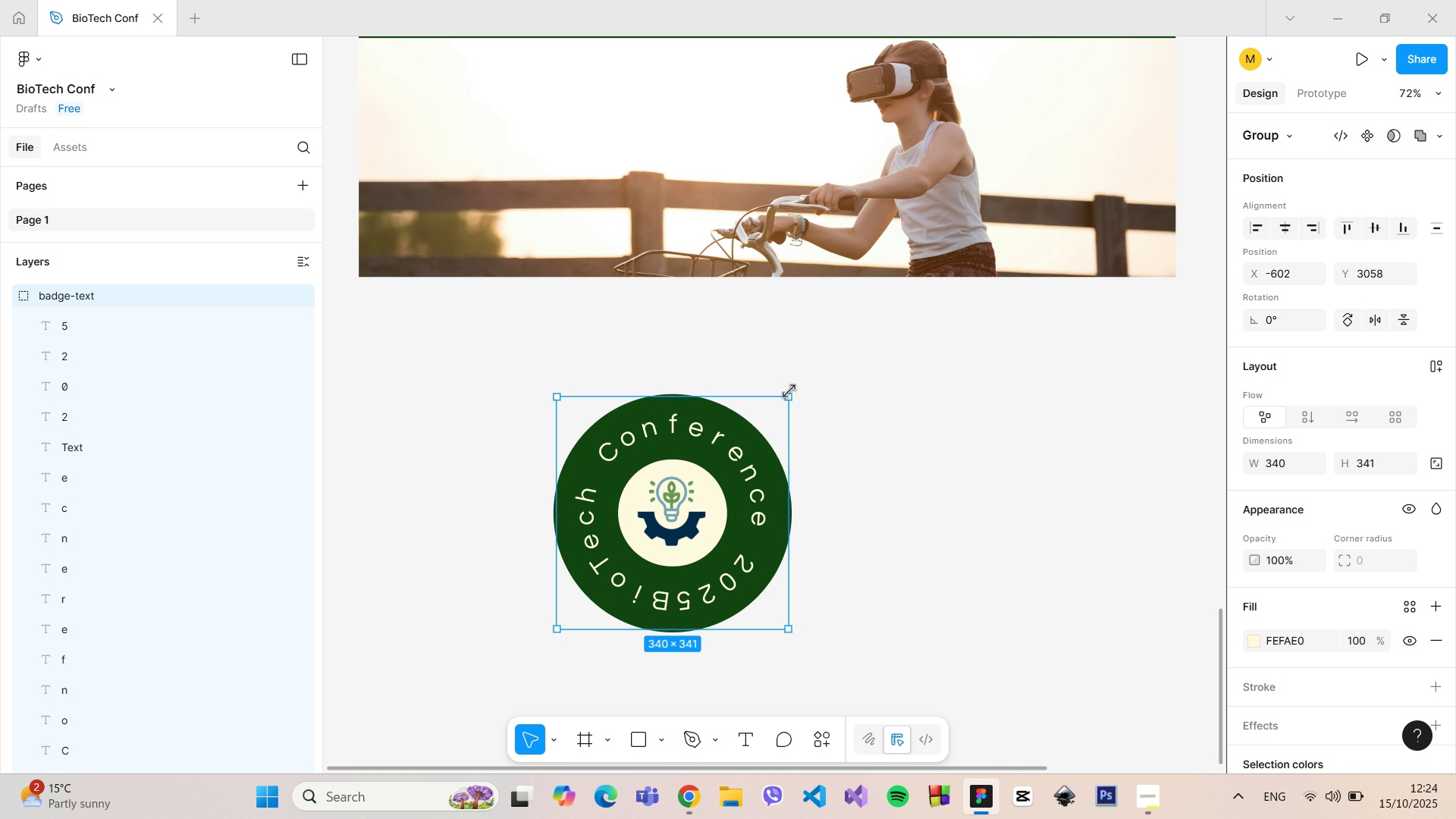 
left_click_drag(start_coordinate=[789, 387], to_coordinate=[651, 635])
 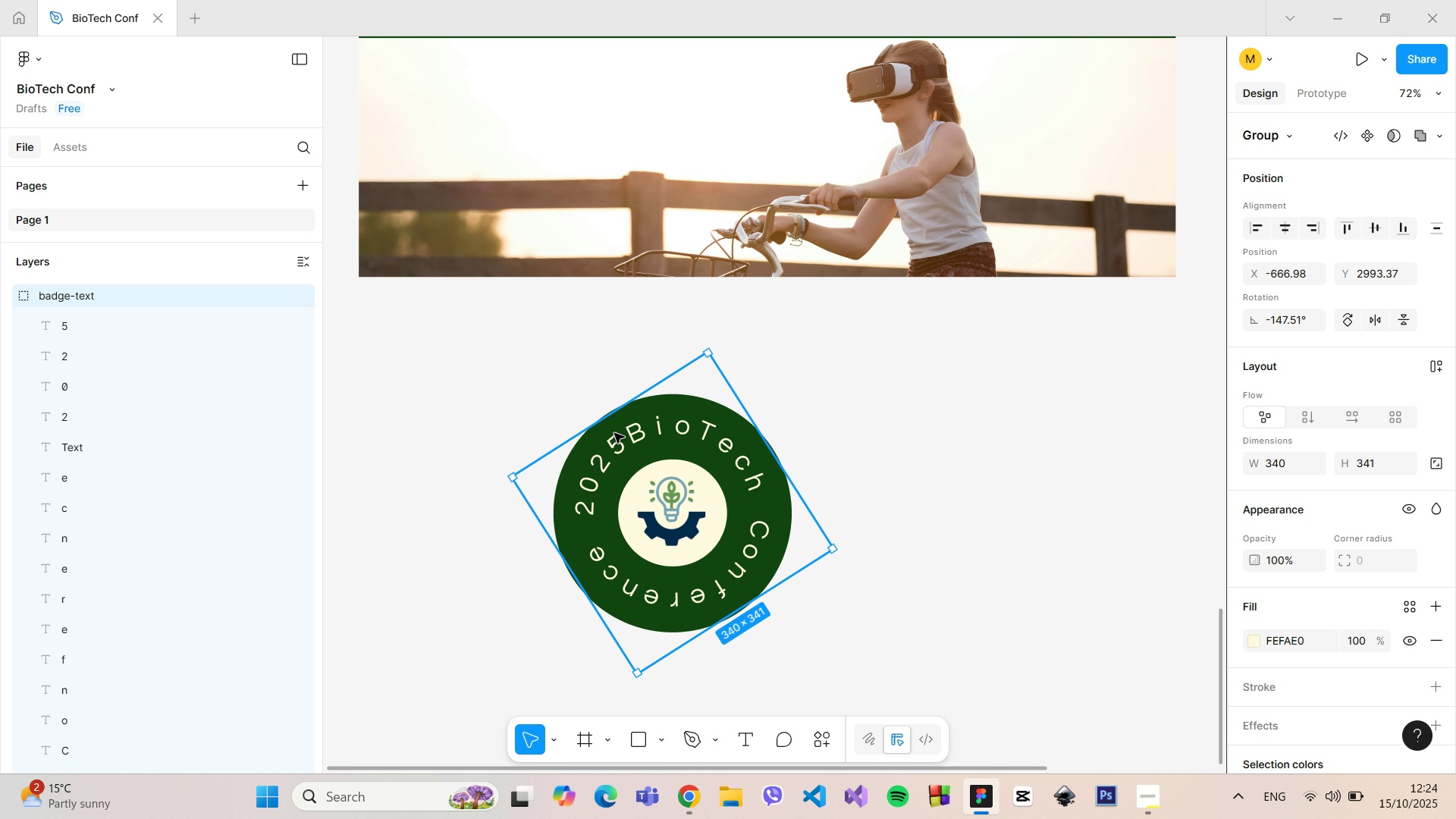 
double_click([614, 433])
 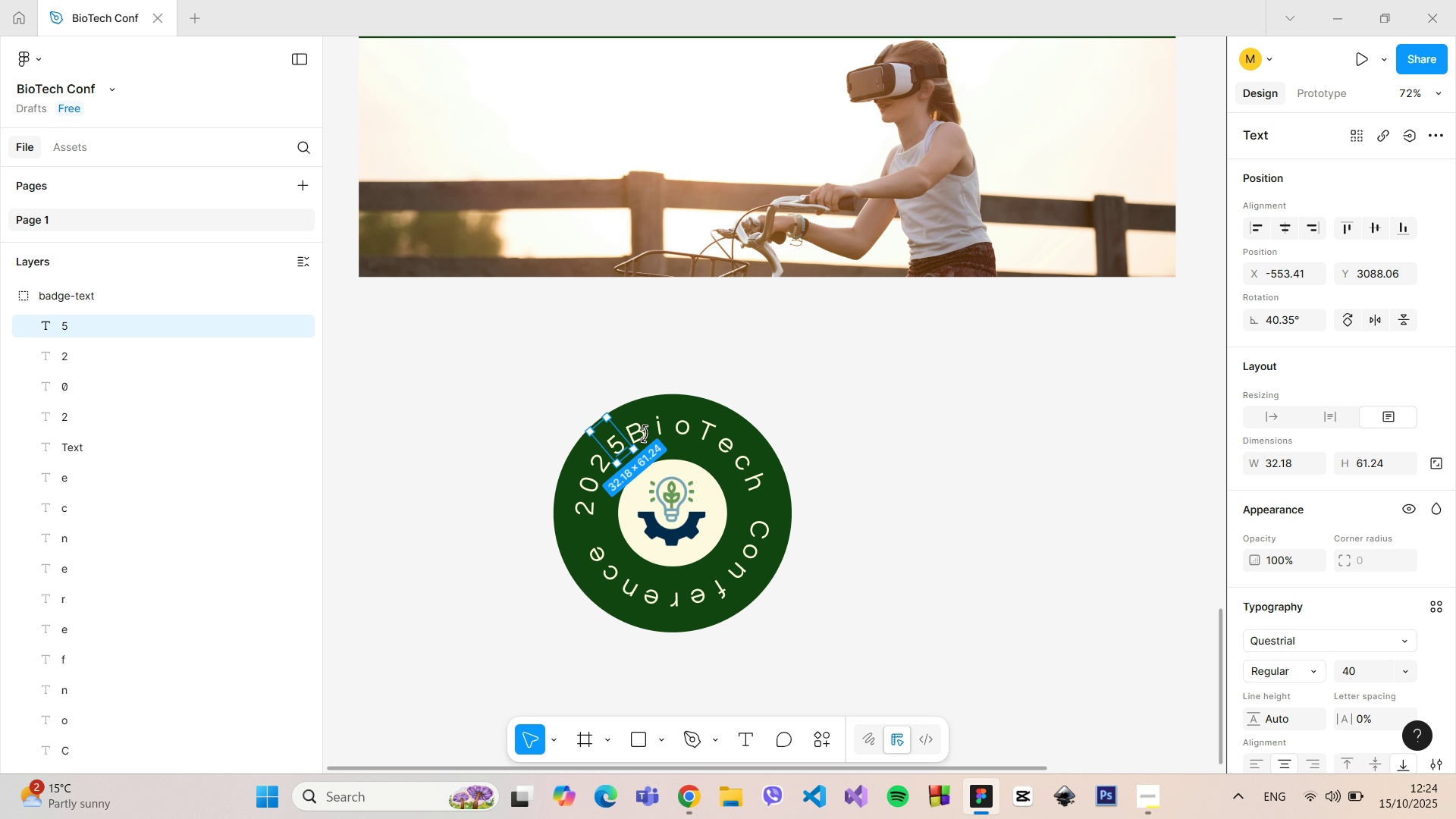 
left_click([846, 416])
 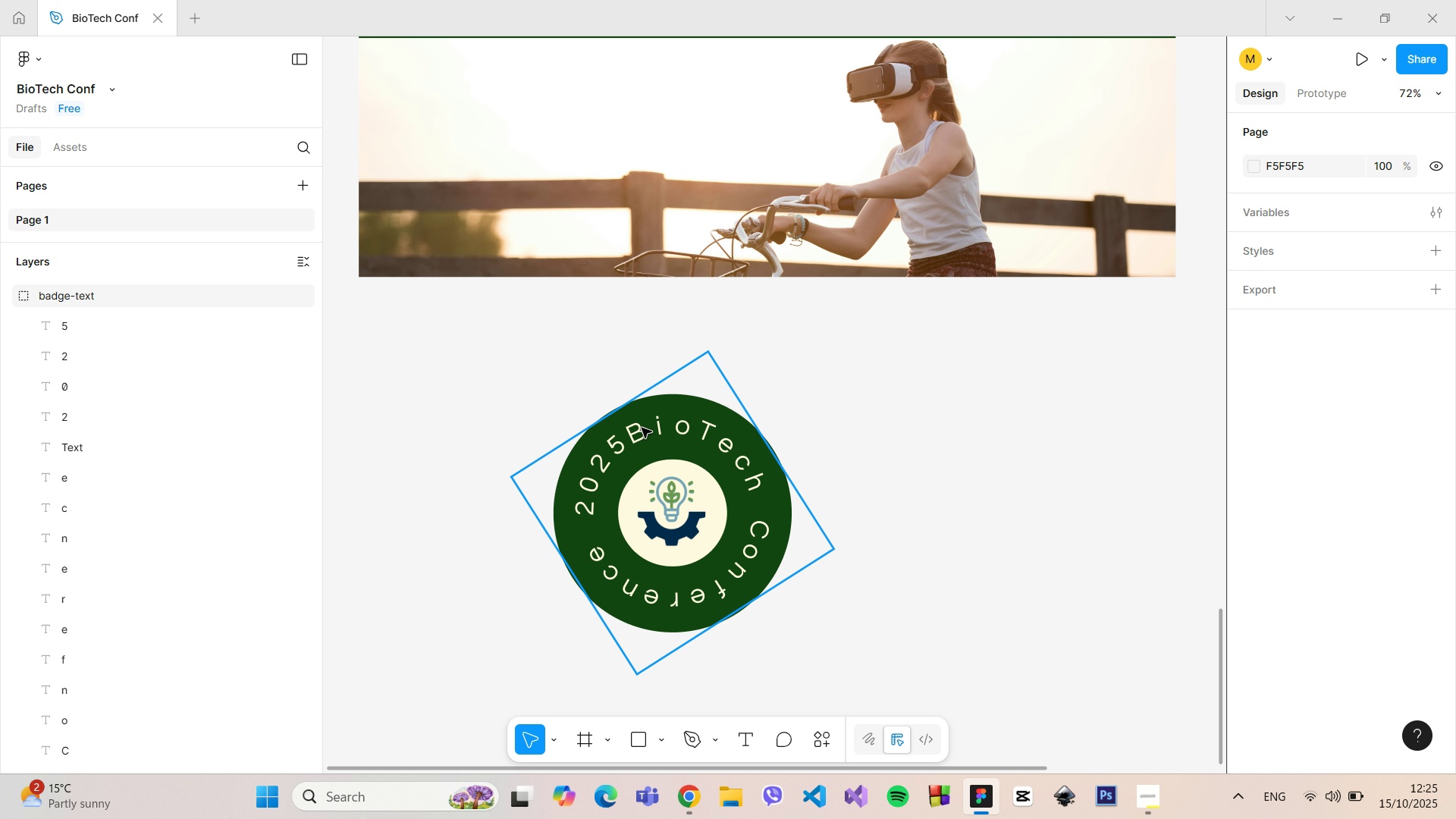 
double_click([639, 428])
 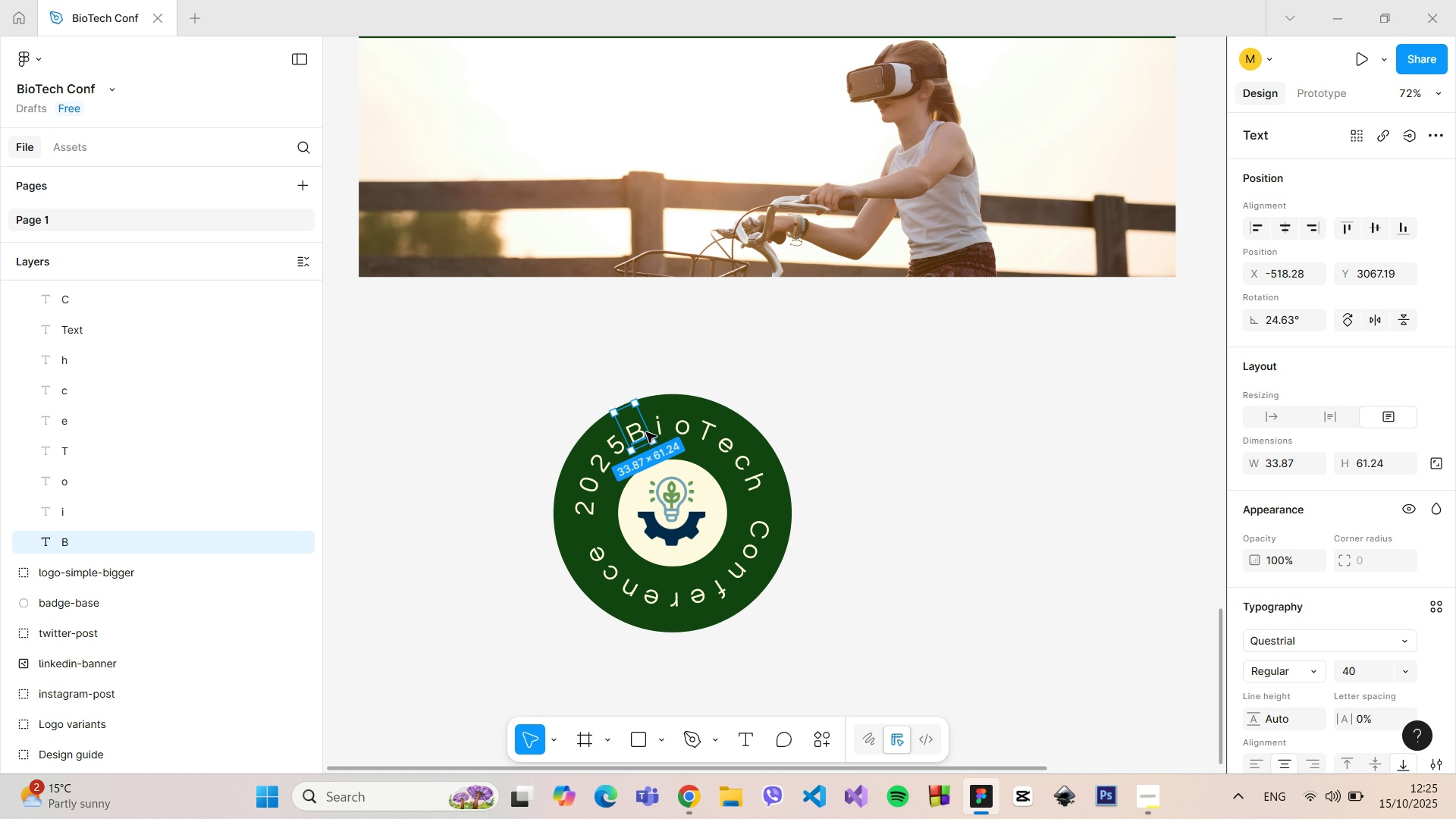 
scroll: coordinate [1281, 560], scroll_direction: down, amount: 5.0
 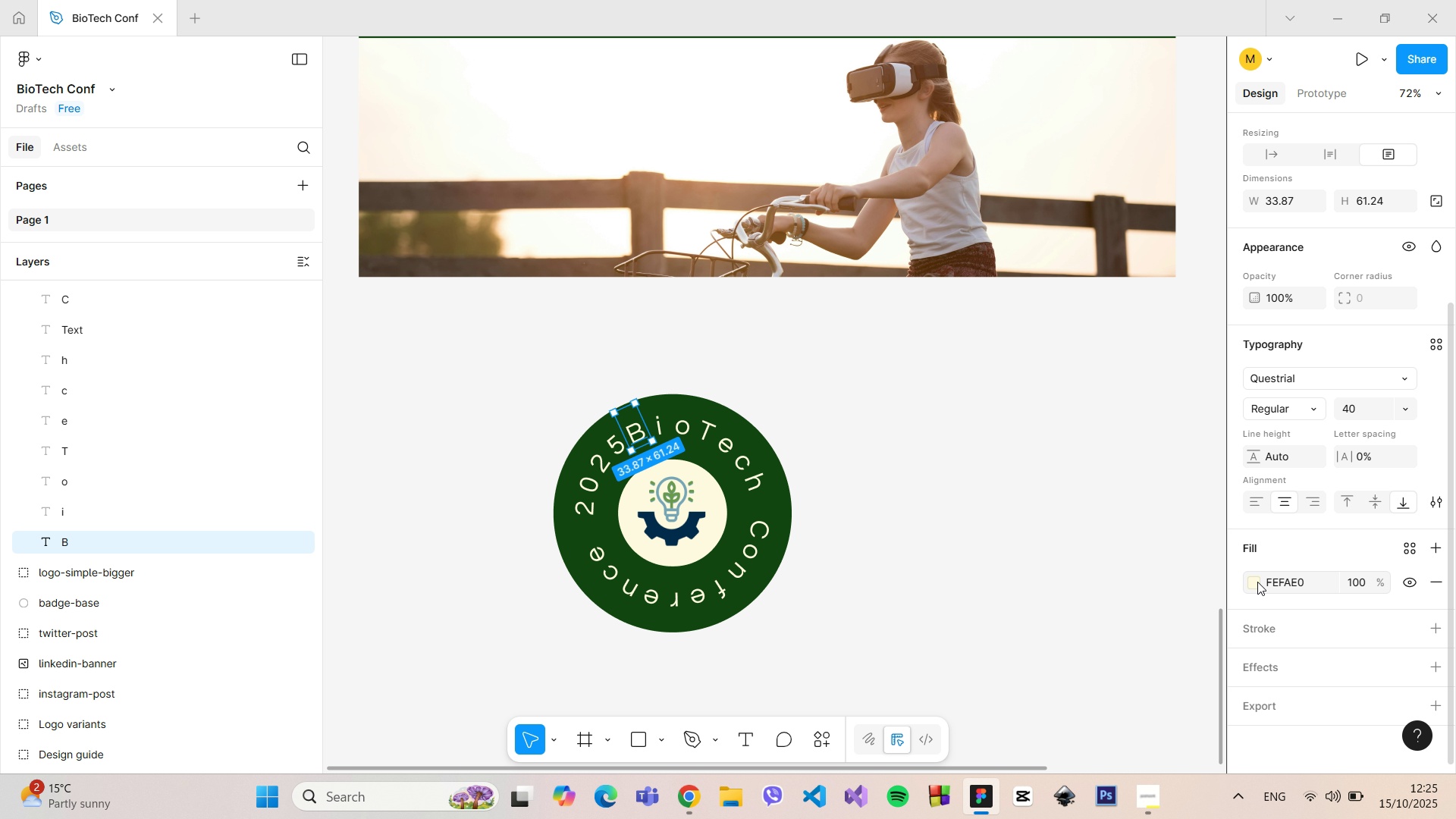 
left_click([1257, 582])
 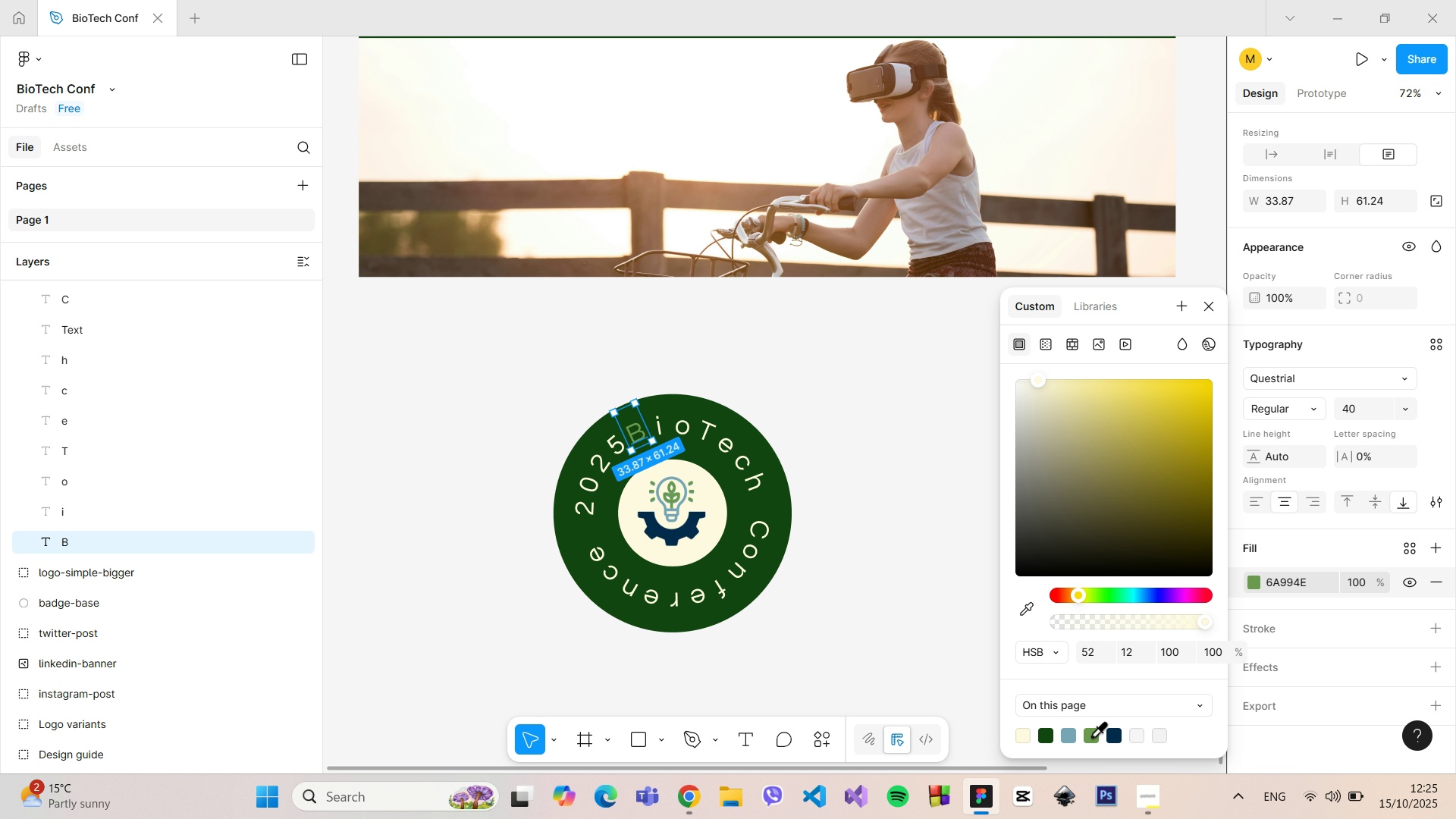 
left_click([1091, 736])
 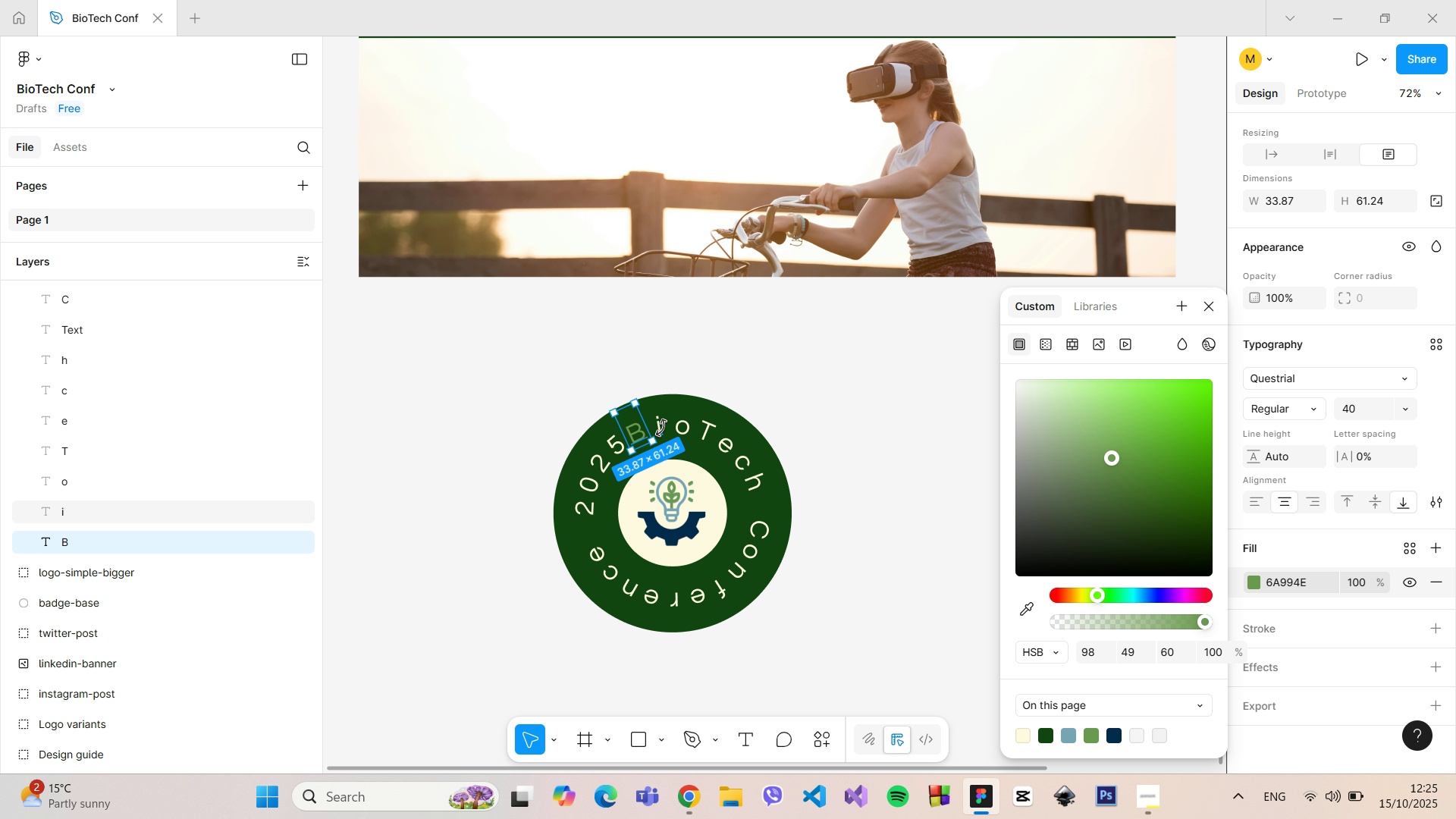 
left_click([661, 428])
 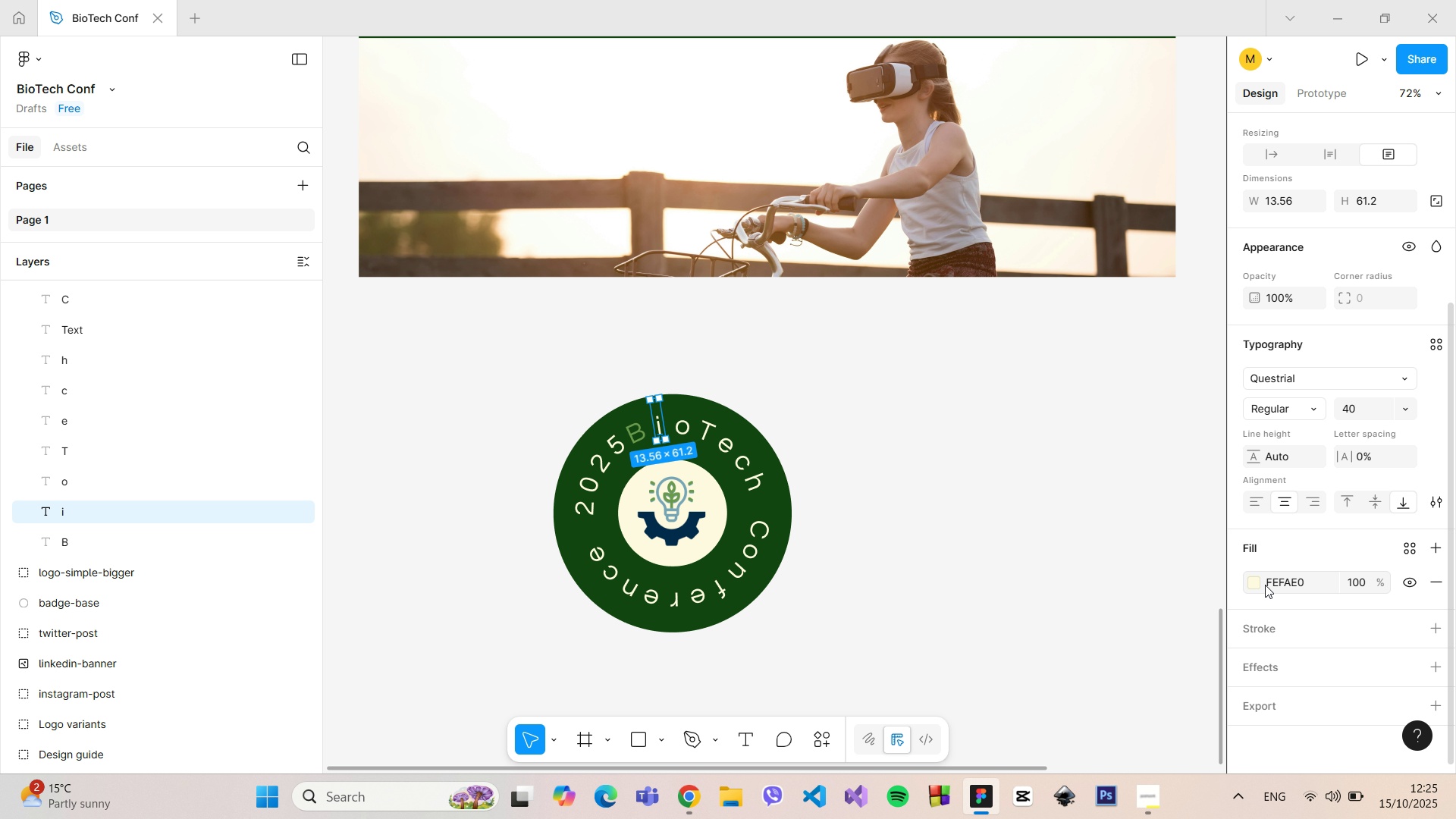 
left_click([1254, 582])
 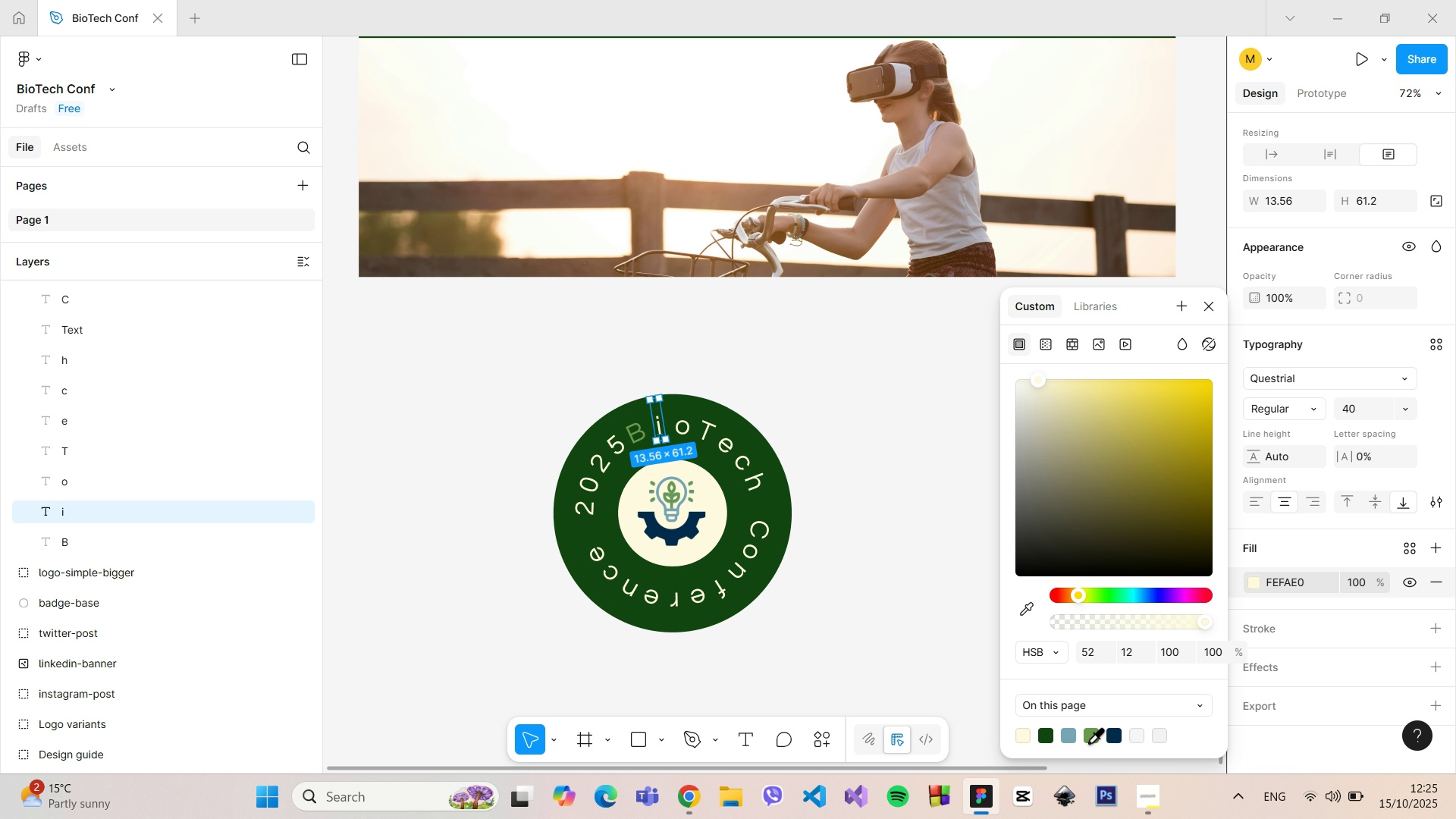 
left_click([1090, 738])
 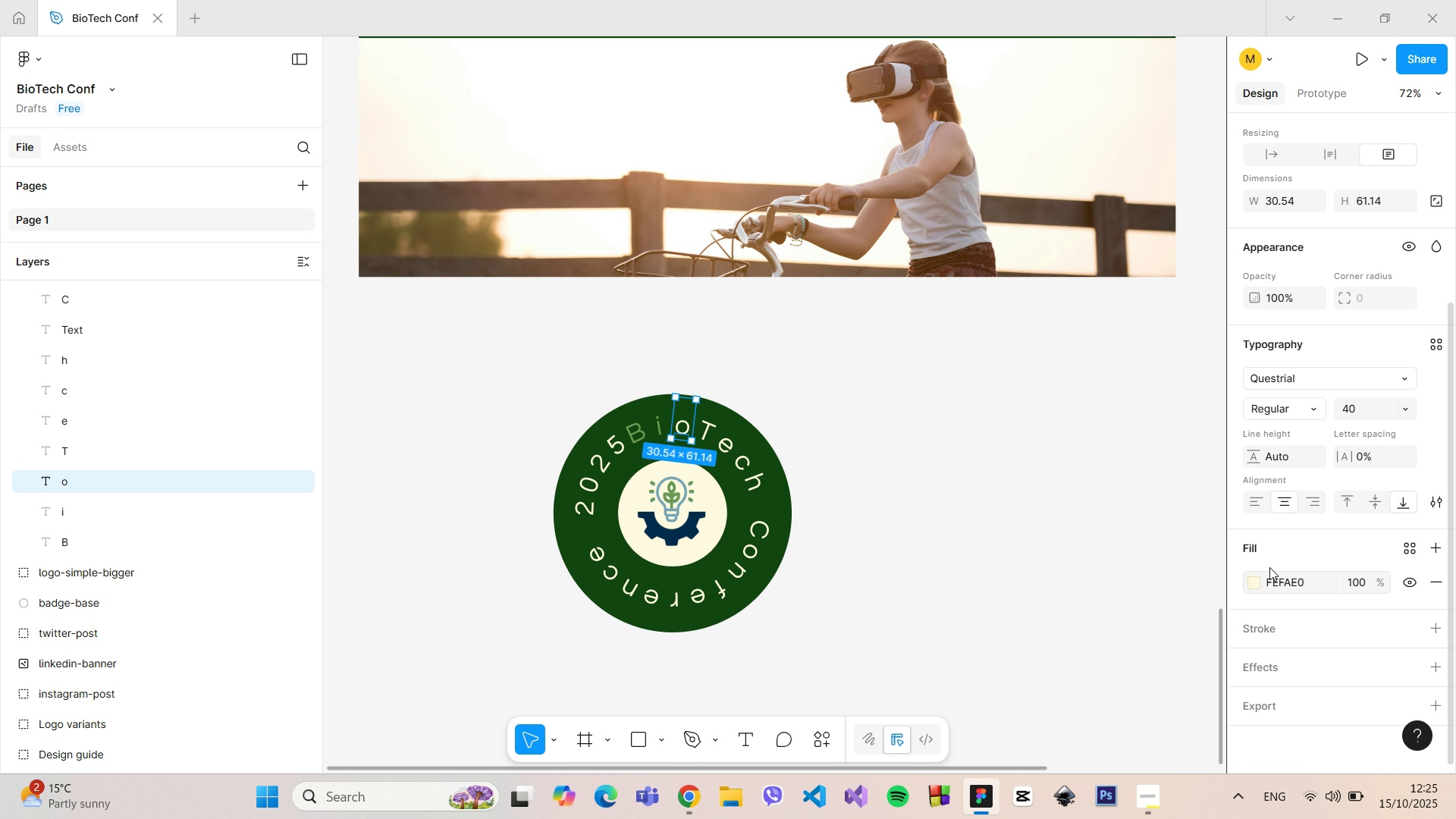 
left_click([1254, 584])
 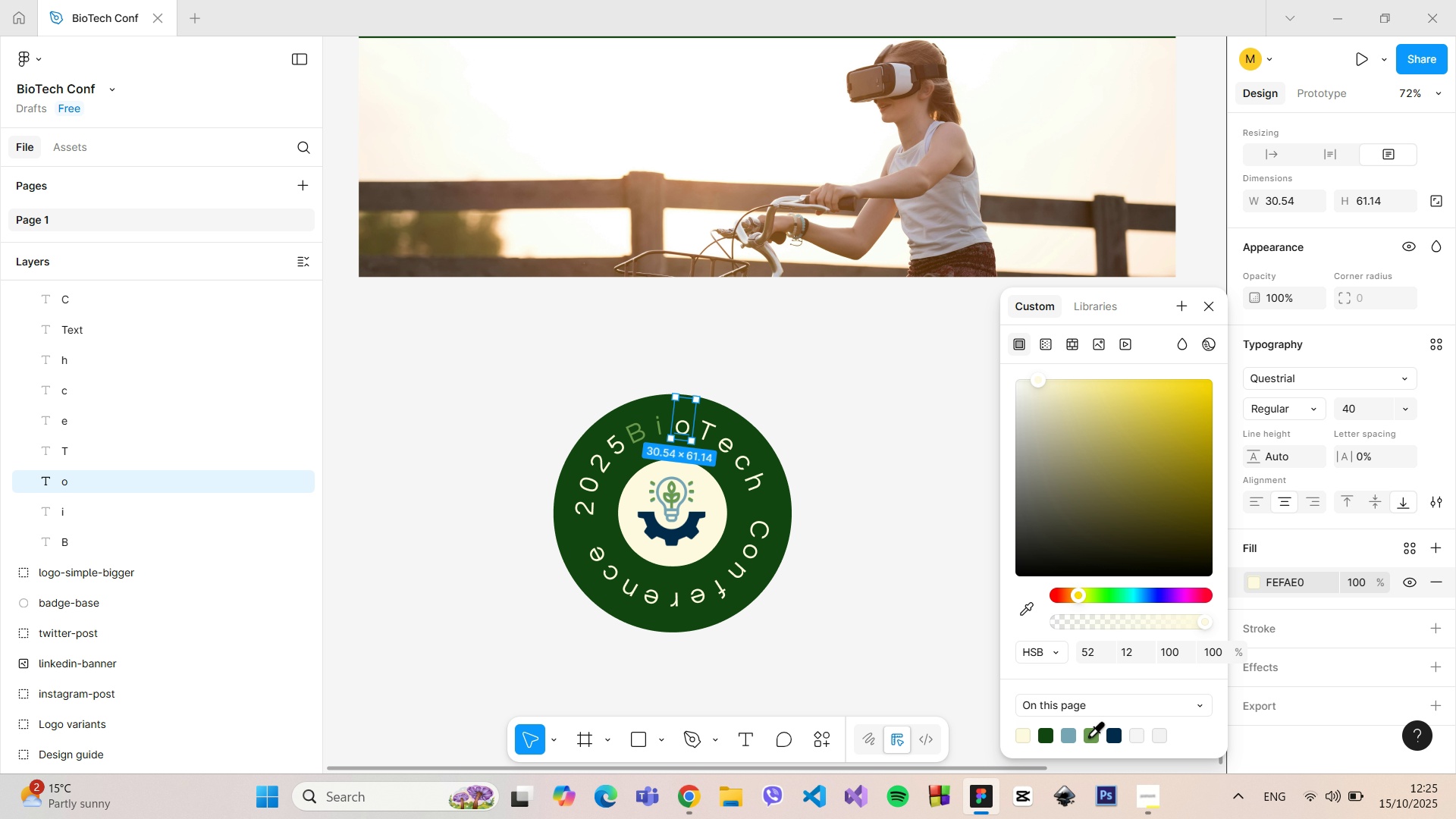 
left_click([1089, 736])
 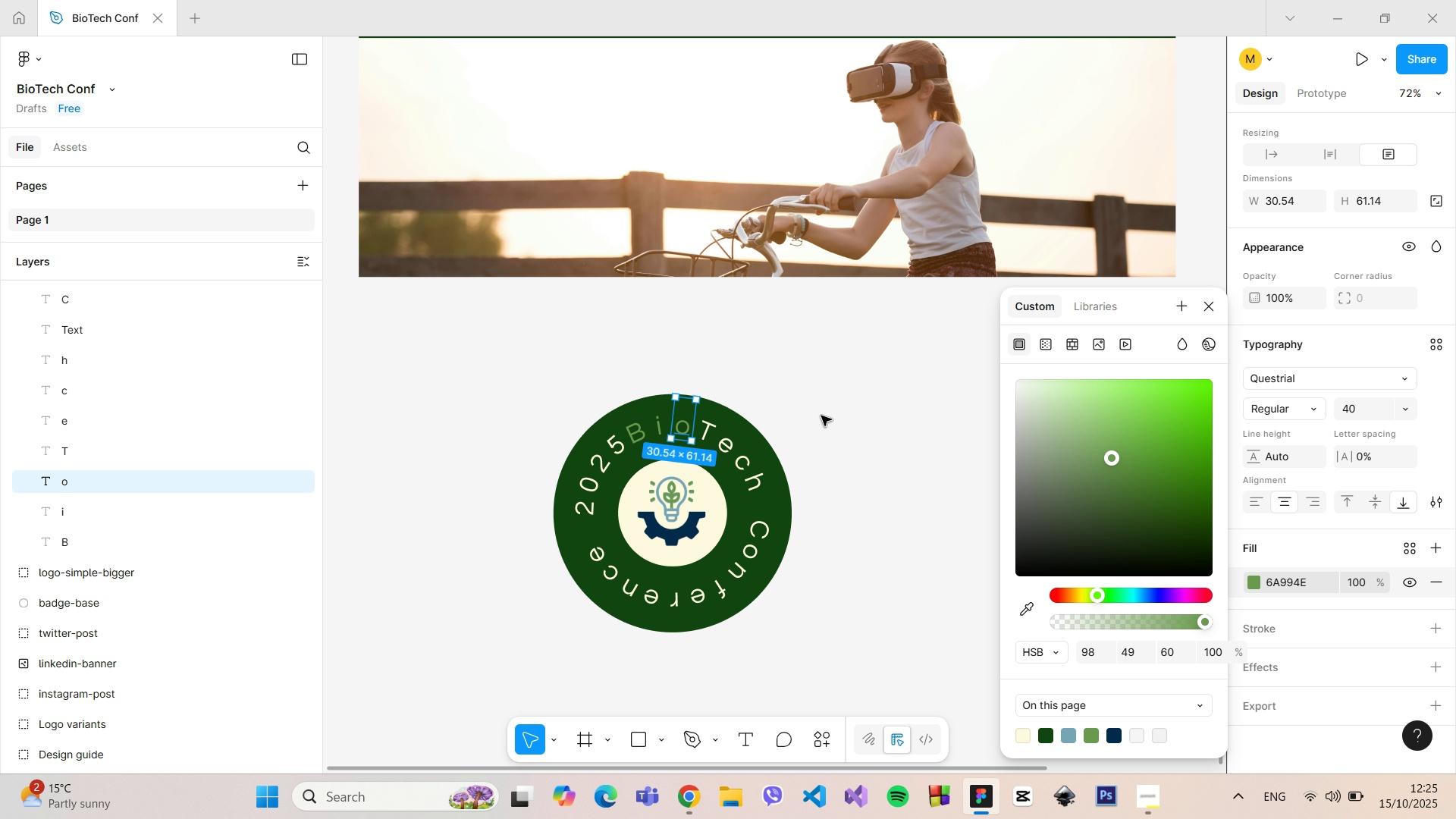 
left_click([822, 415])
 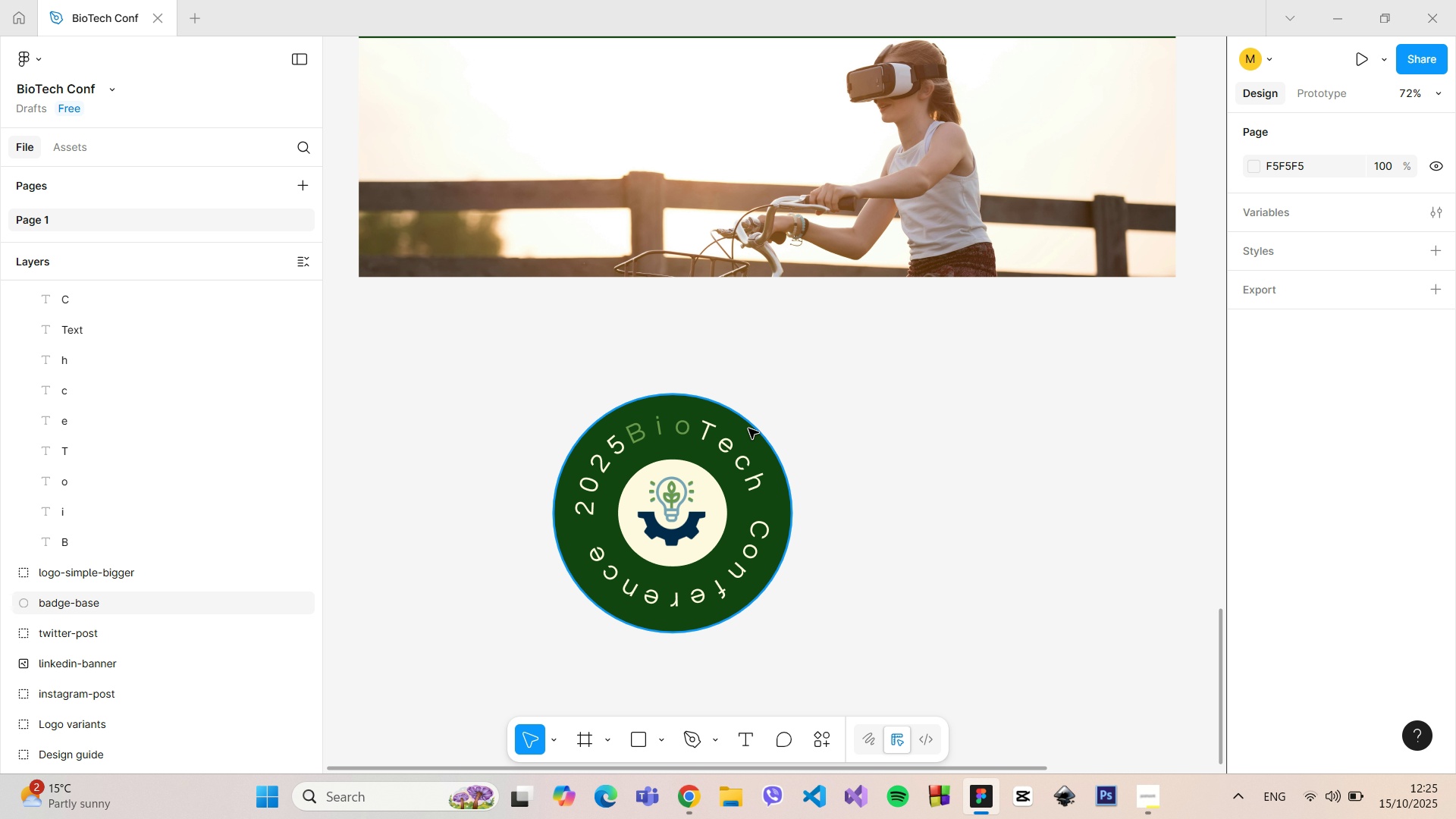 
wait(5.27)
 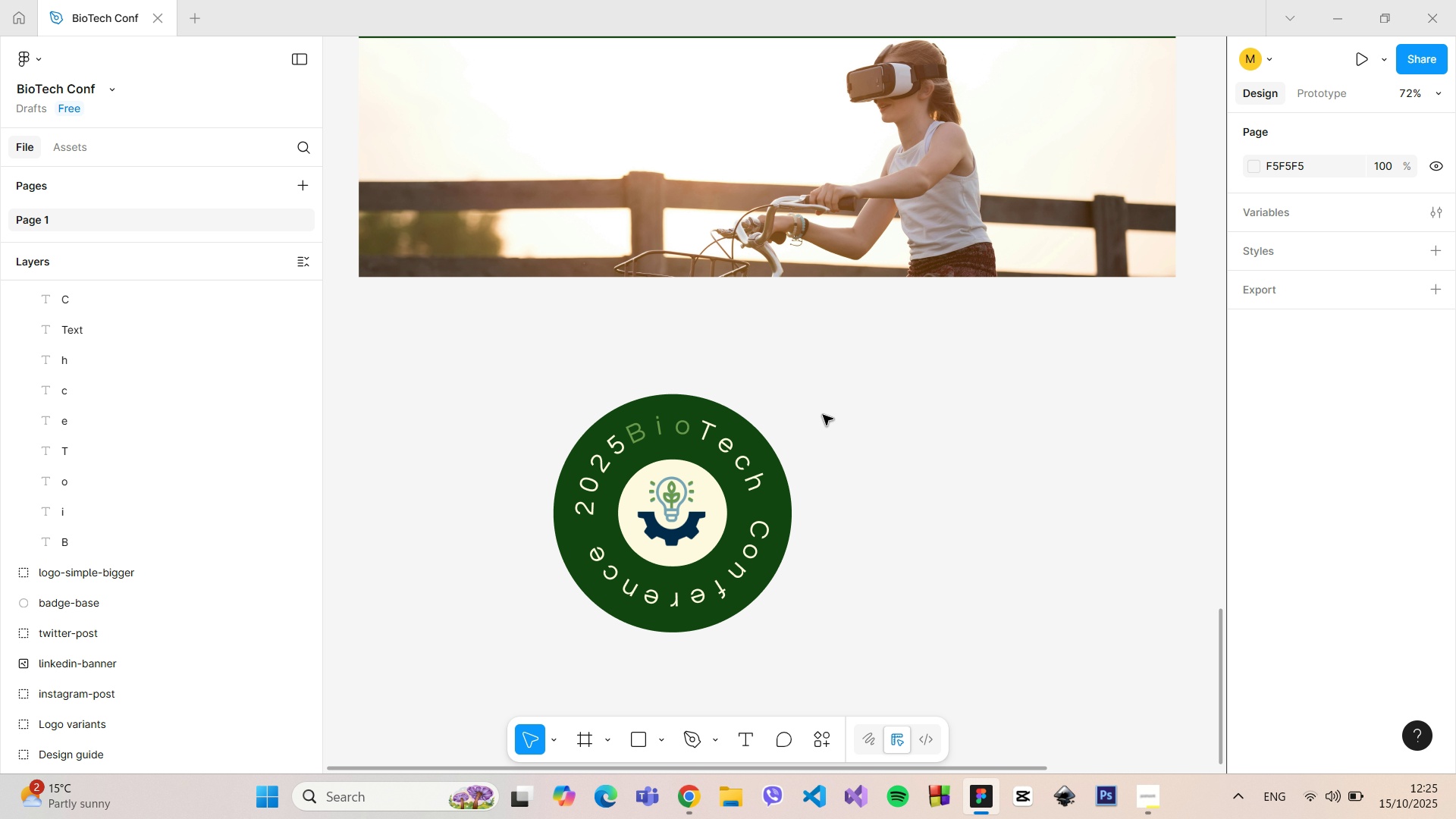 
double_click([710, 429])
 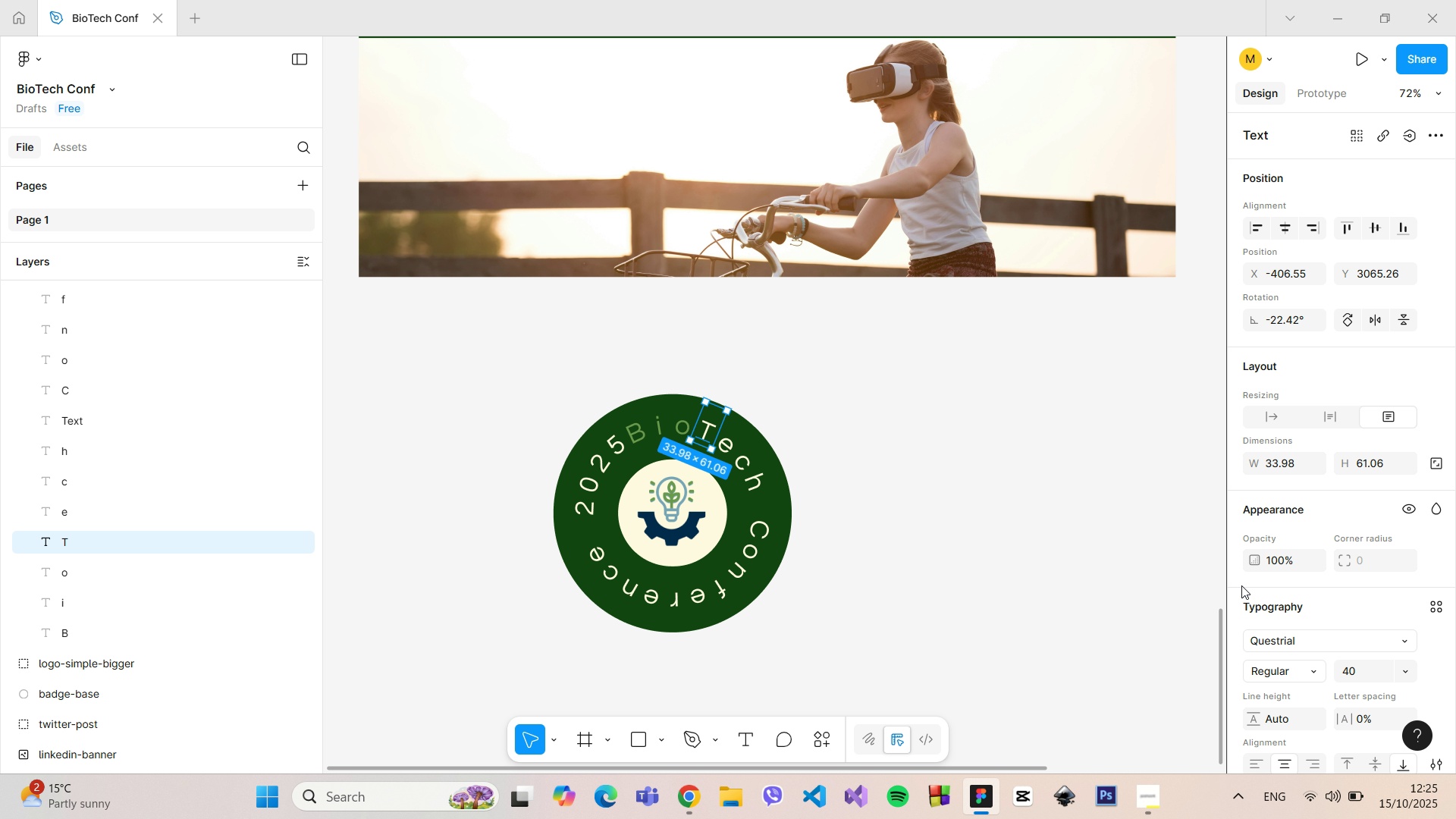 
scroll: coordinate [1272, 638], scroll_direction: down, amount: 3.0
 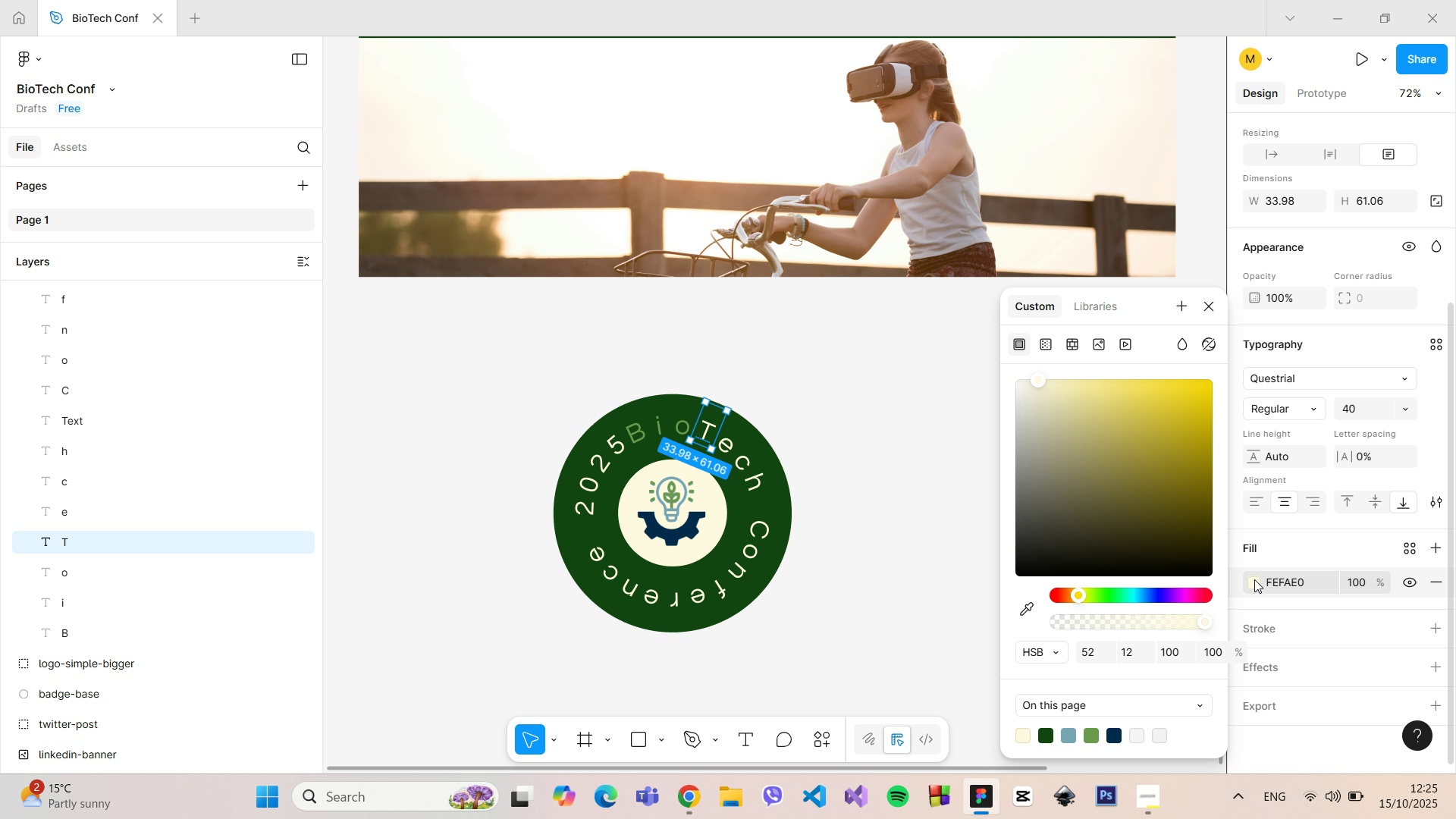 
left_click([1254, 579])
 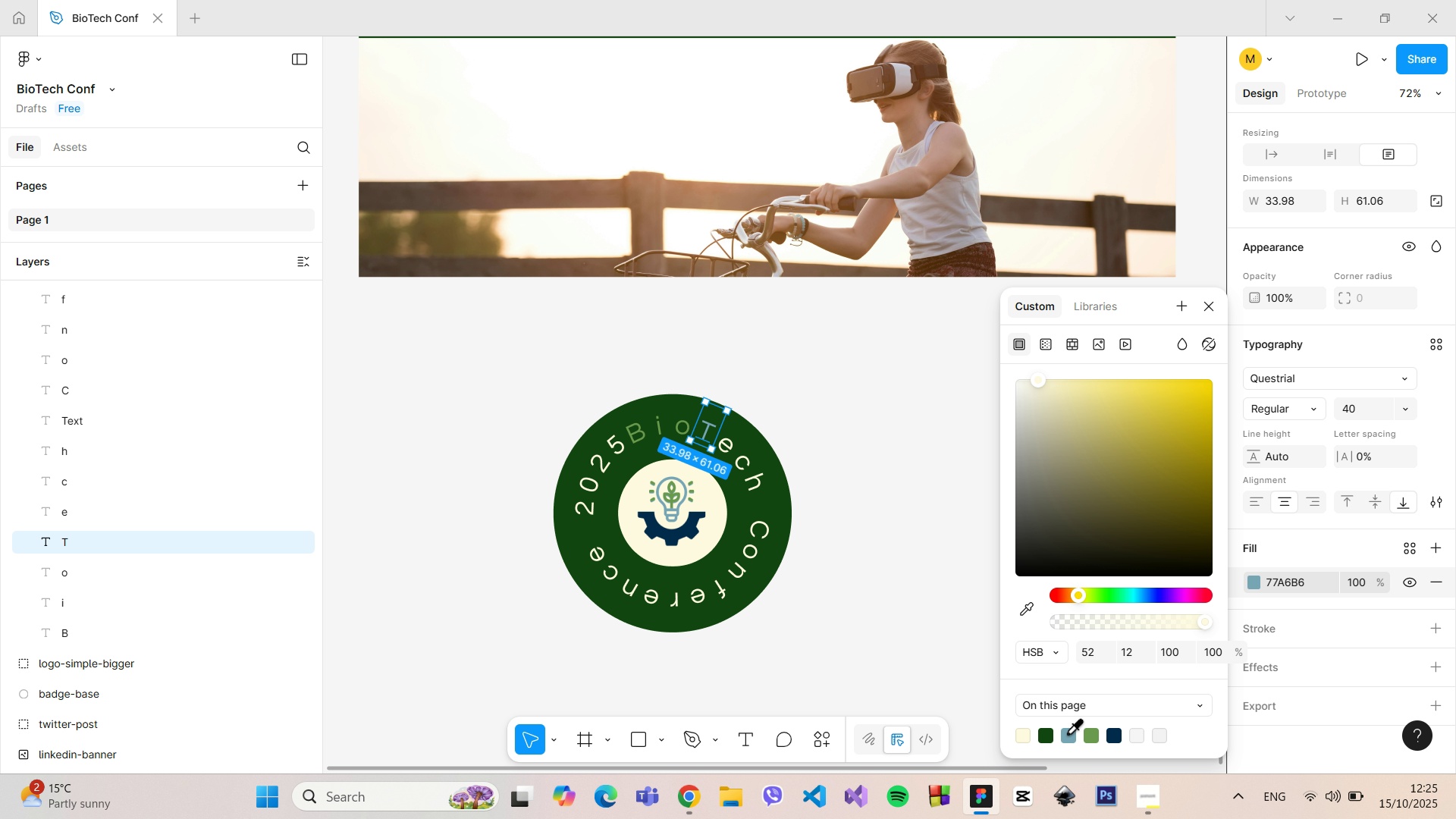 
left_click([1067, 733])
 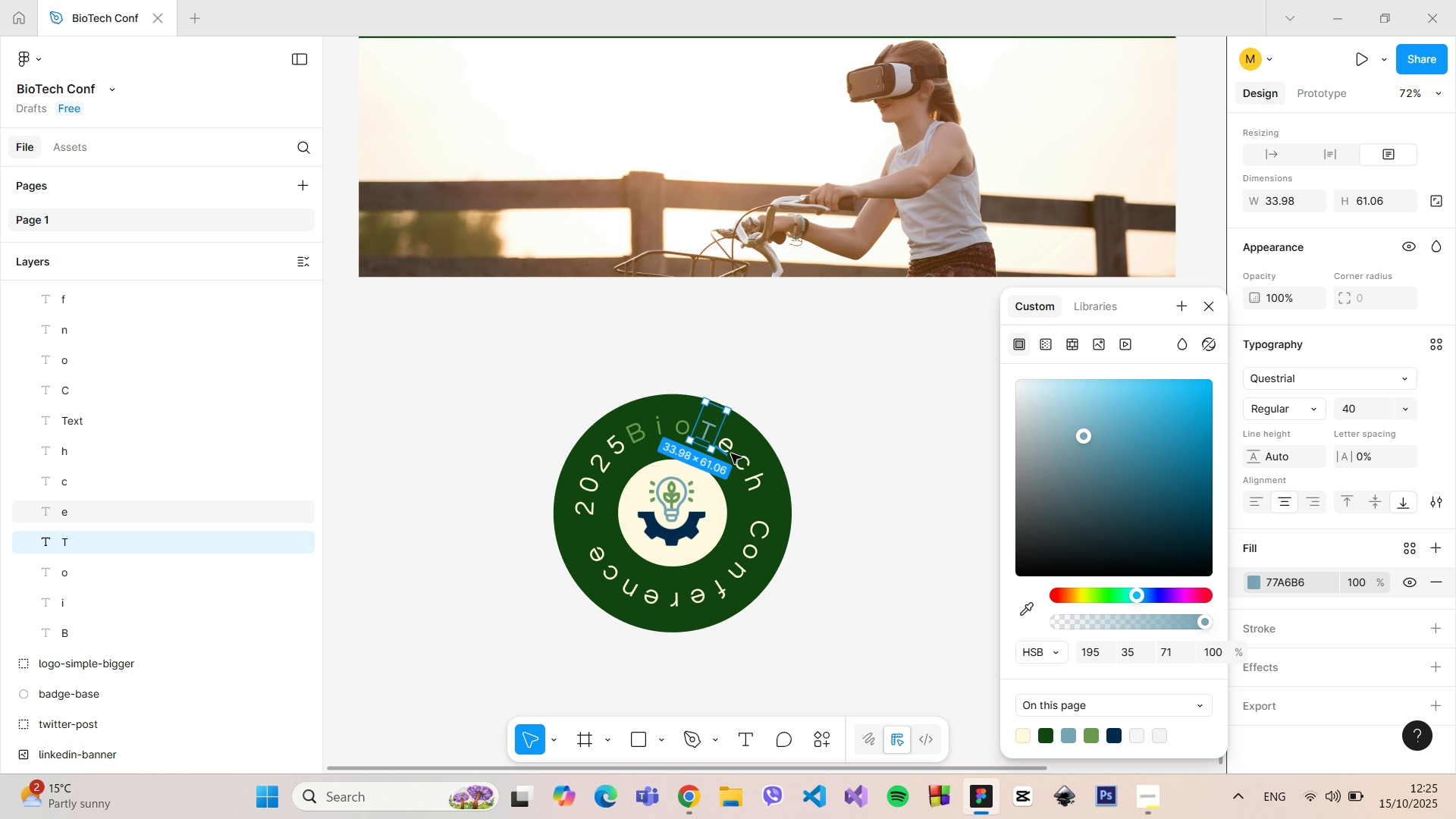 
left_click([730, 452])
 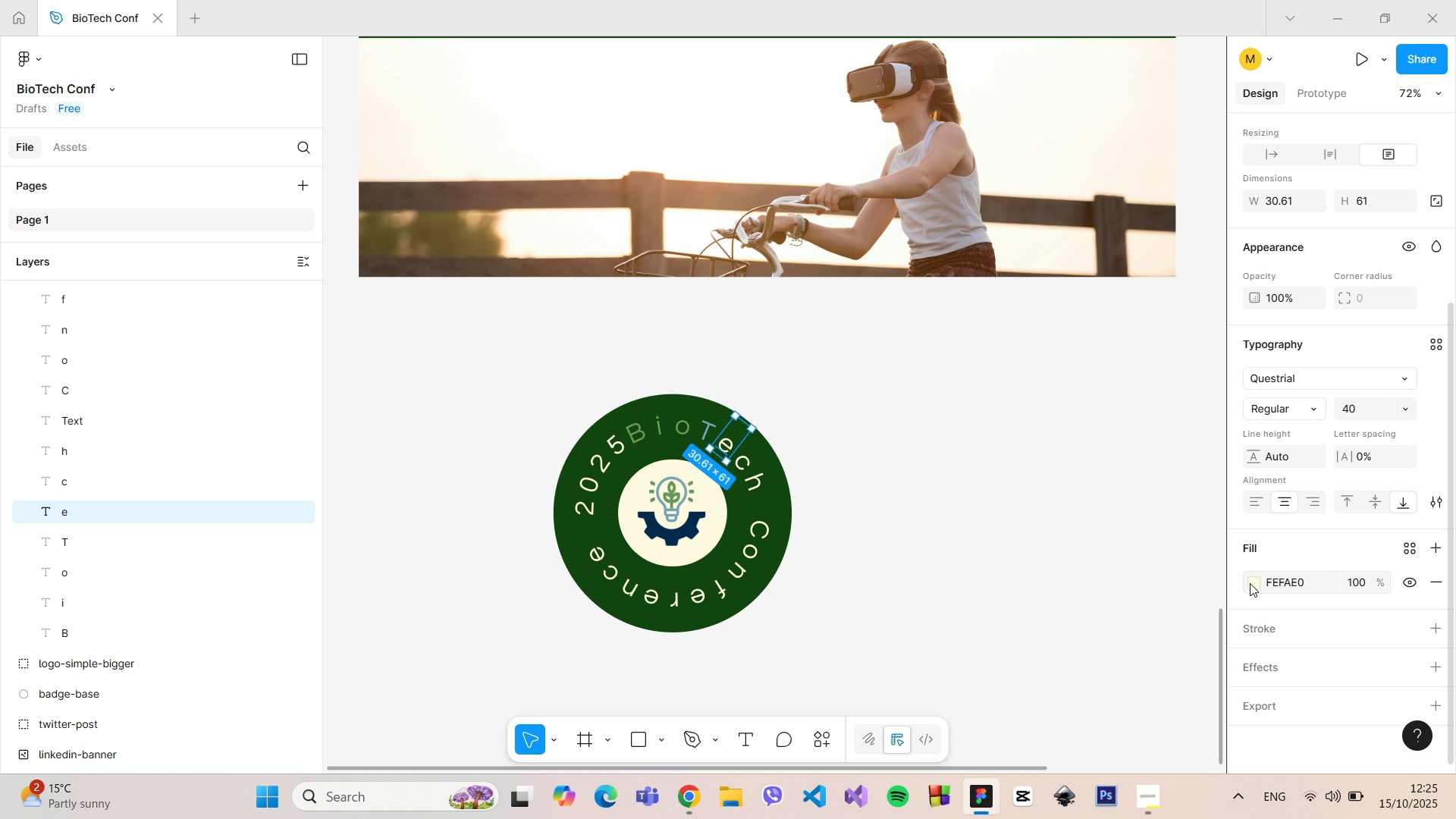 
left_click([1249, 582])
 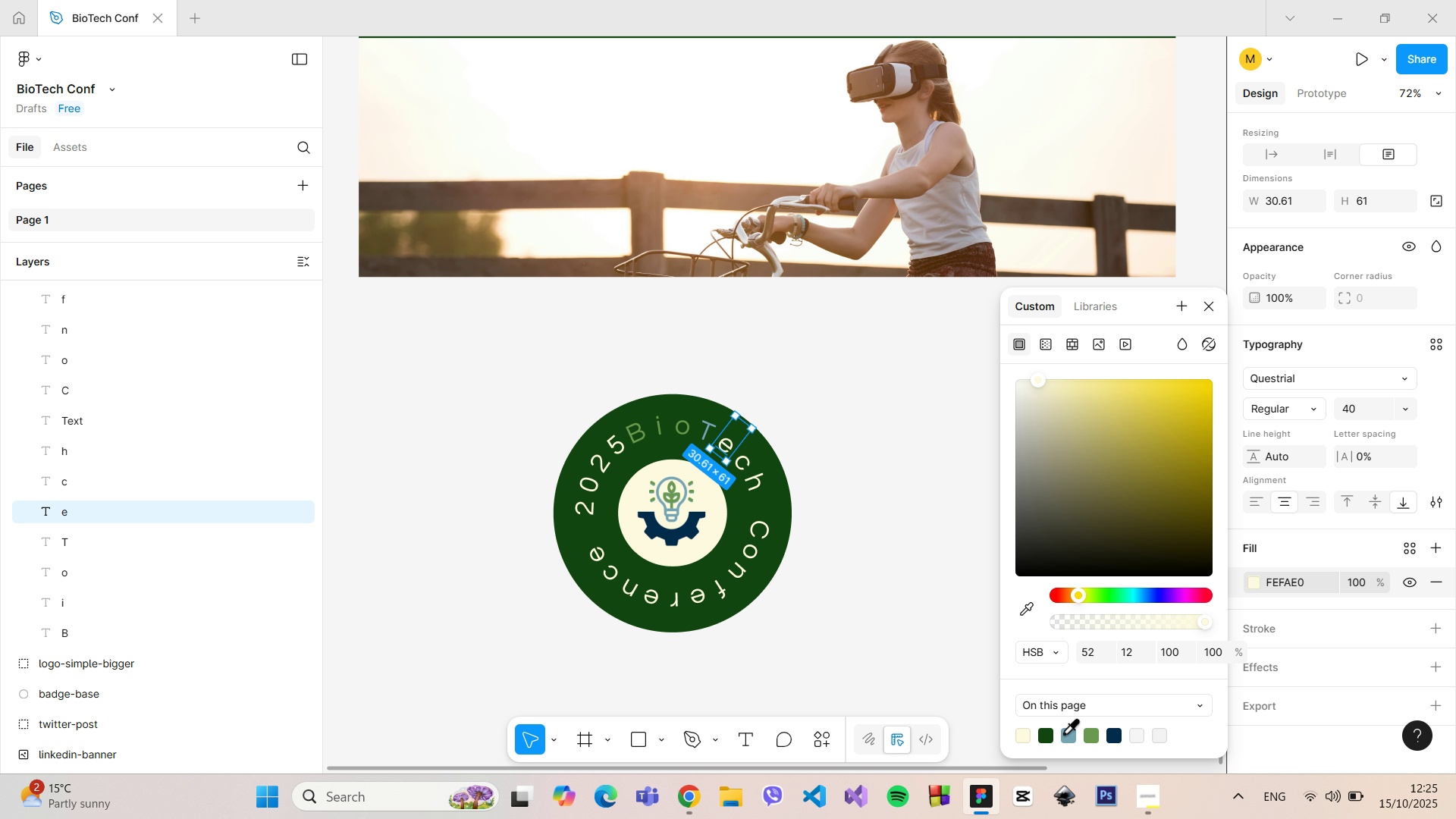 
left_click([1063, 733])
 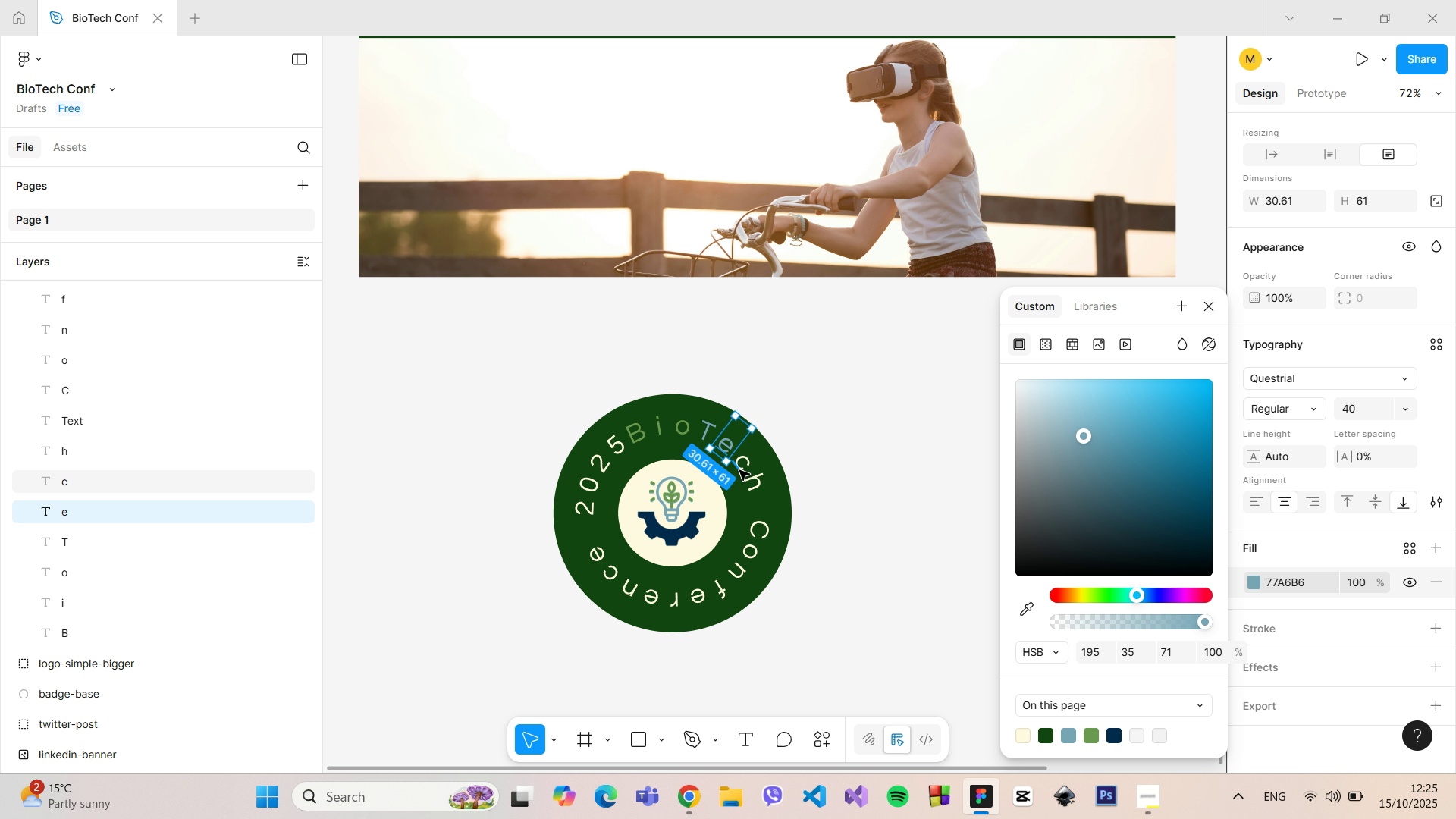 
left_click([741, 469])
 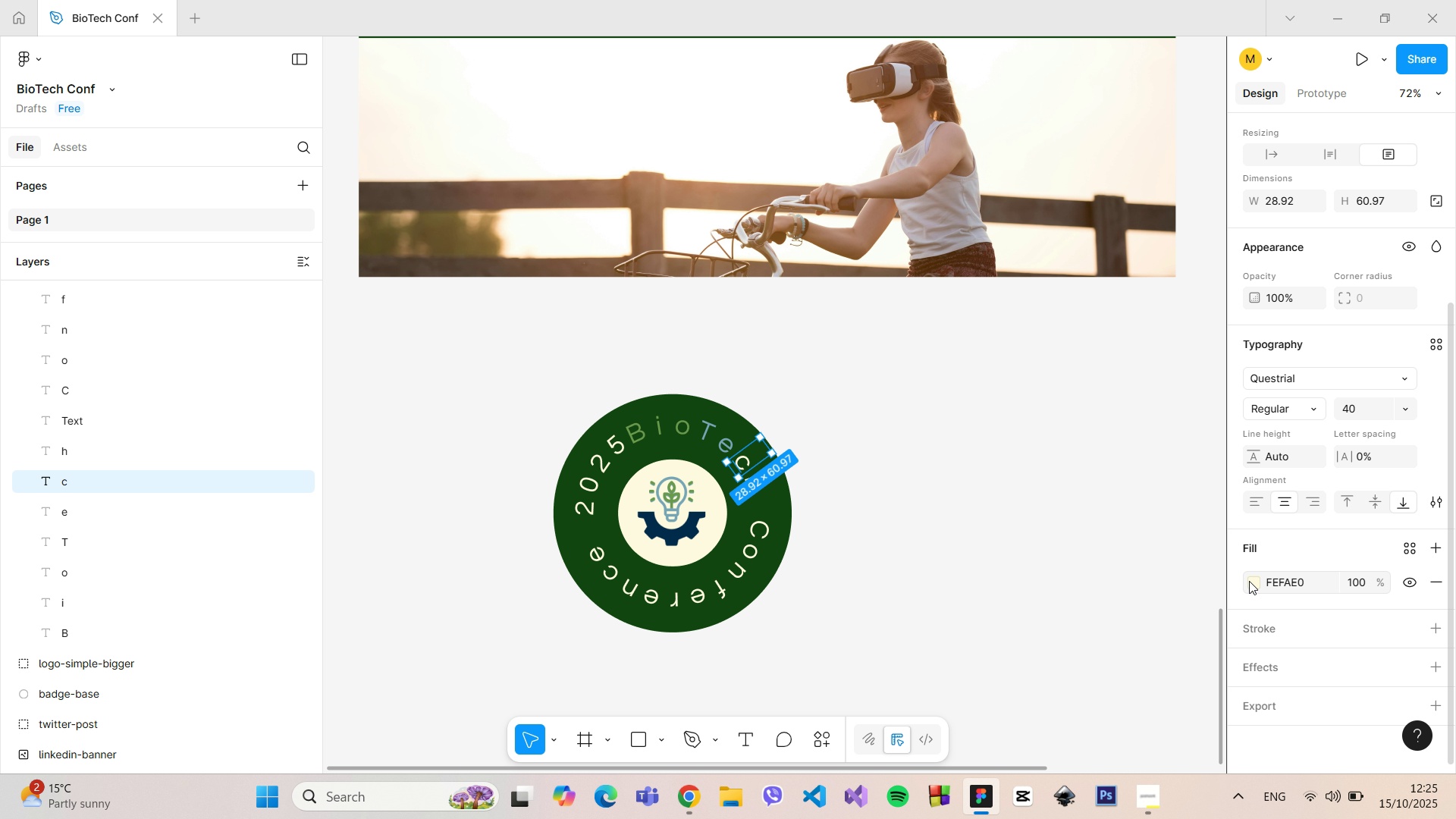 
left_click([1249, 581])
 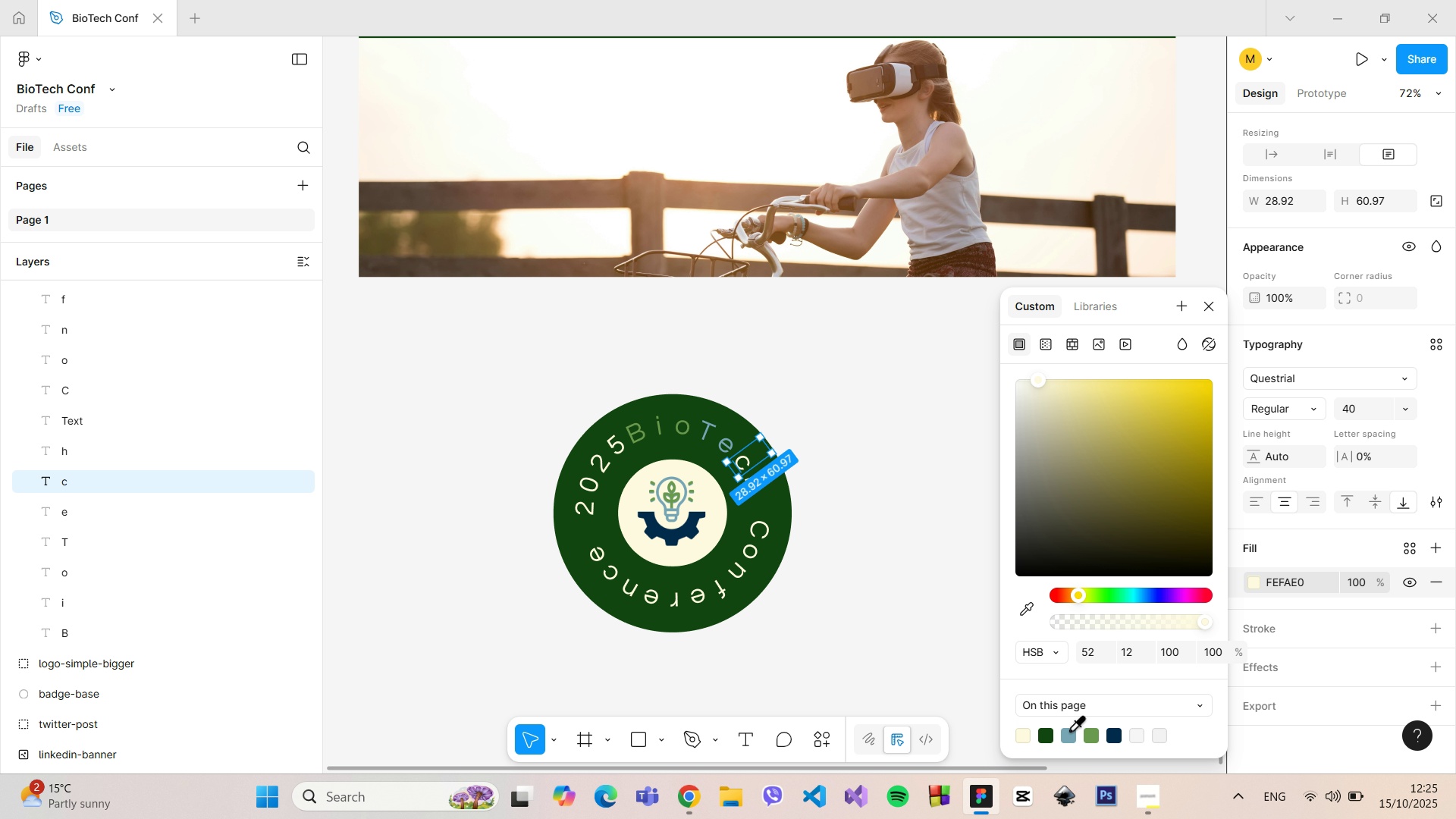 
left_click([1067, 731])
 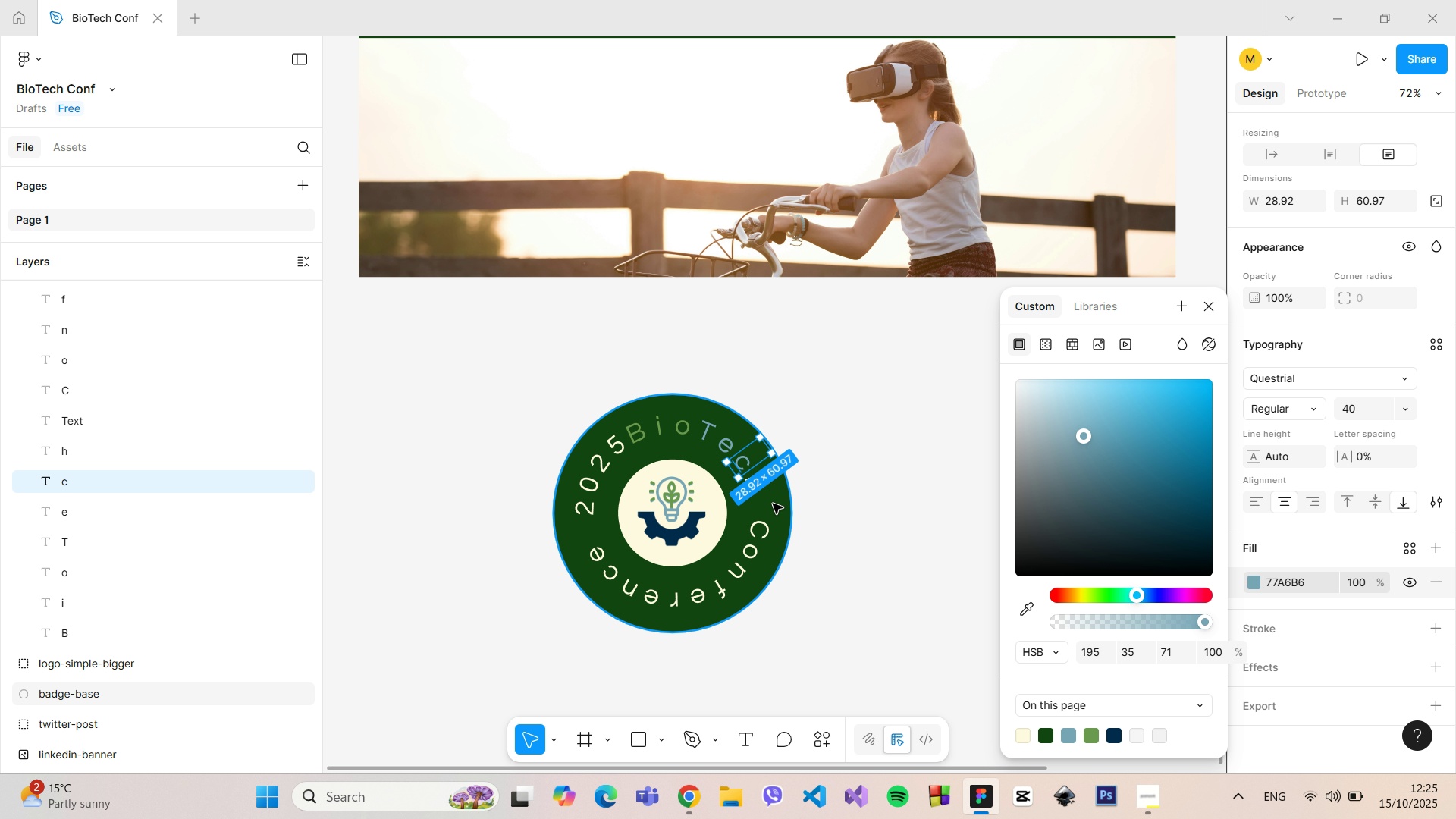 
left_click([773, 504])
 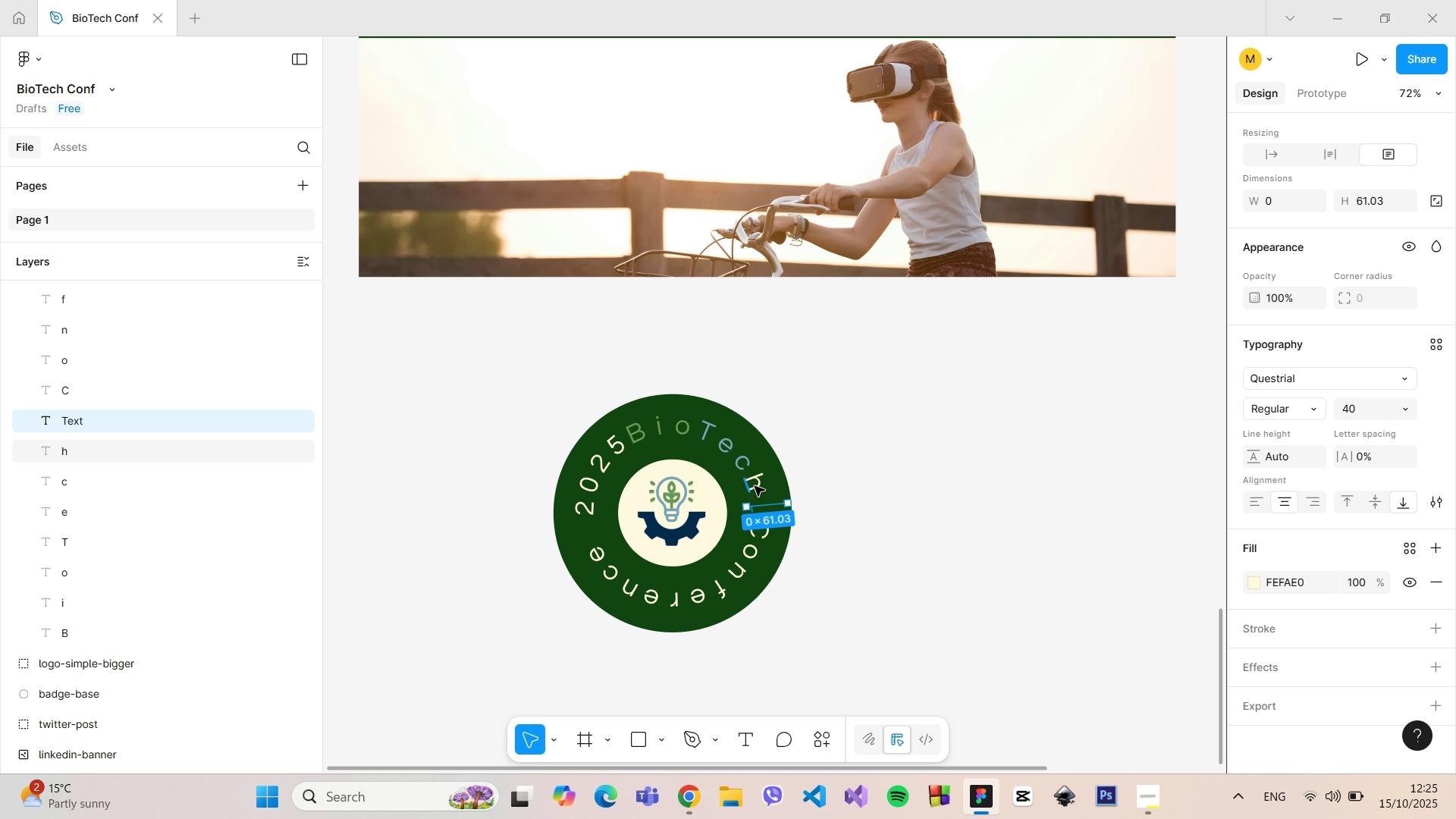 
left_click([755, 486])
 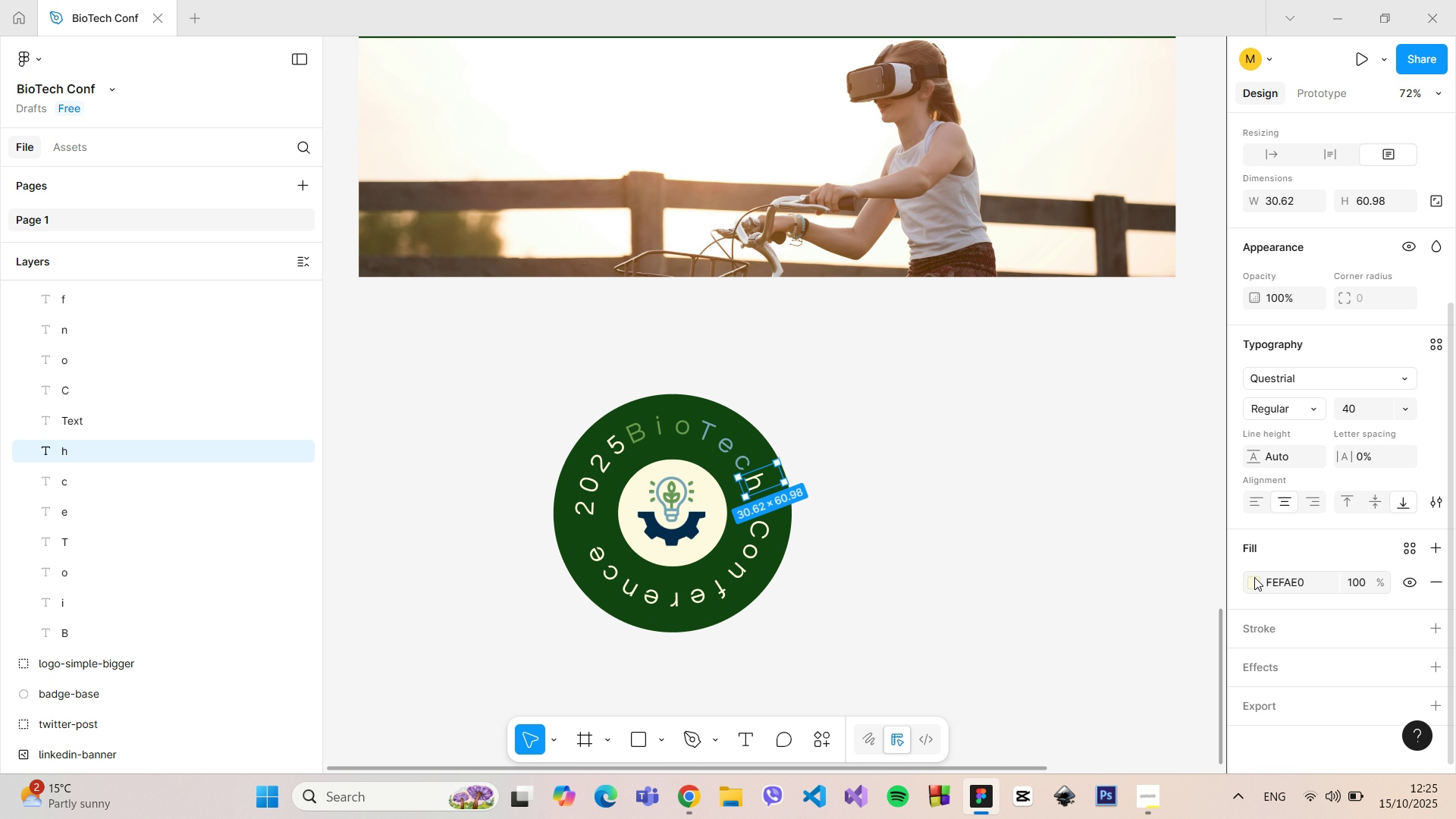 
left_click([1254, 577])
 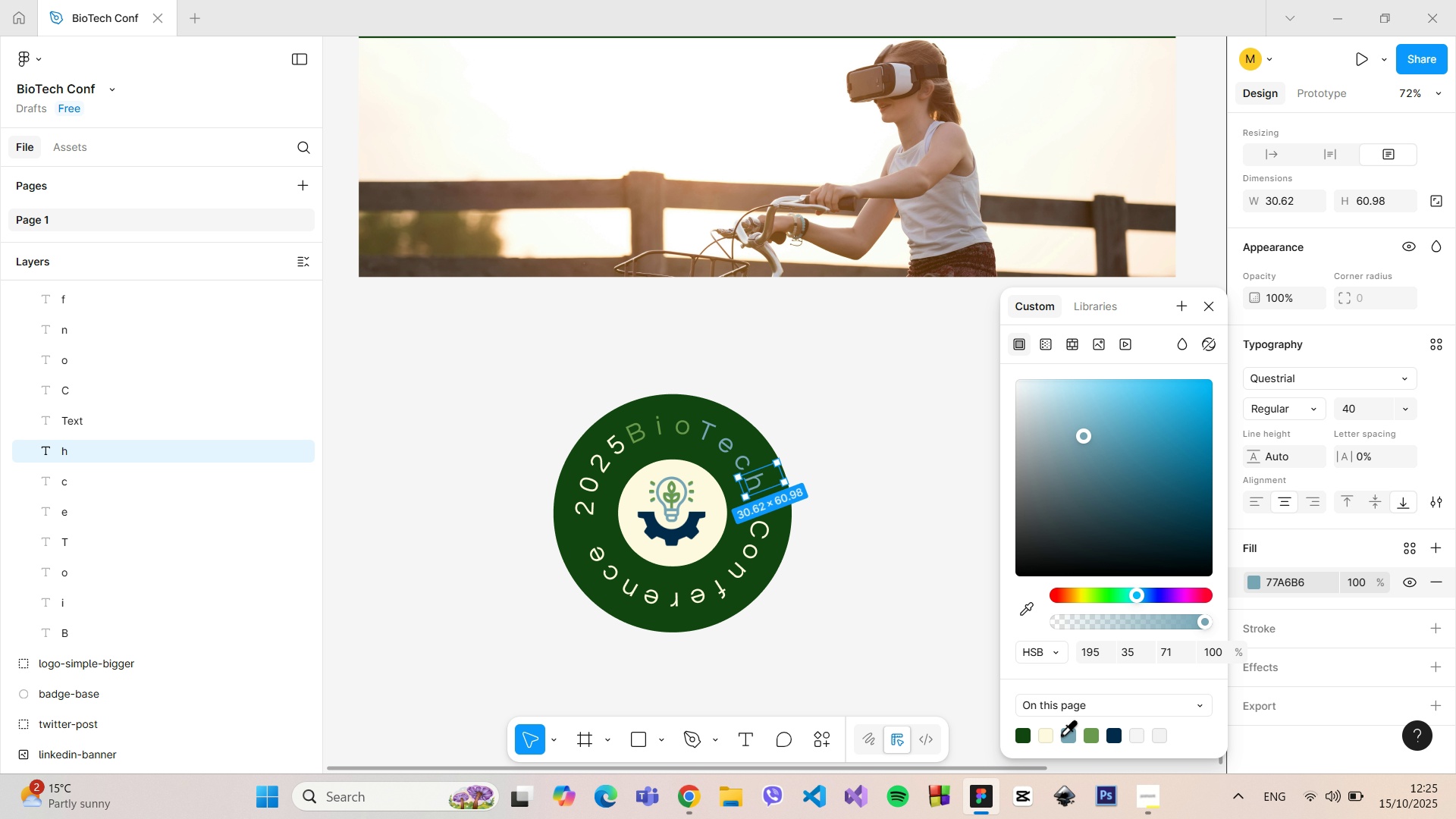 
left_click([1061, 734])
 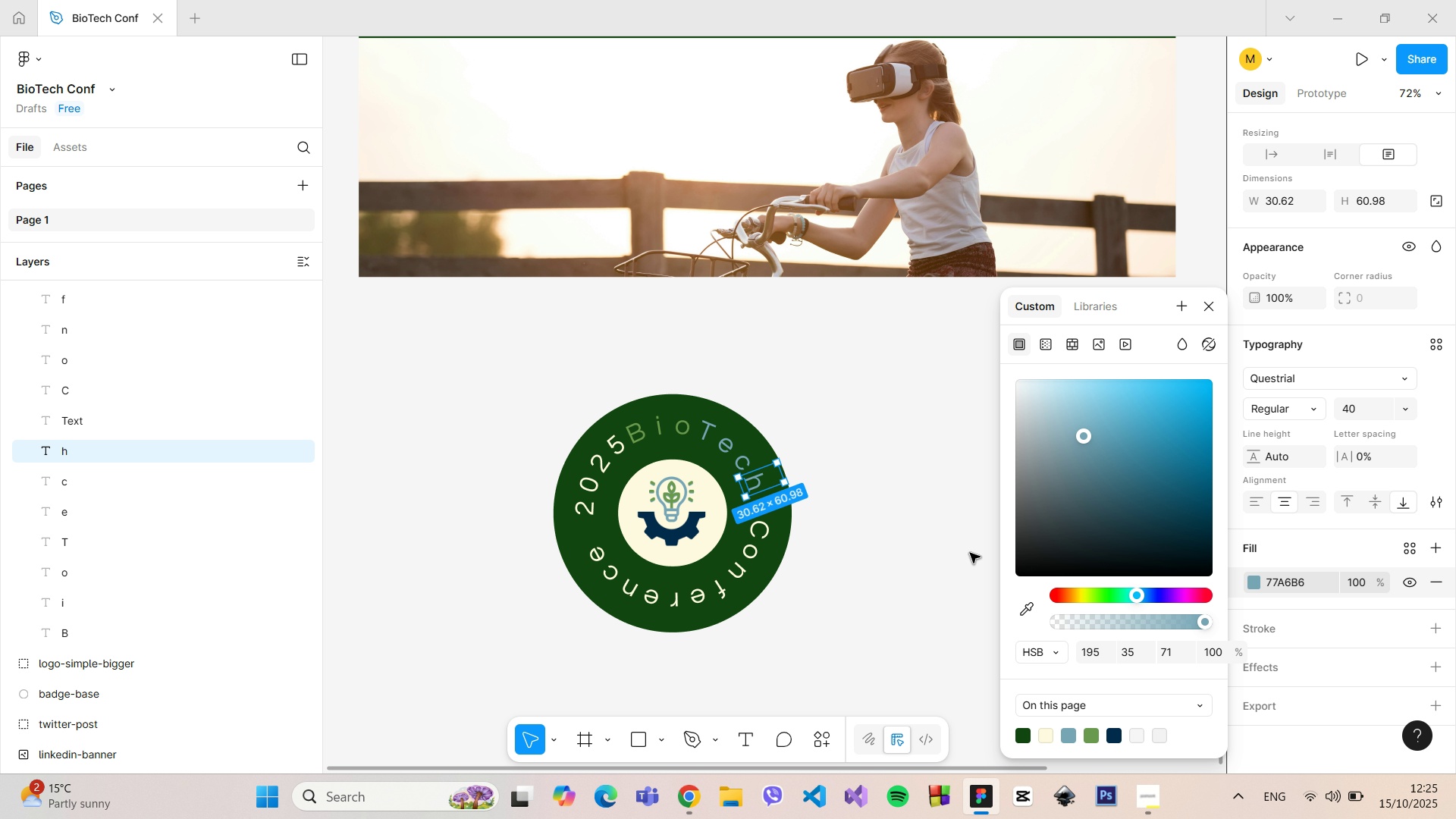 
left_click([968, 552])
 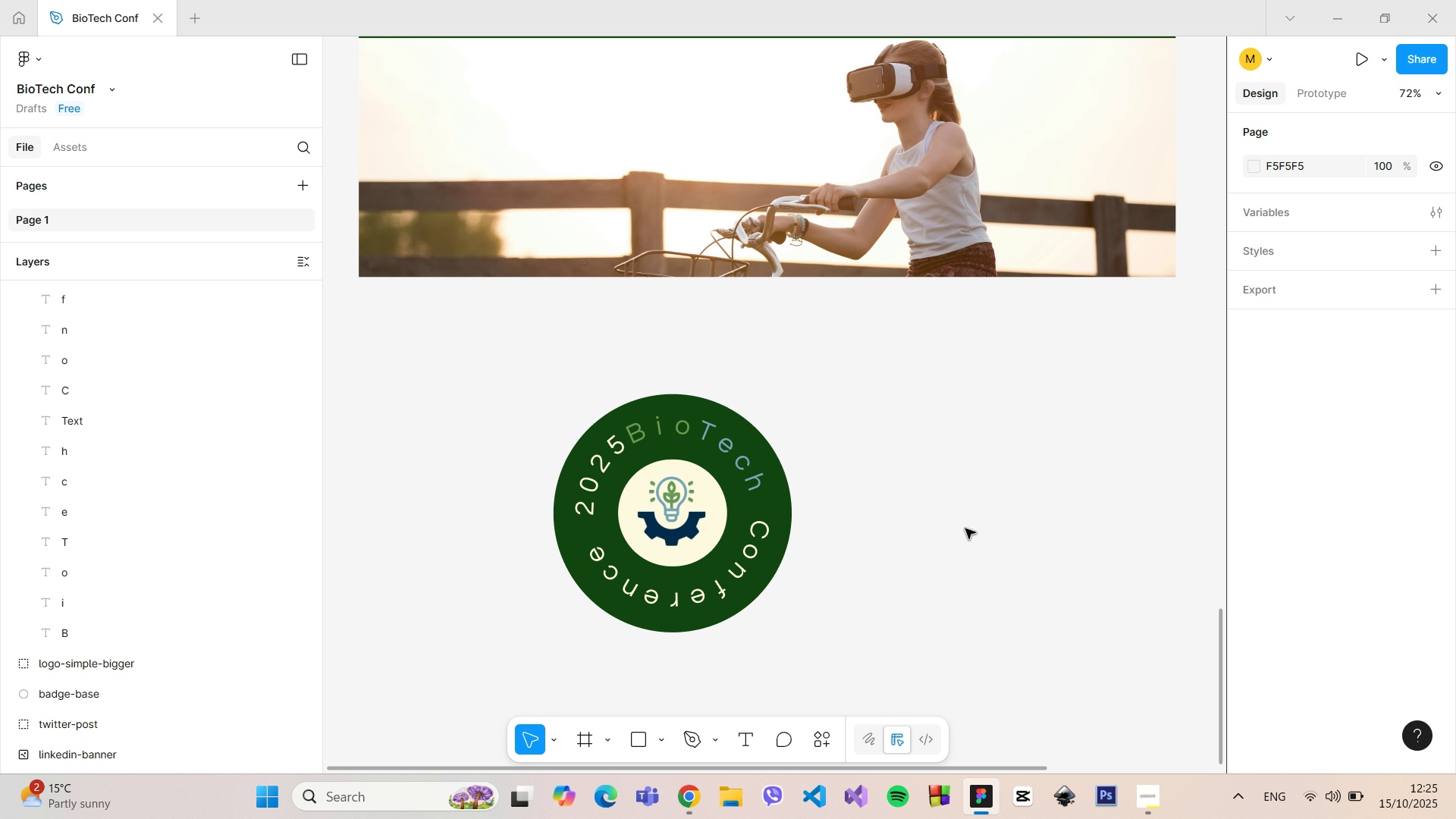 
scroll: coordinate [965, 529], scroll_direction: down, amount: 3.0
 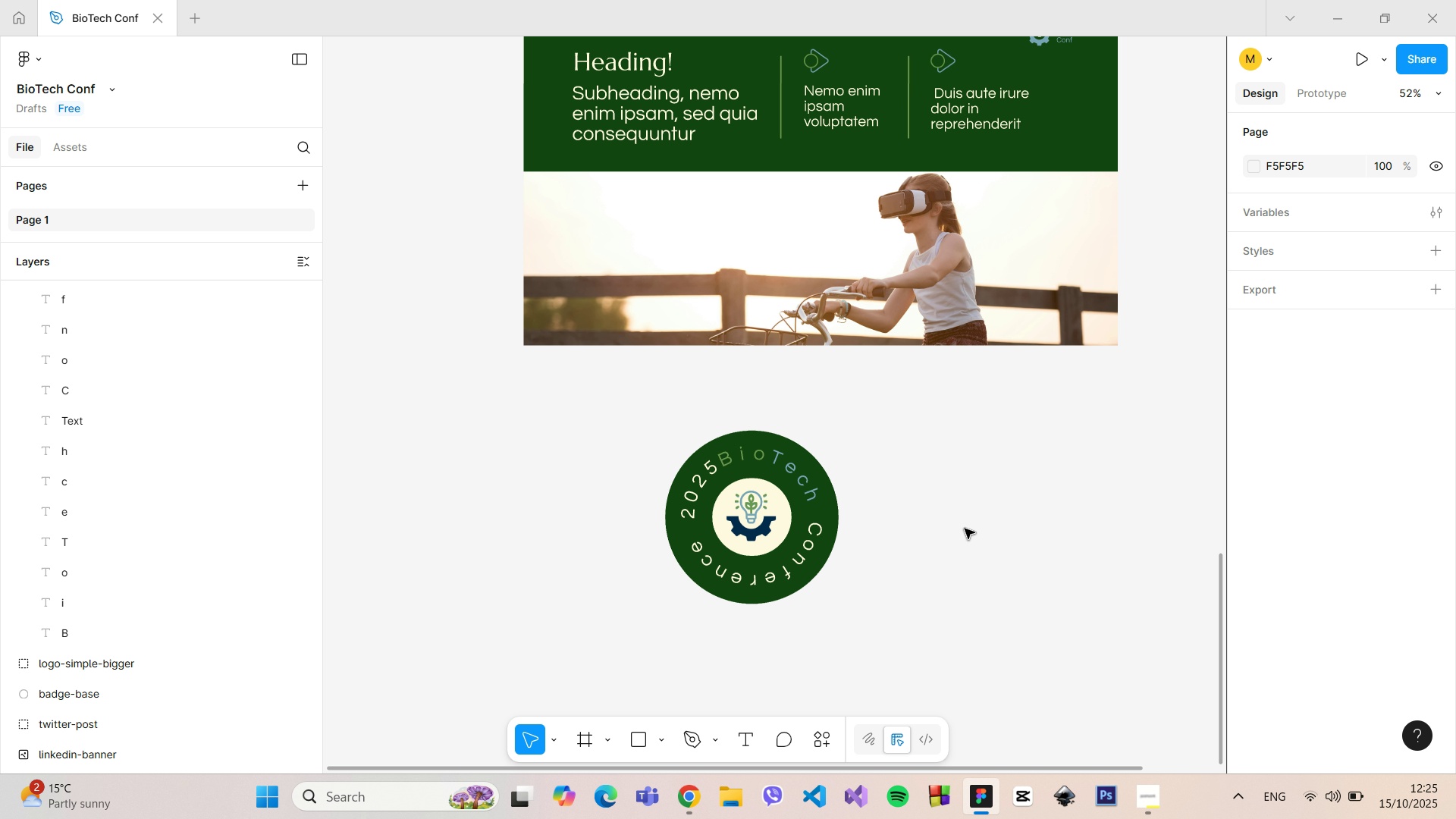 
scroll: coordinate [965, 529], scroll_direction: up, amount: 6.0
 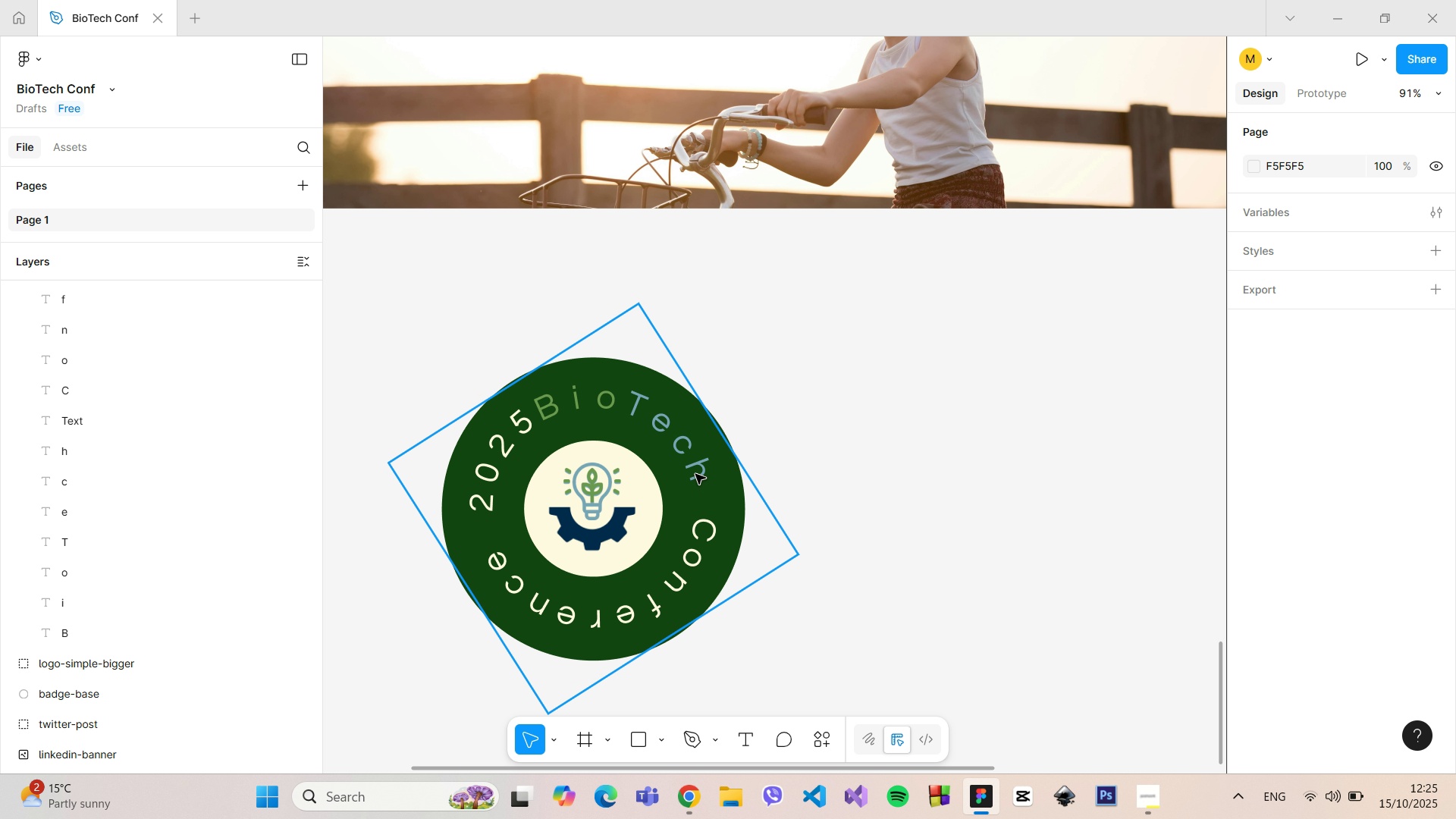 
double_click([695, 474])
 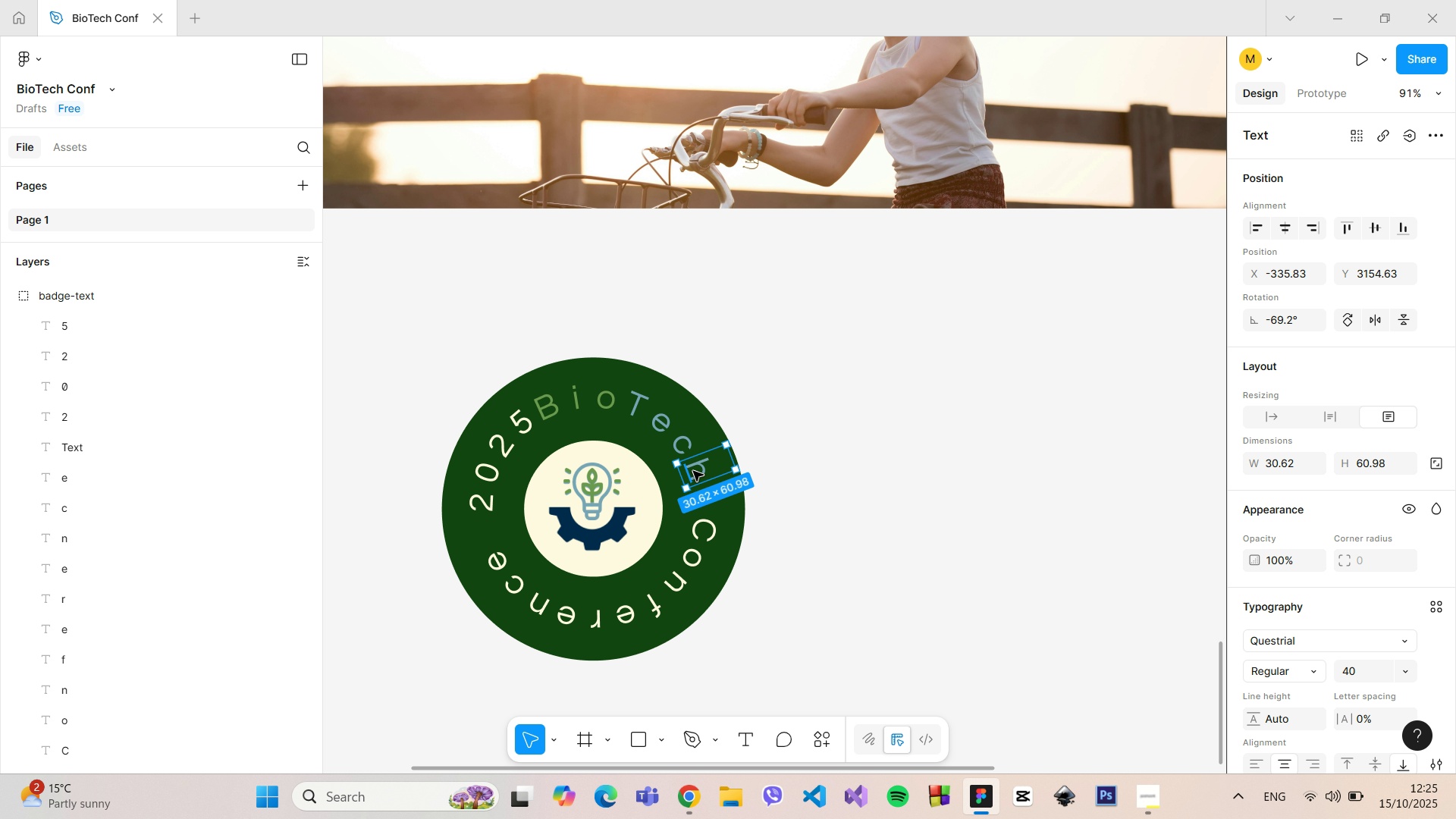 
hold_key(key=ShiftLeft, duration=1.51)
left_click([685, 450])
 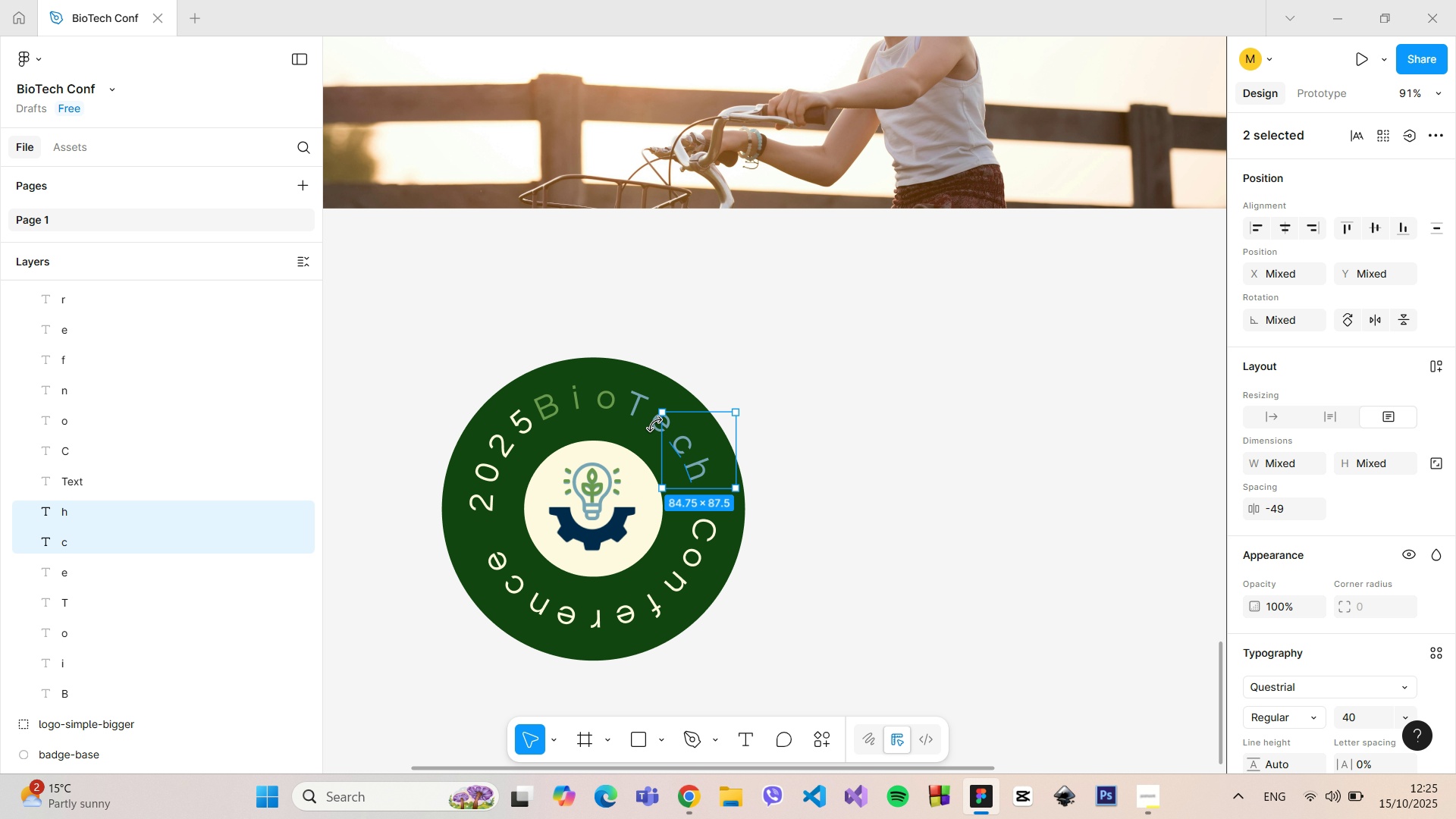 
hold_key(key=ShiftLeft, duration=1.5)
left_click([641, 400])
 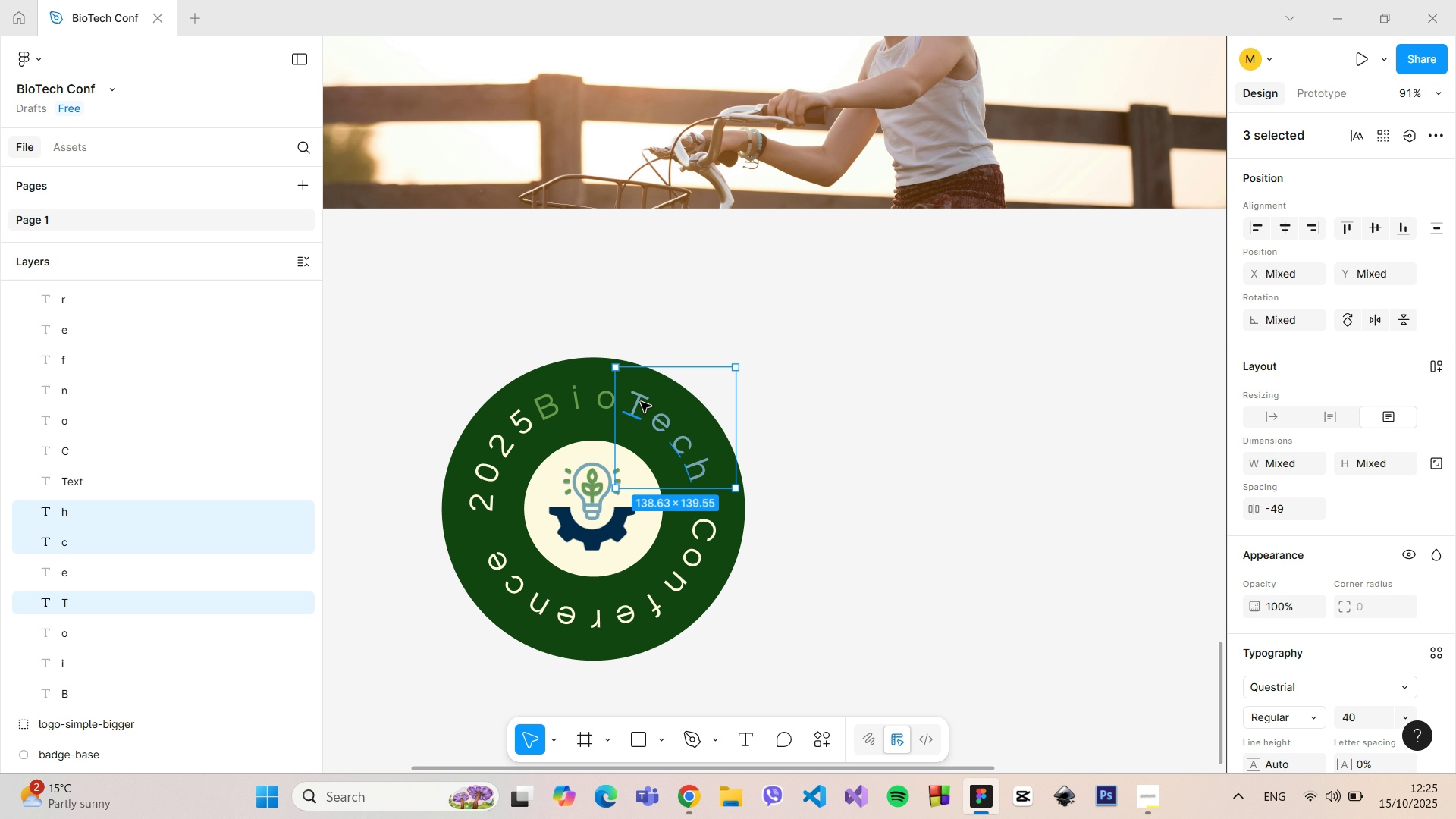 
hold_key(key=ShiftLeft, duration=1.5)
left_click([658, 421])
 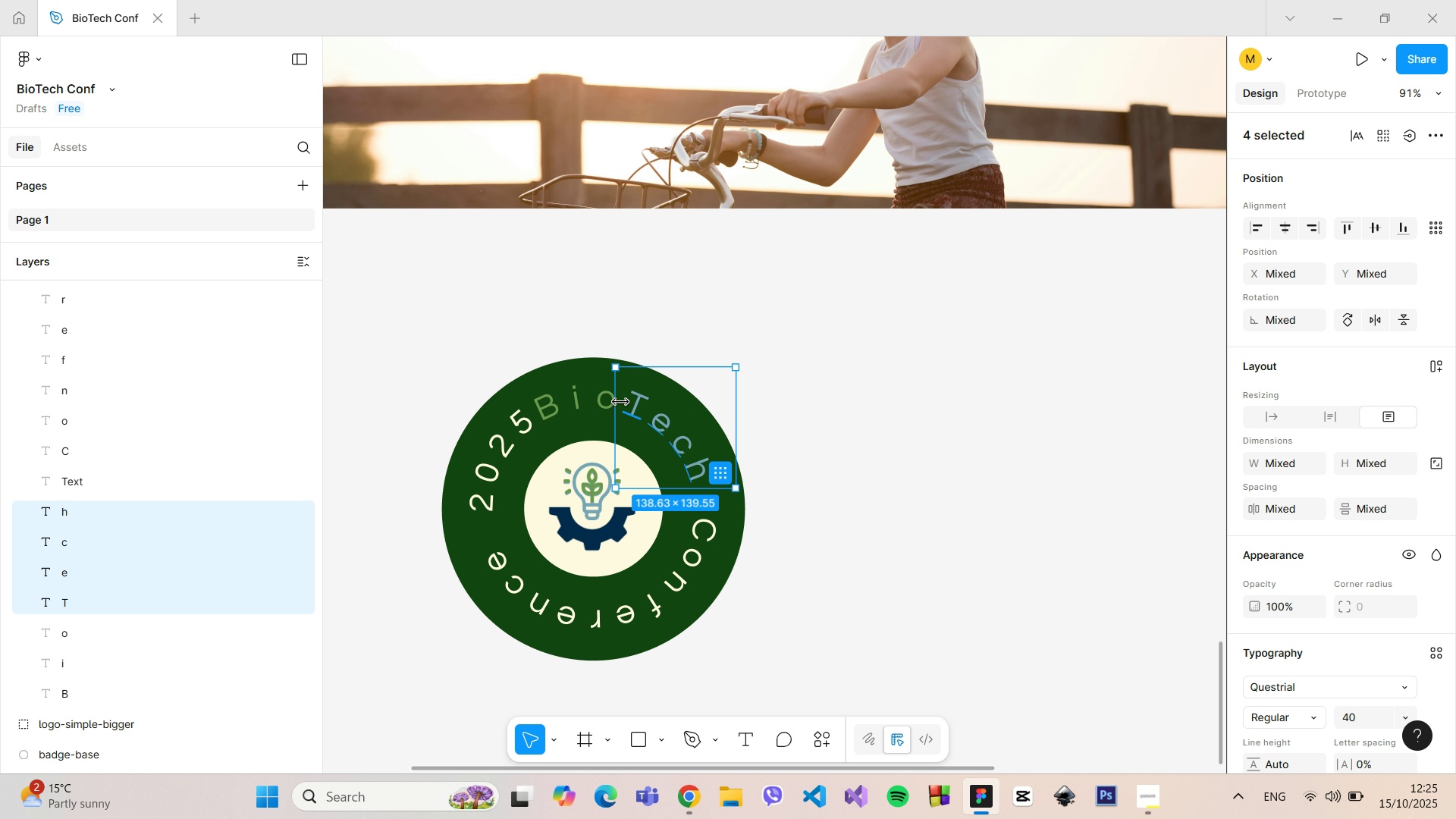 
hold_key(key=ShiftLeft, duration=1.5)
left_click([604, 397])
 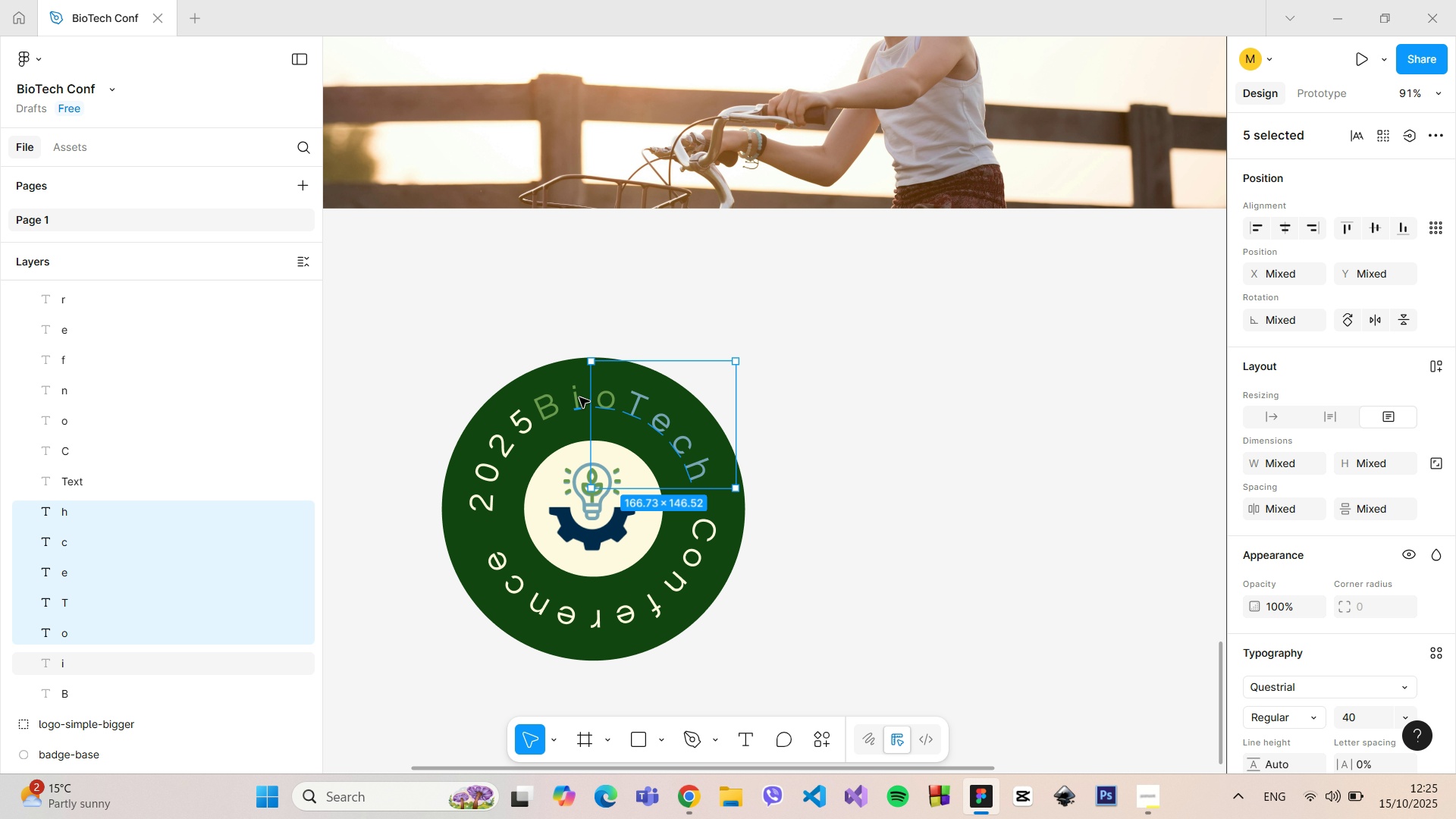 
left_click([579, 397])
 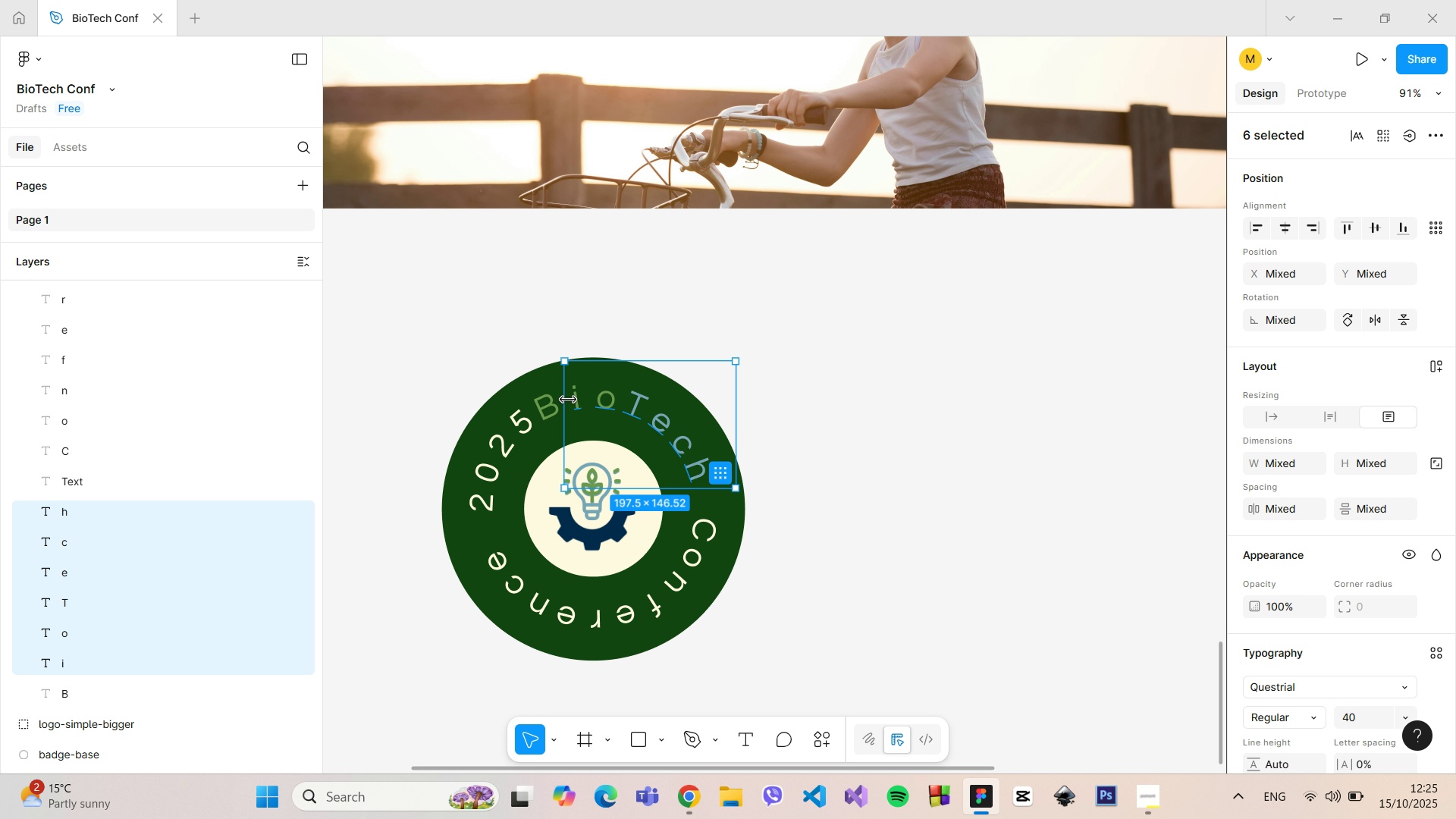 
hold_key(key=ShiftLeft, duration=1.12)
left_click([551, 403])
 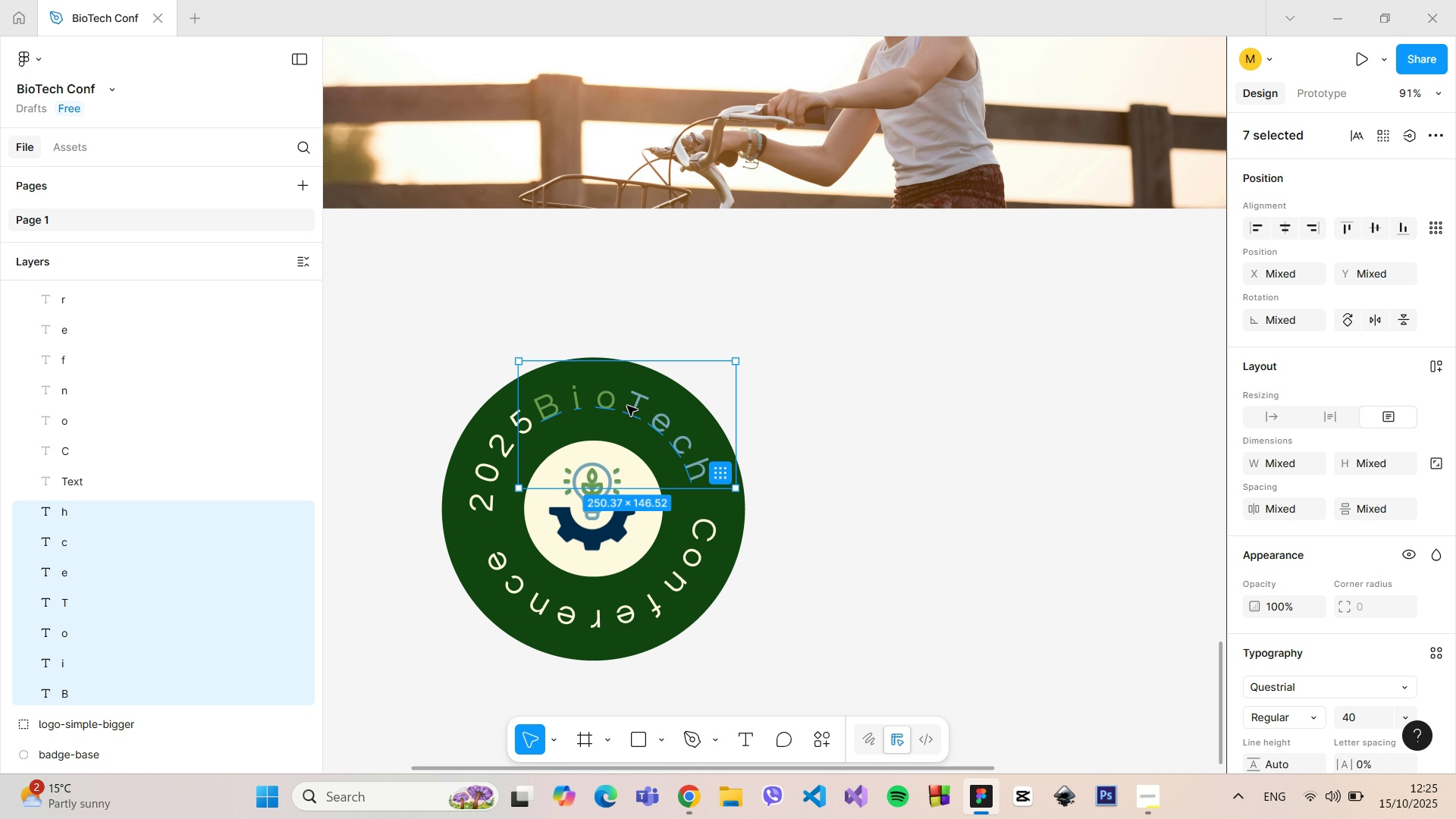 
left_click_drag(start_coordinate=[632, 406], to_coordinate=[641, 406])
 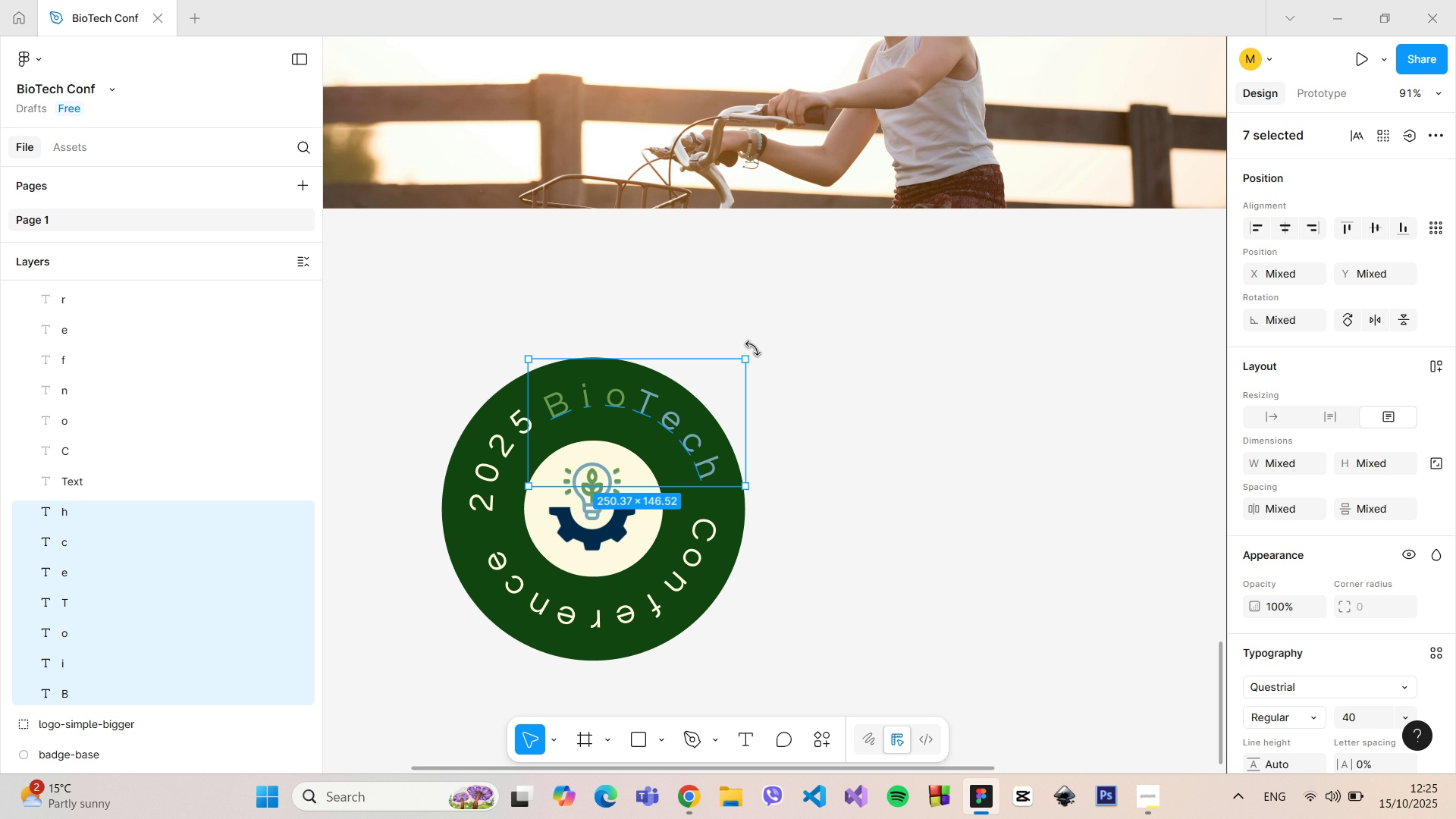 
left_click_drag(start_coordinate=[753, 350], to_coordinate=[756, 356])
 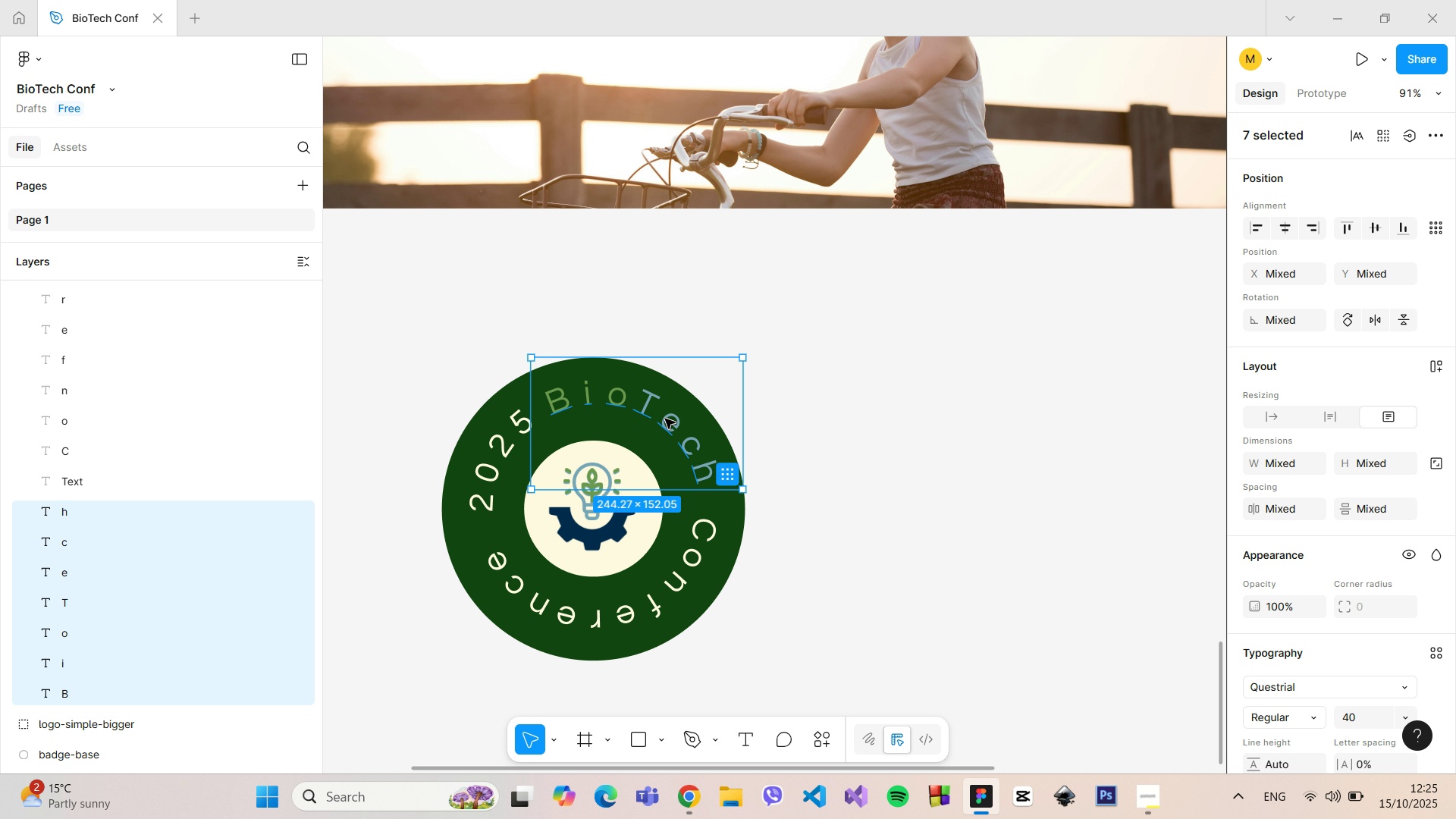 
left_click_drag(start_coordinate=[664, 418], to_coordinate=[671, 422])
 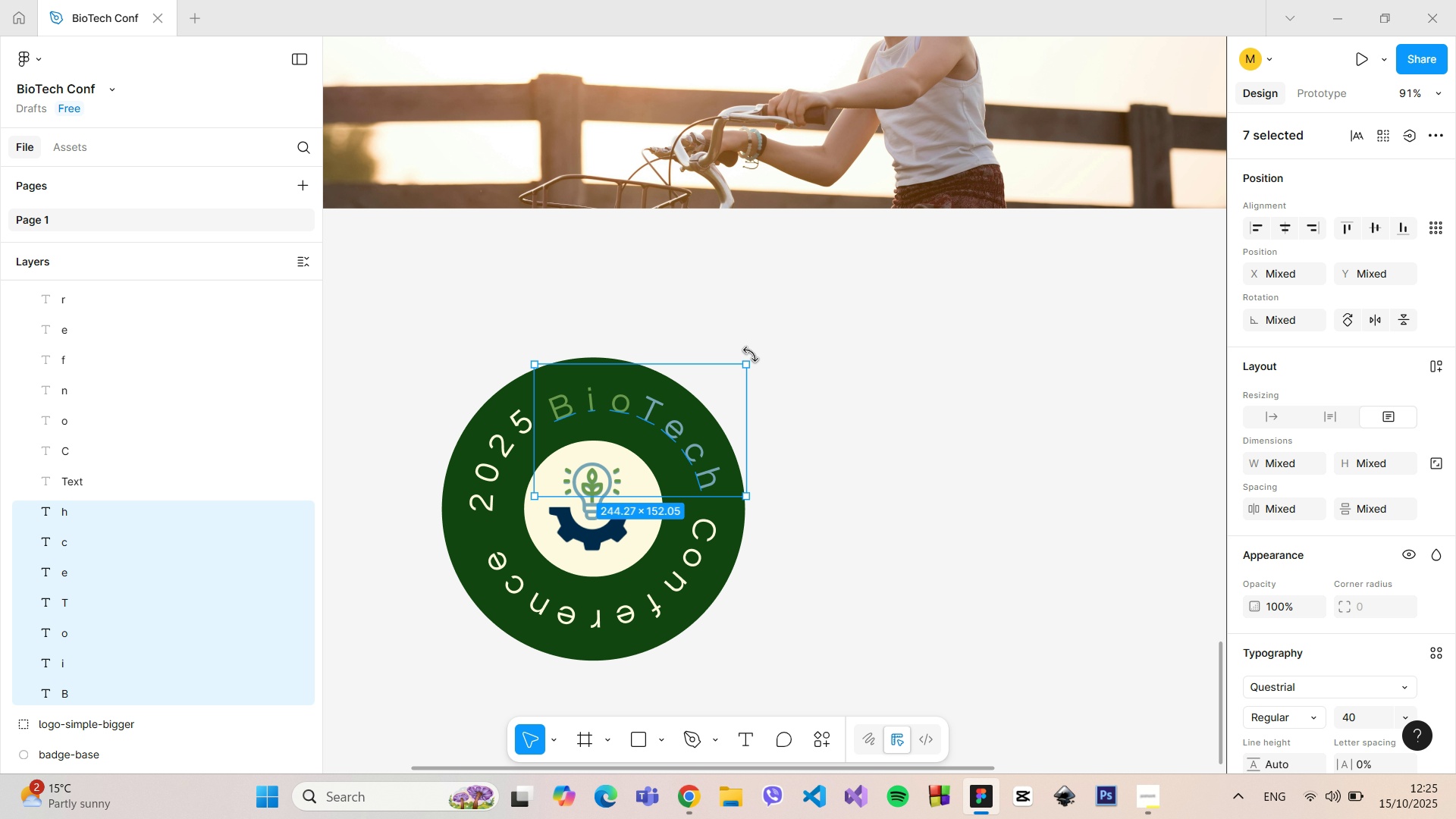 
left_click_drag(start_coordinate=[751, 354], to_coordinate=[756, 365])
 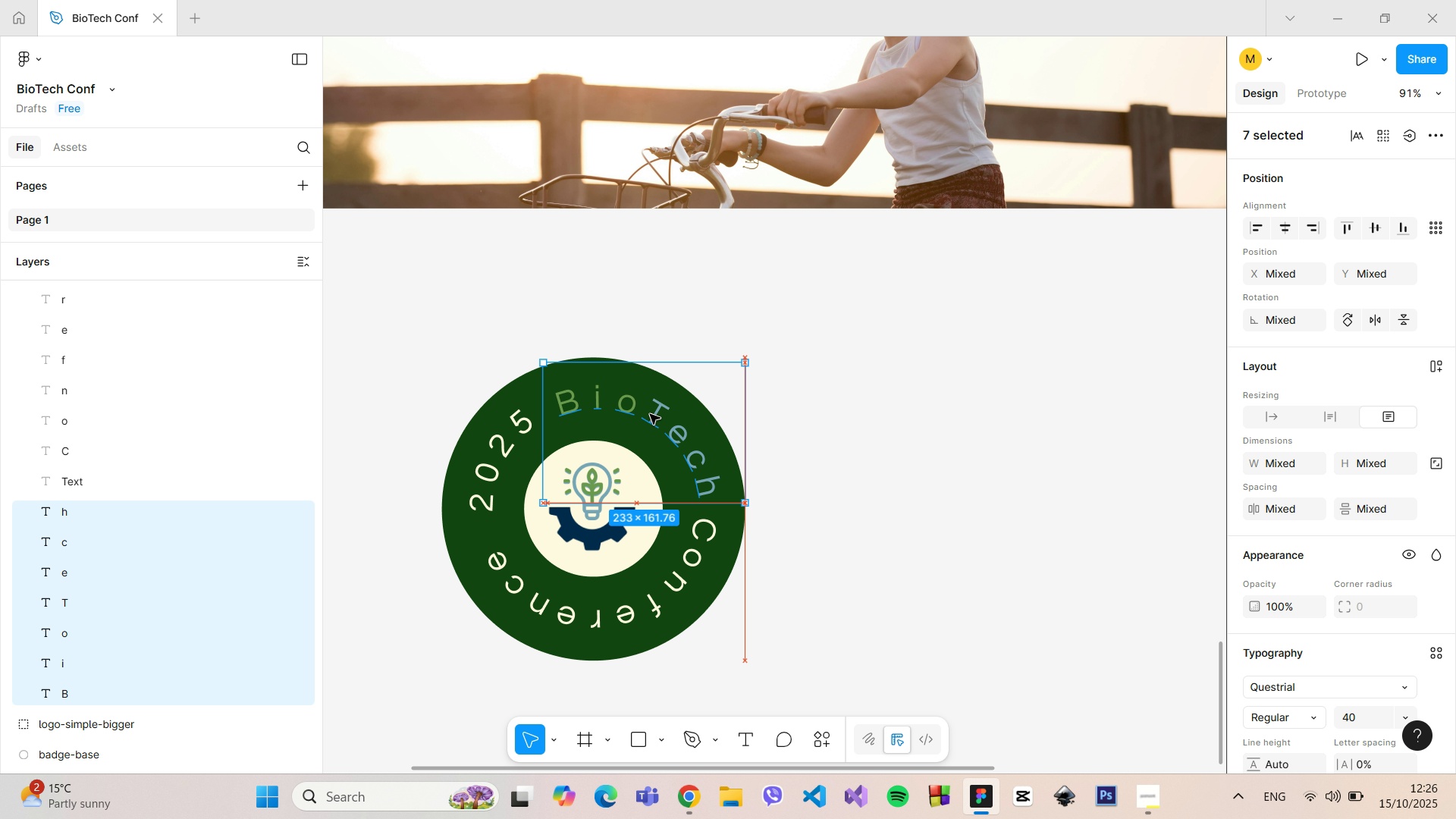 
left_click([852, 449])
 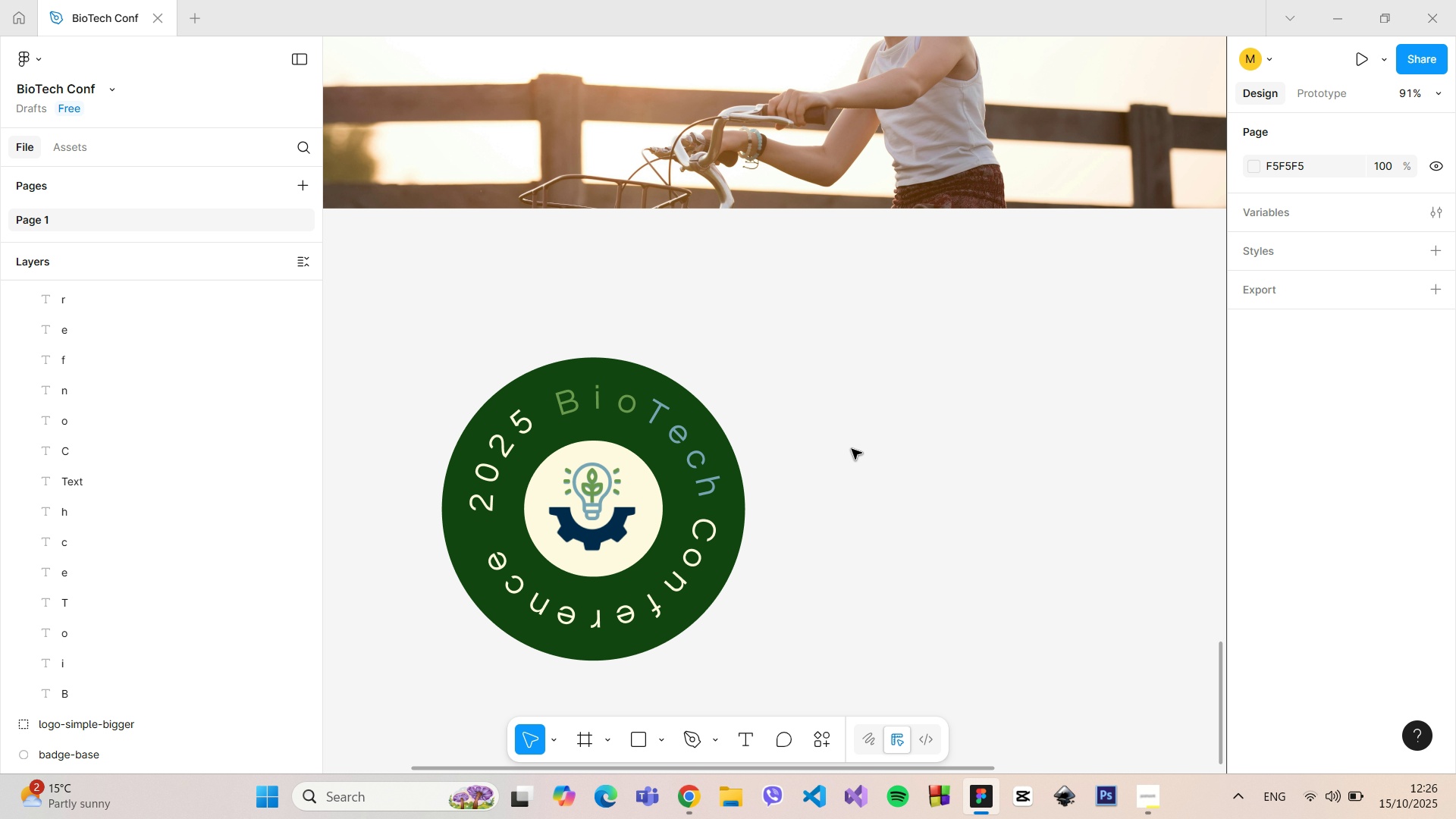 
hold_key(key=ControlLeft, duration=1.51)
scroll: coordinate [852, 450], scroll_direction: down, amount: 9.0
 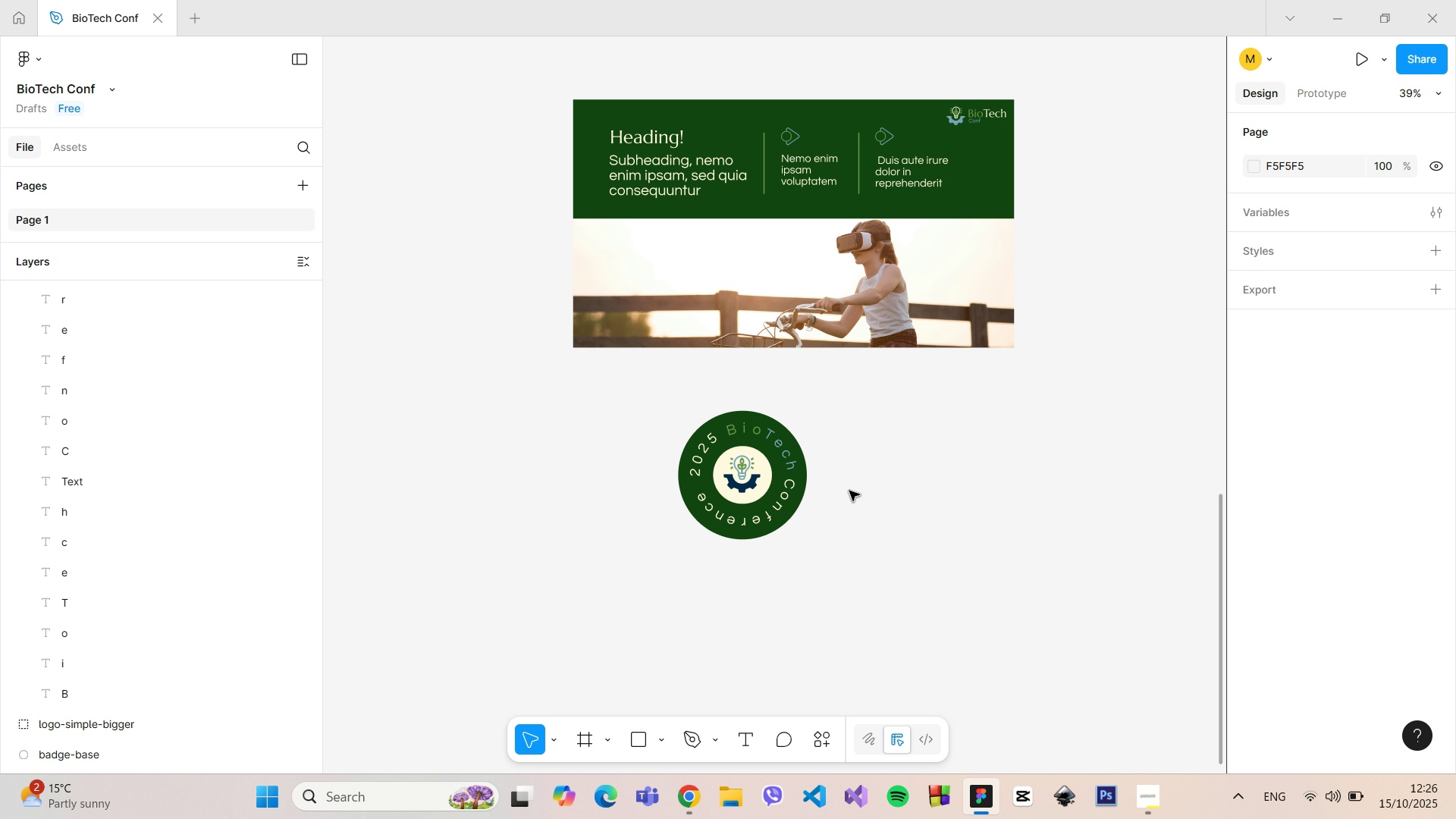 
scroll: coordinate [846, 508], scroll_direction: up, amount: 10.0
 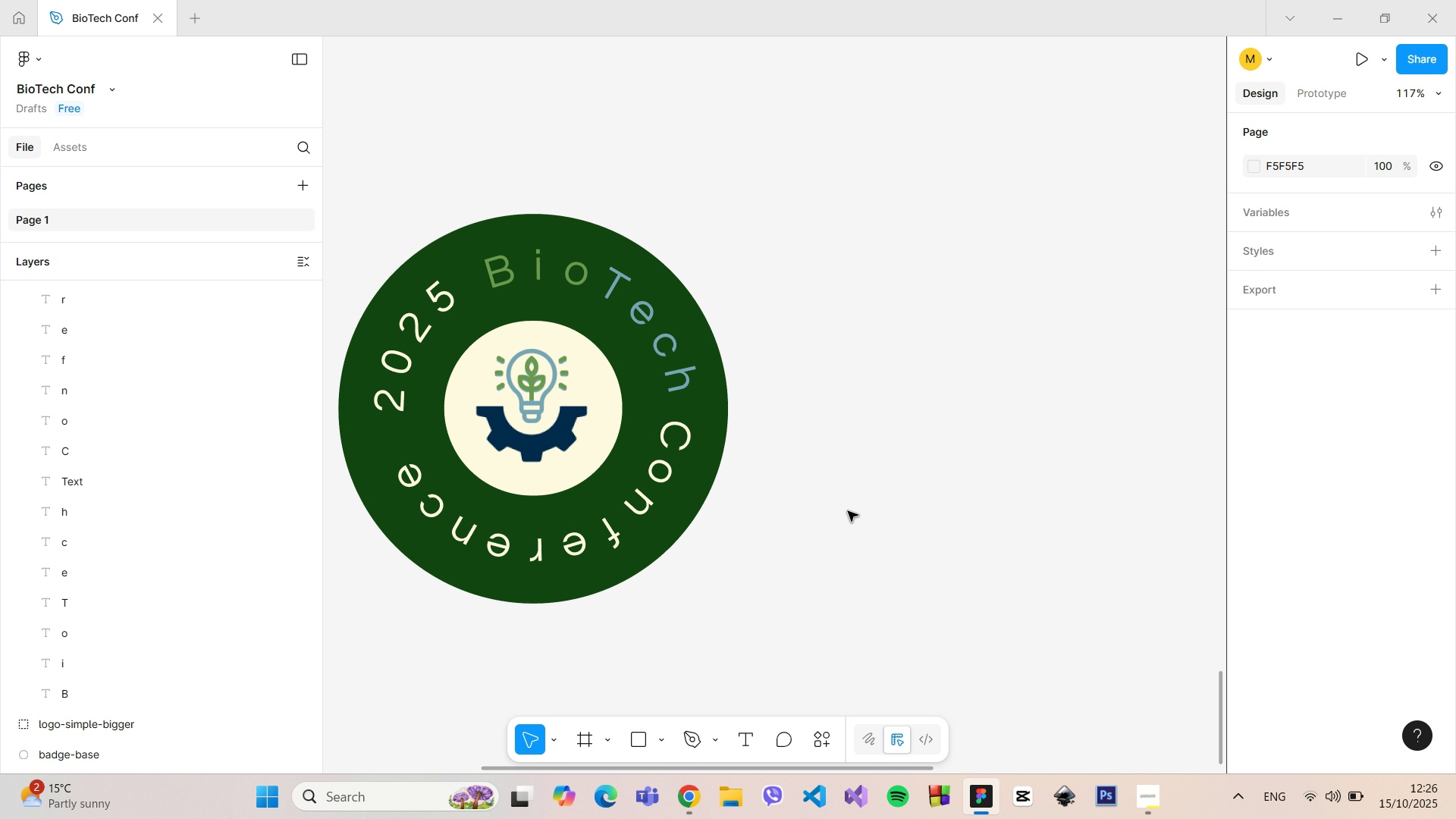 
hold_key(key=ControlLeft, duration=1.47)
scroll: coordinate [848, 511], scroll_direction: down, amount: 3.0
 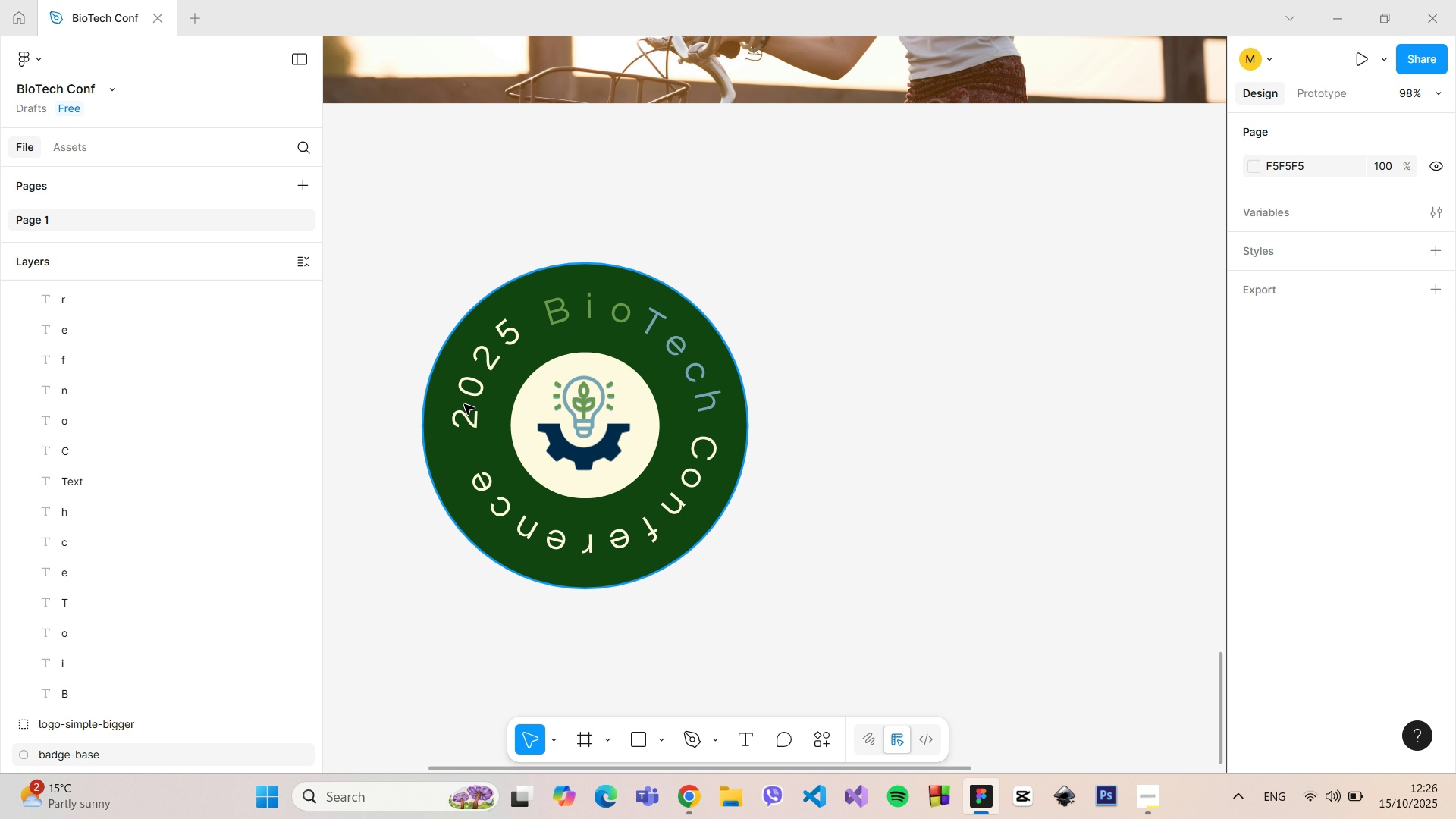 
double_click([464, 404])
 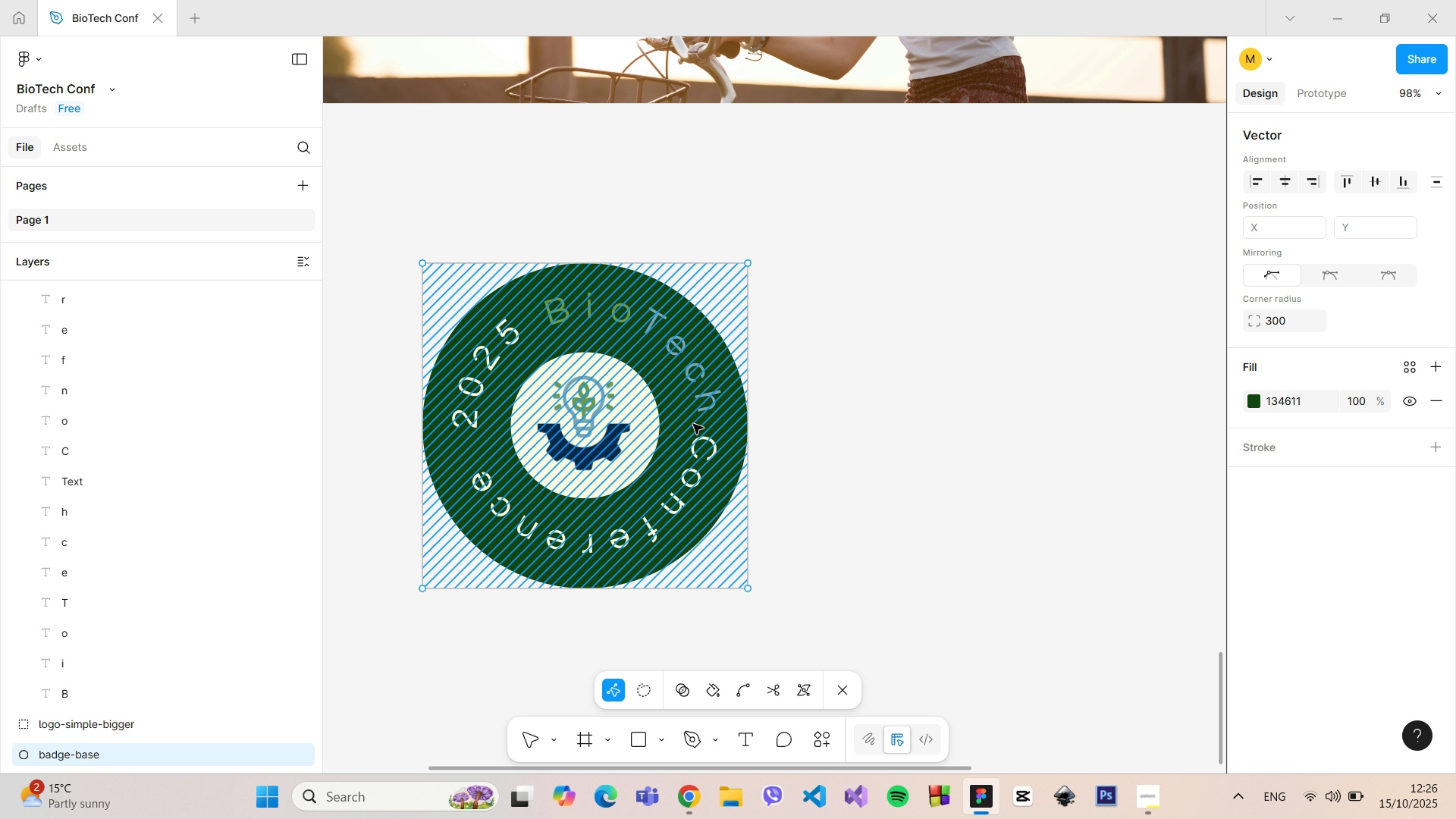 
double_click([957, 421])
 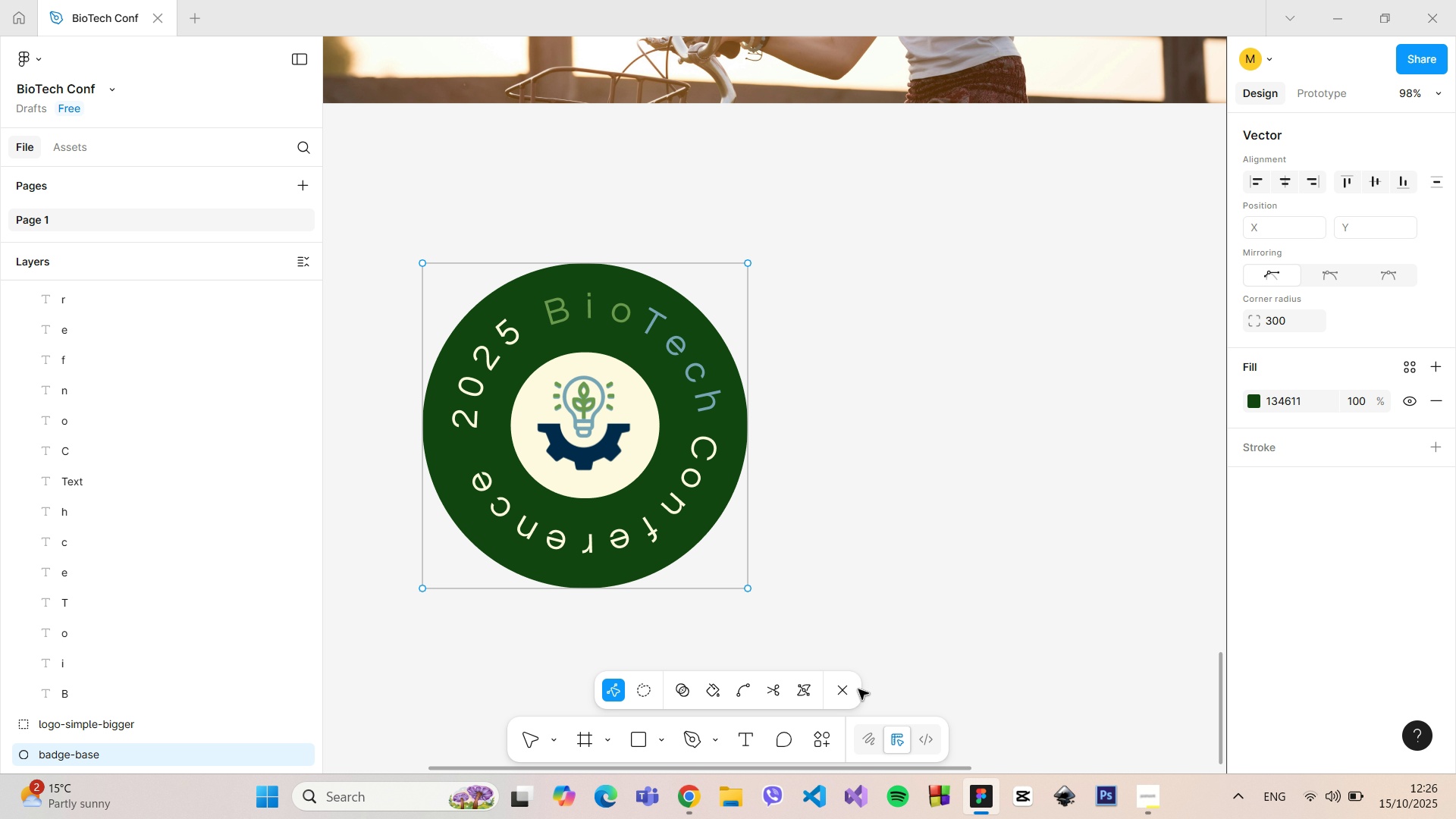 
left_click([839, 693])
 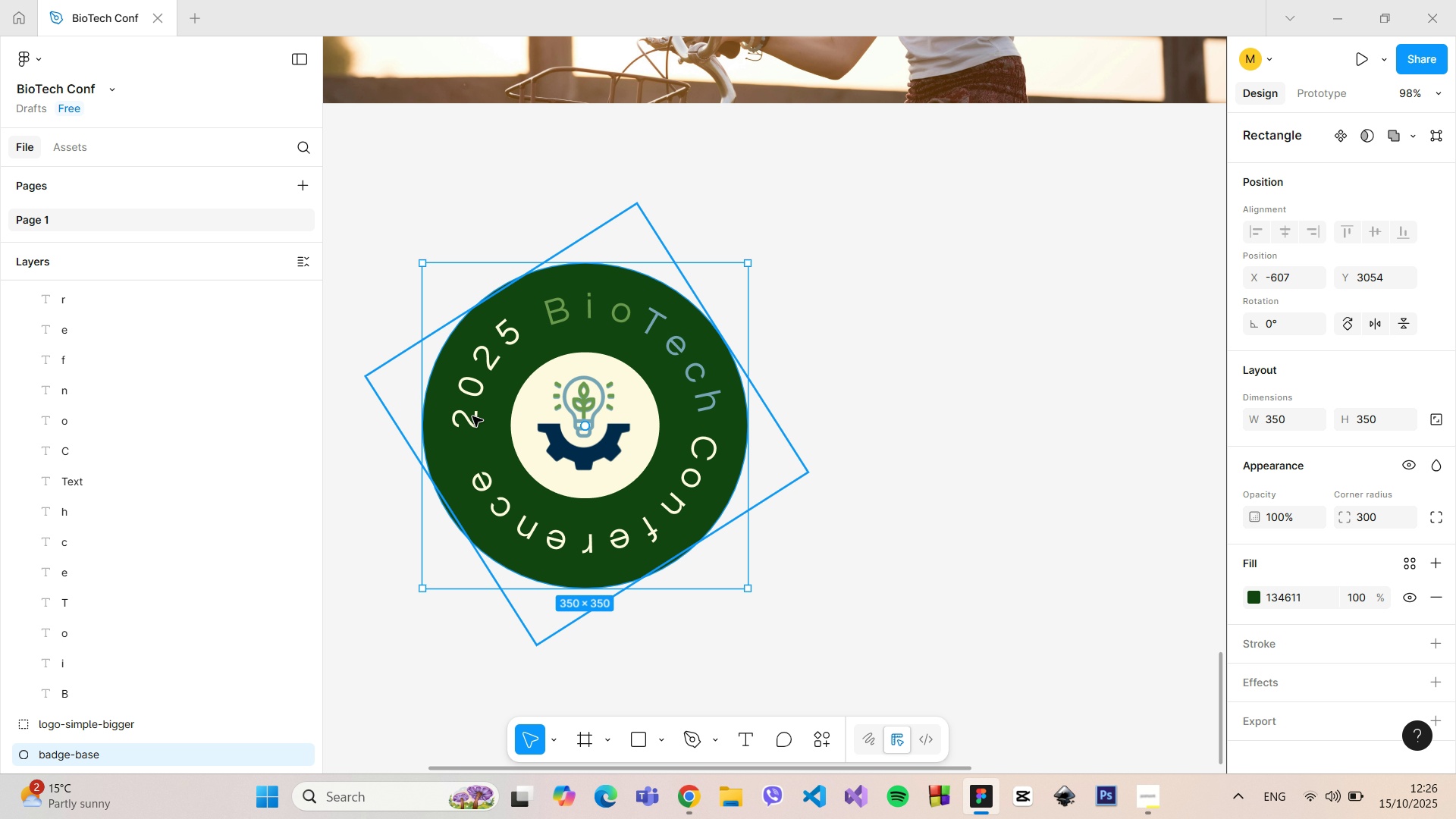 
double_click([472, 416])
 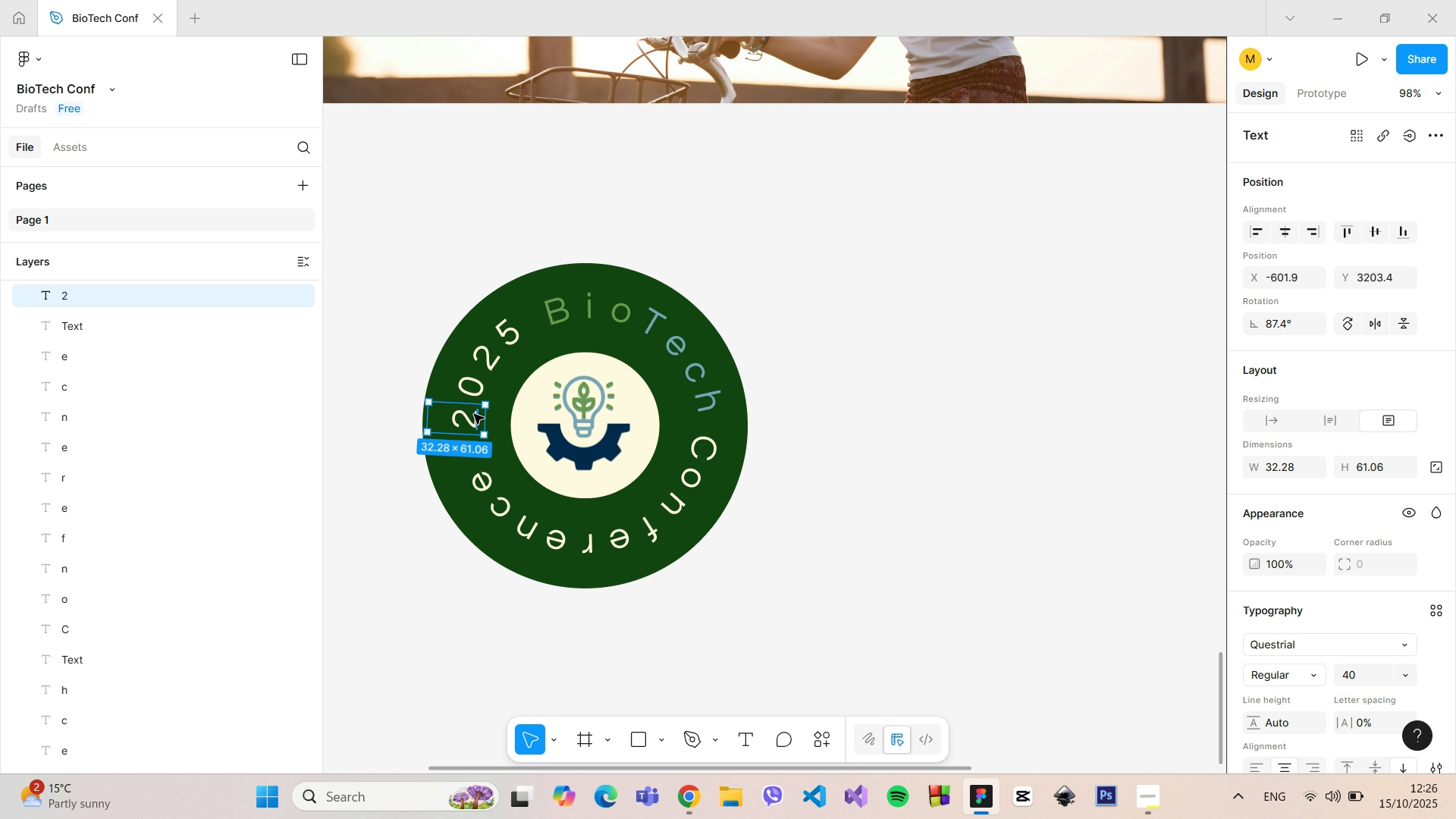 
hold_key(key=ShiftLeft, duration=1.51)
left_click([480, 382])
 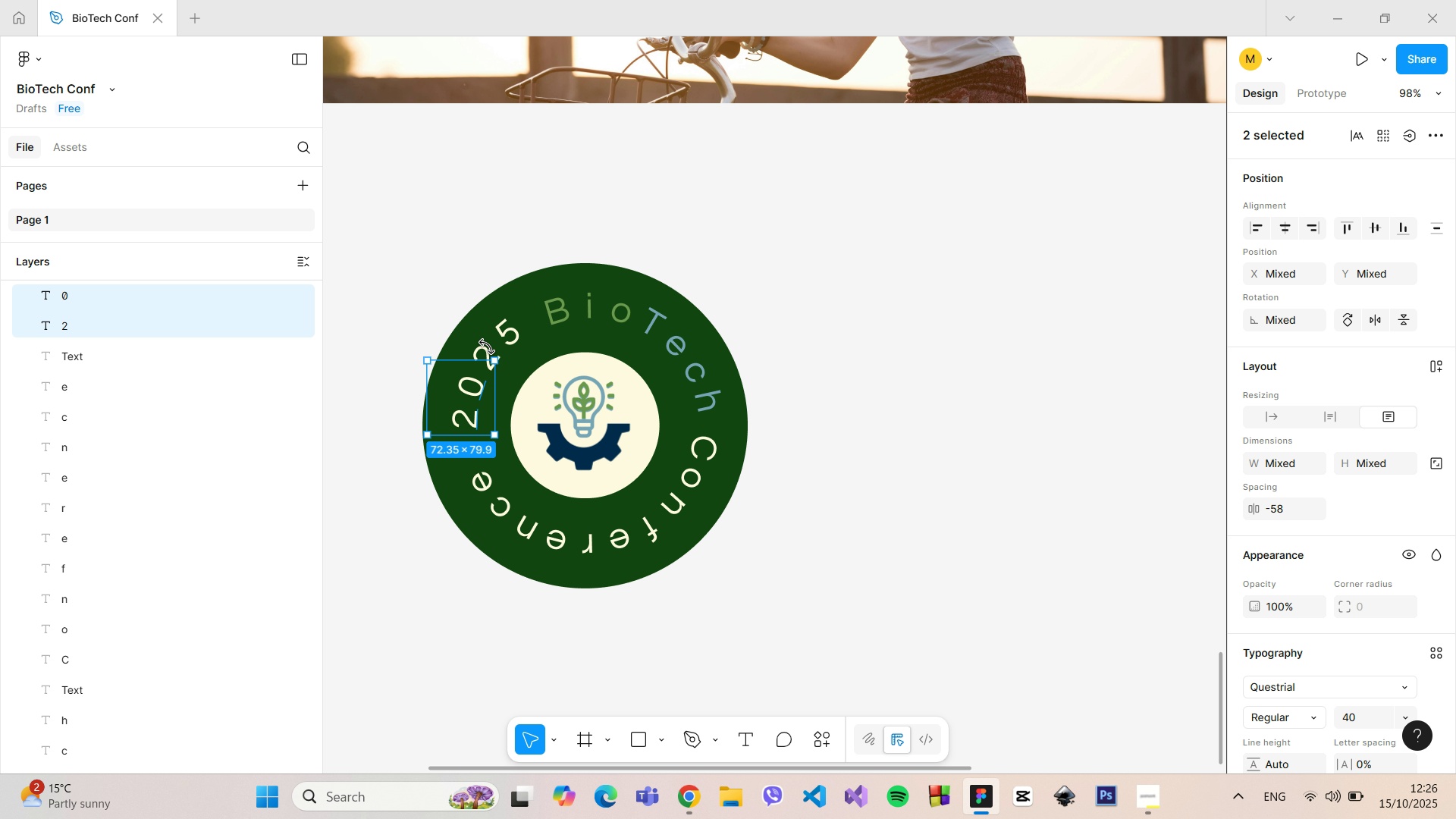 
hold_key(key=ShiftLeft, duration=1.5)
left_click([484, 341])
 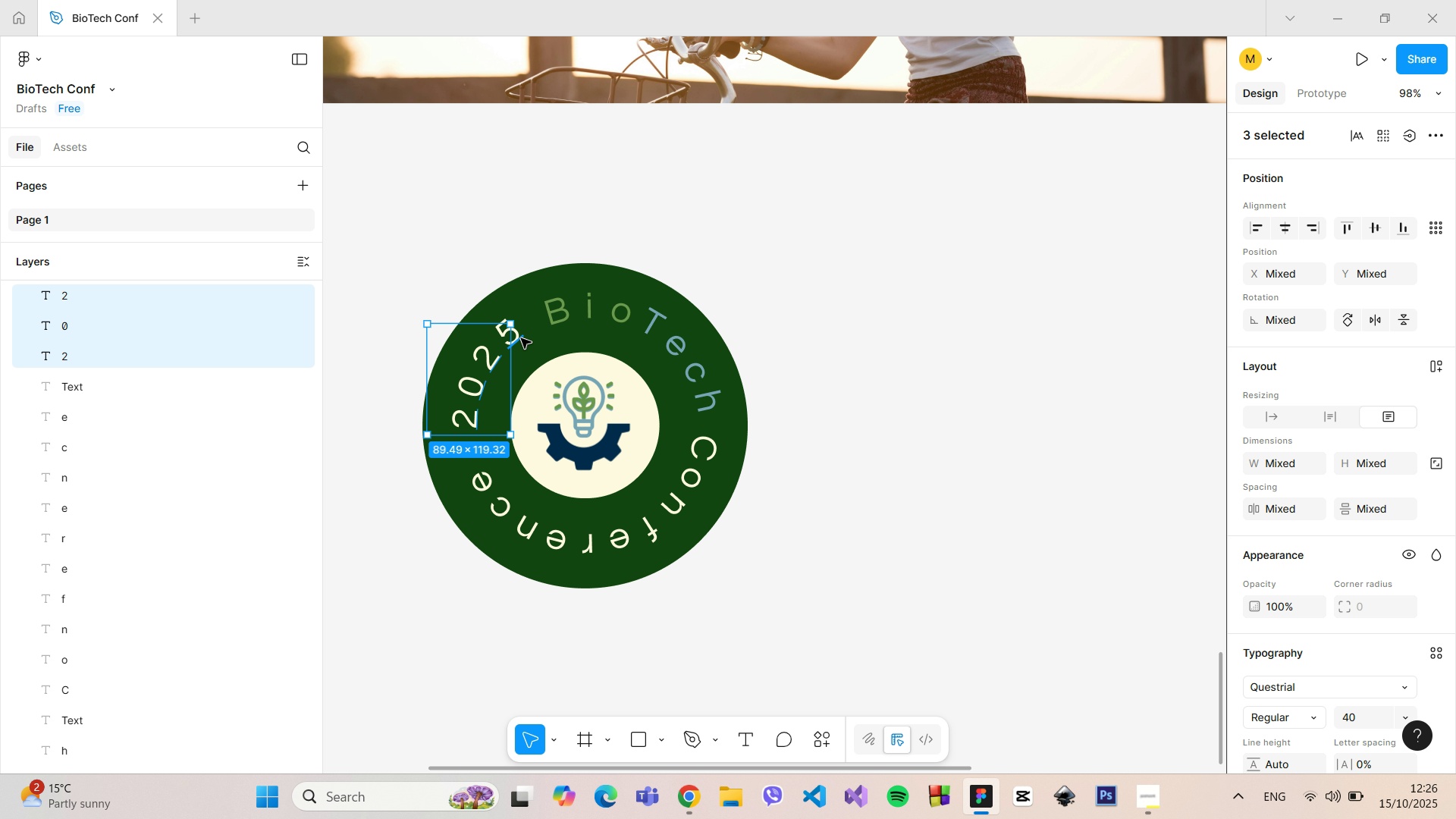 
hold_key(key=ShiftLeft, duration=0.55)
left_click([521, 338])
 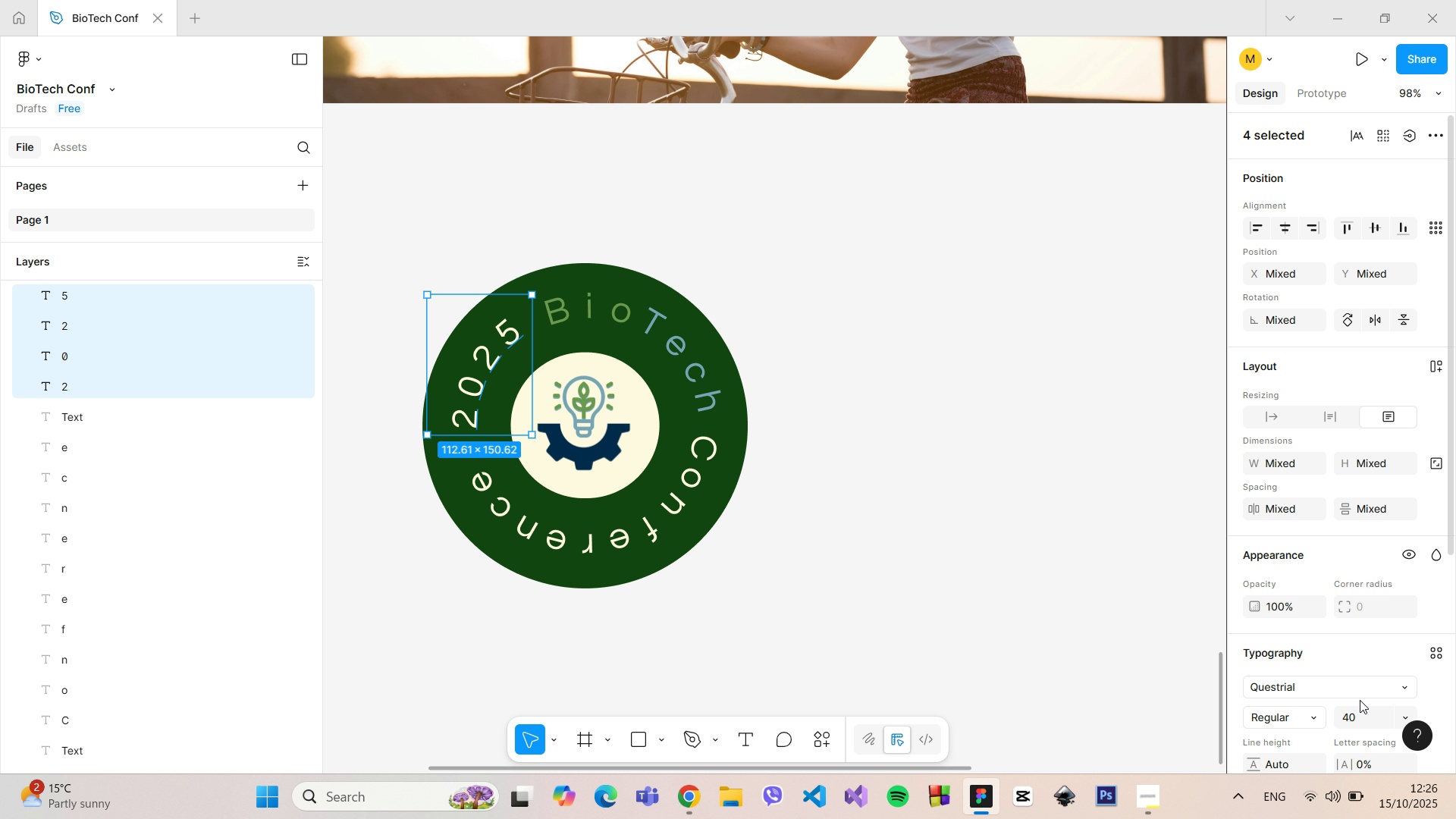 
left_click([1353, 713])
 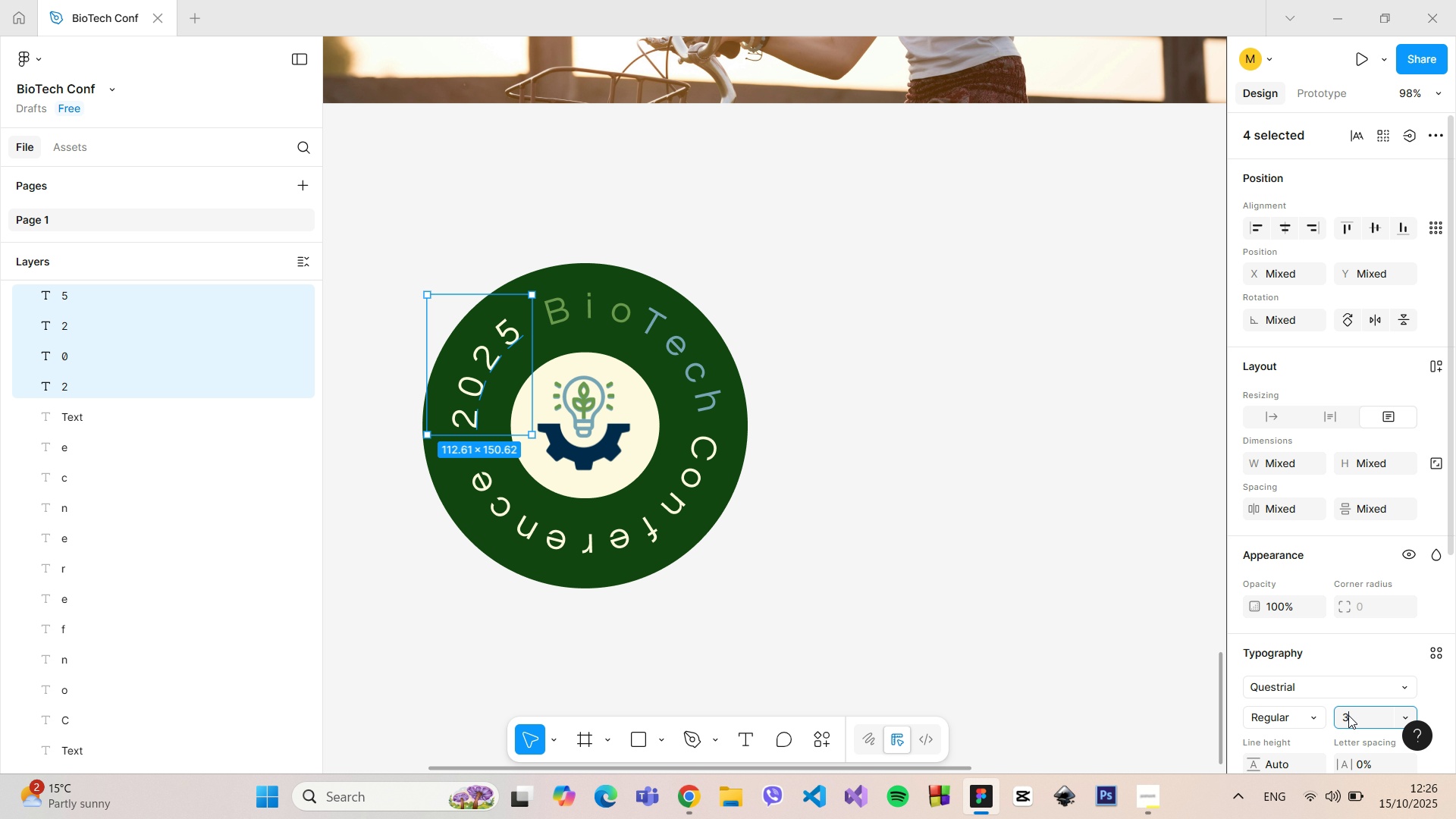 
type(30)
 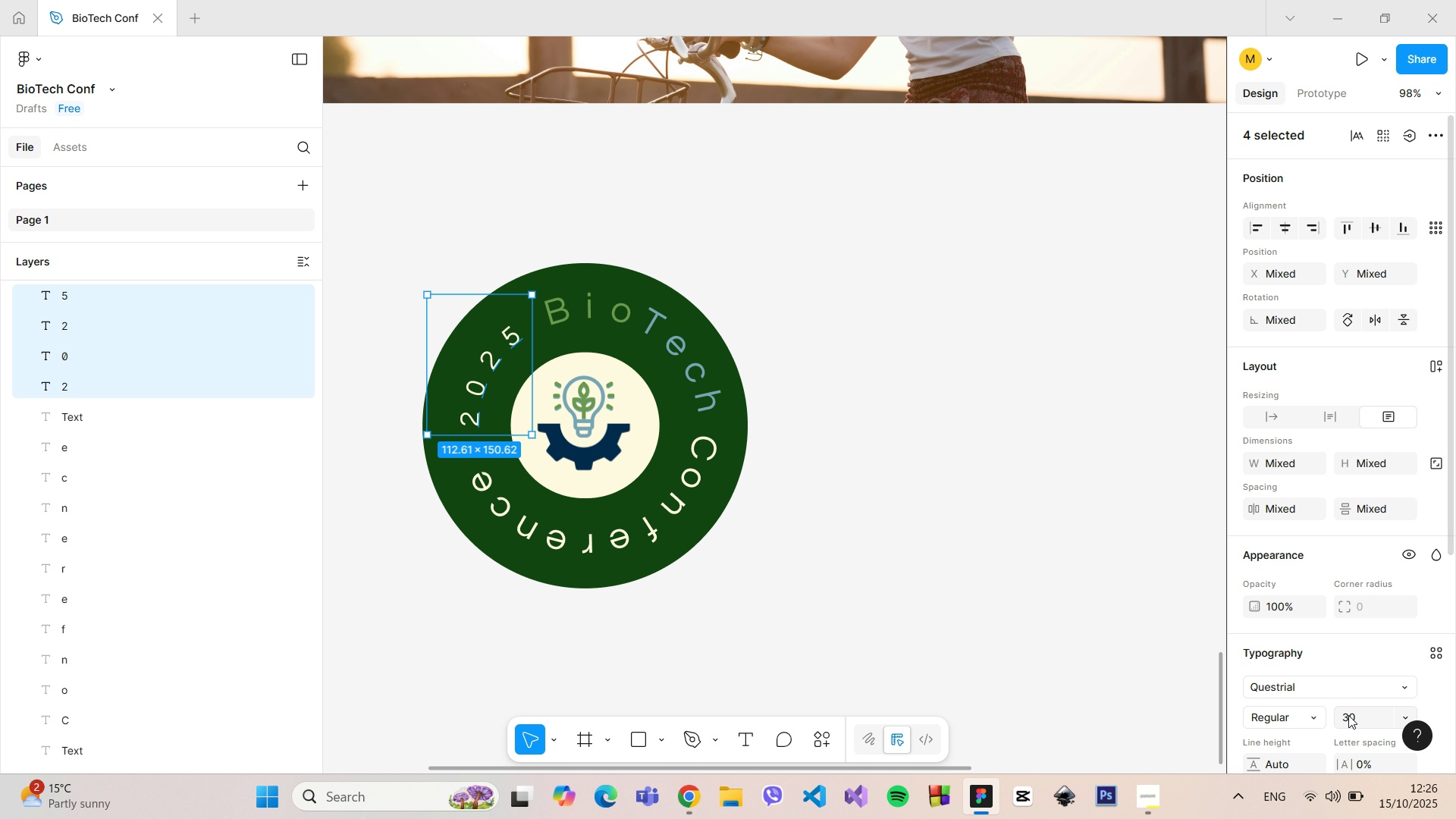 
key(Enter)
 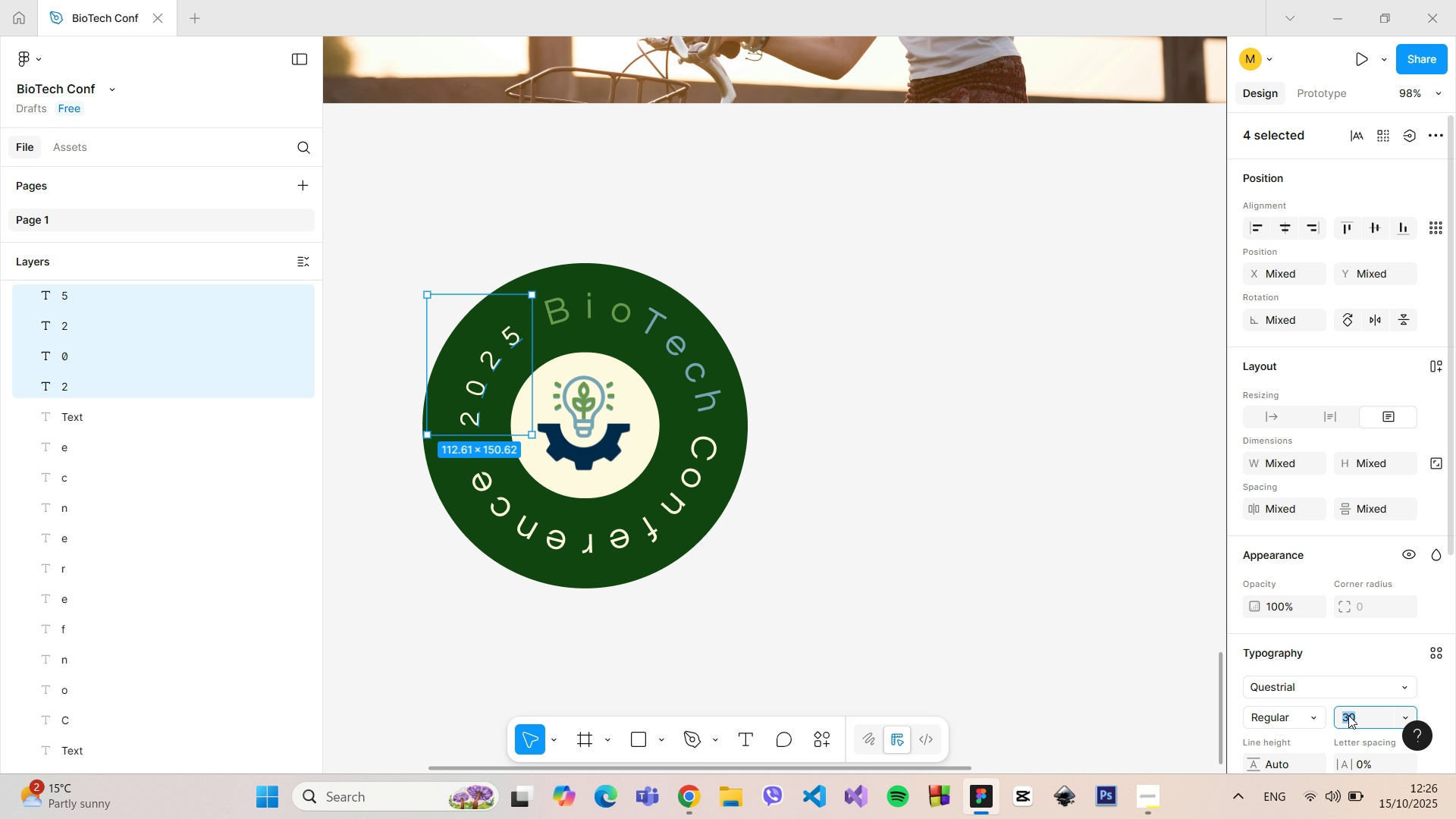 
left_click([1348, 715])
 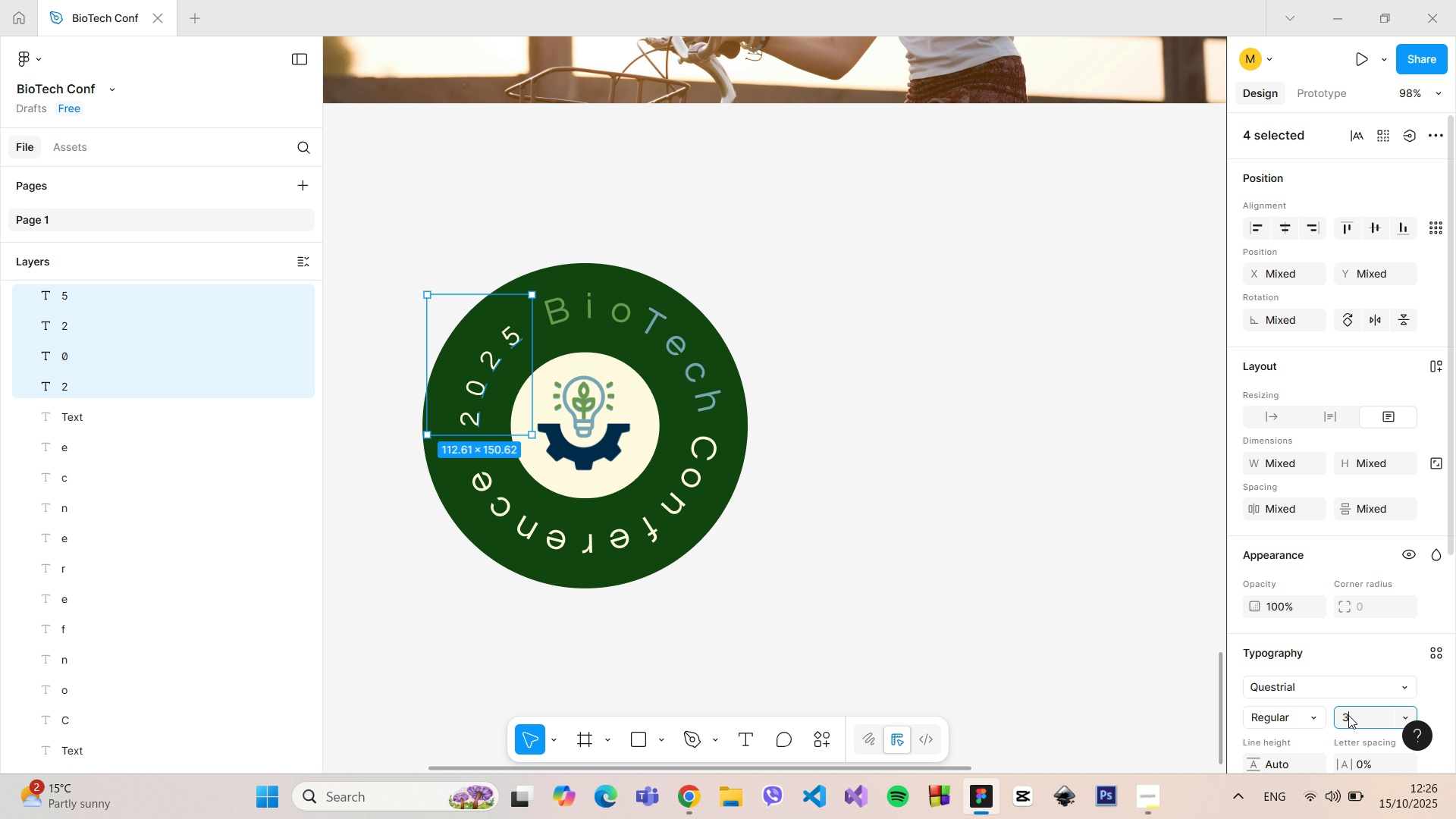 
type(35)
 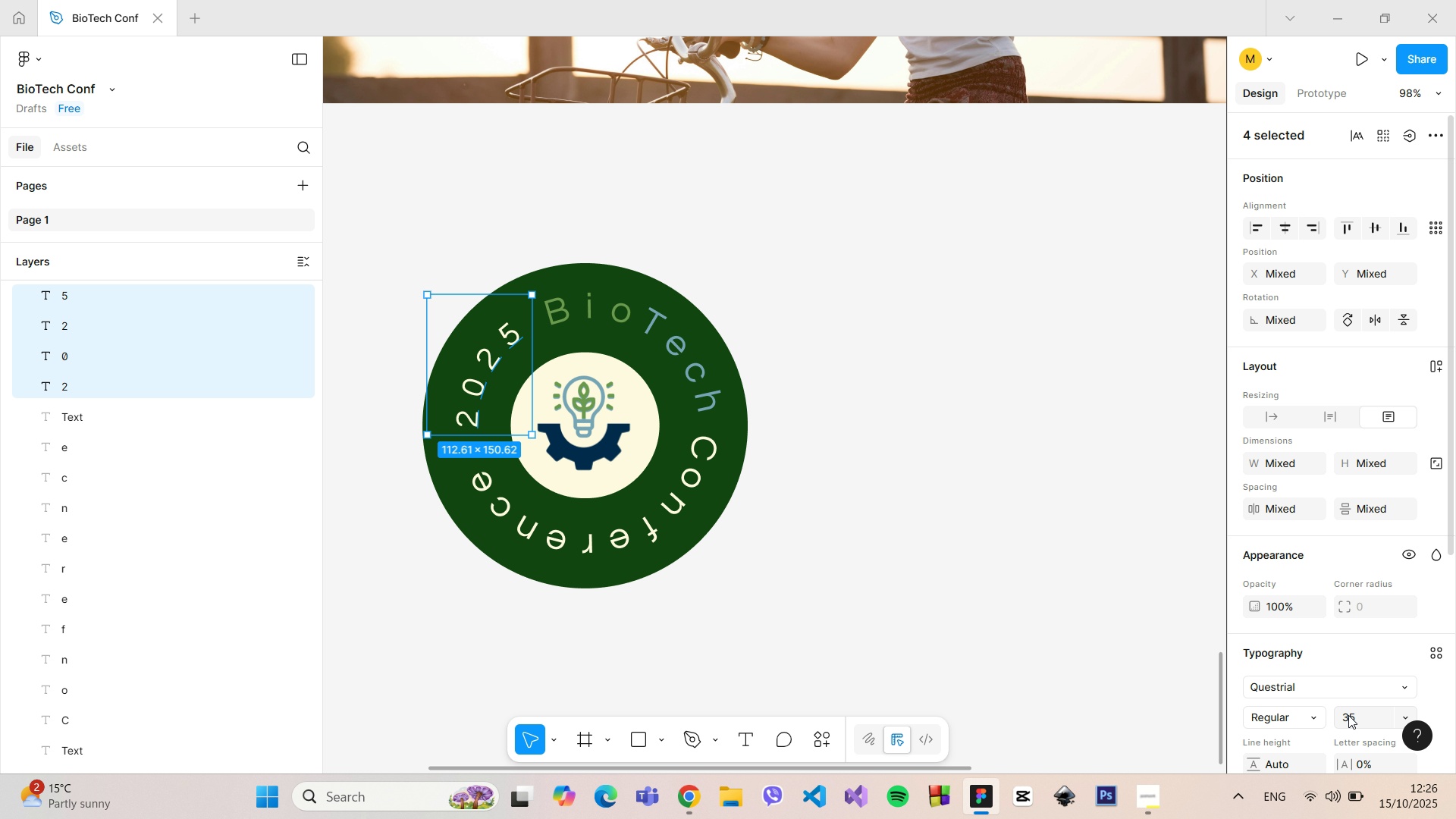 
key(Enter)
 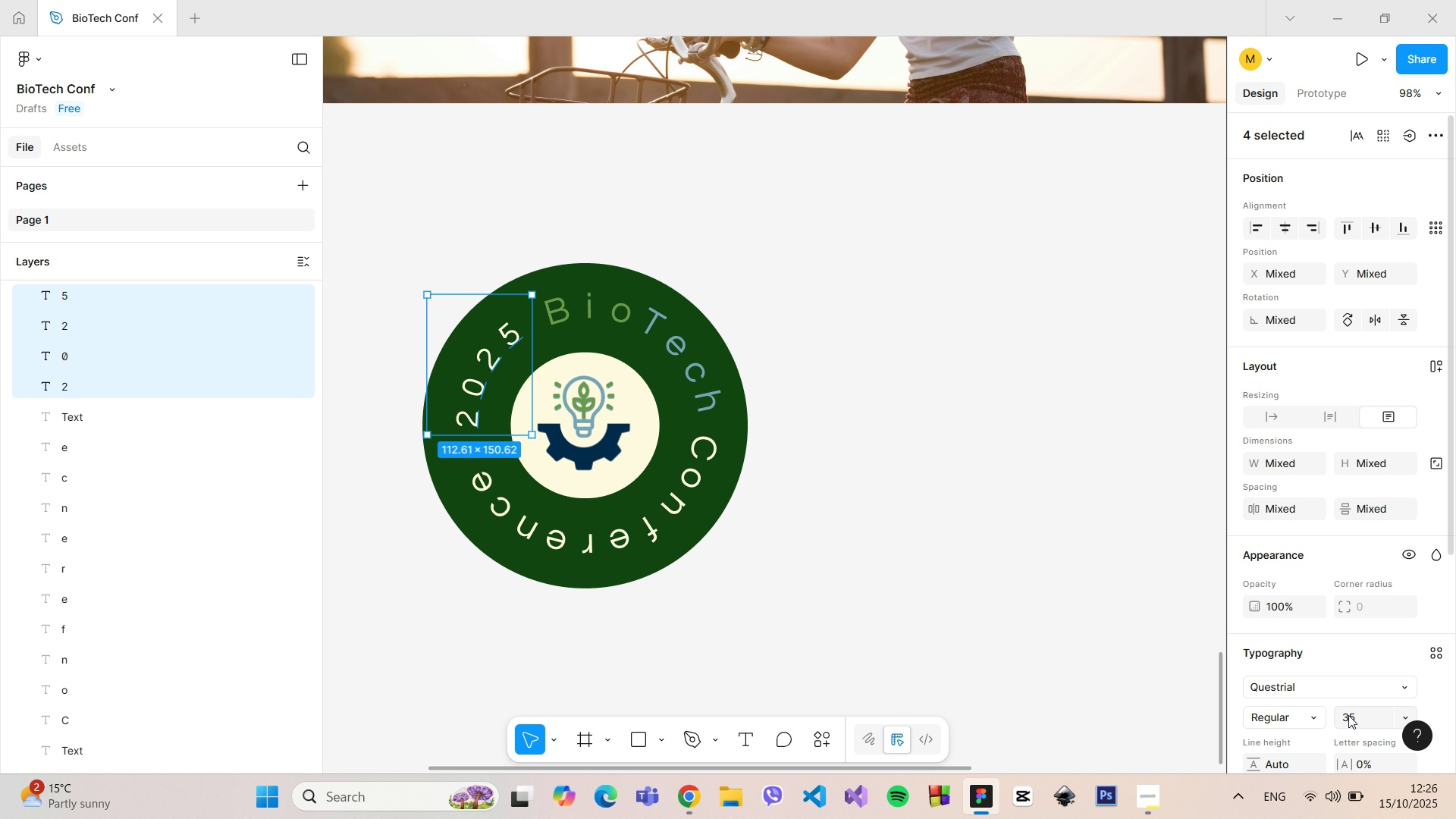 
left_click([1348, 715])
 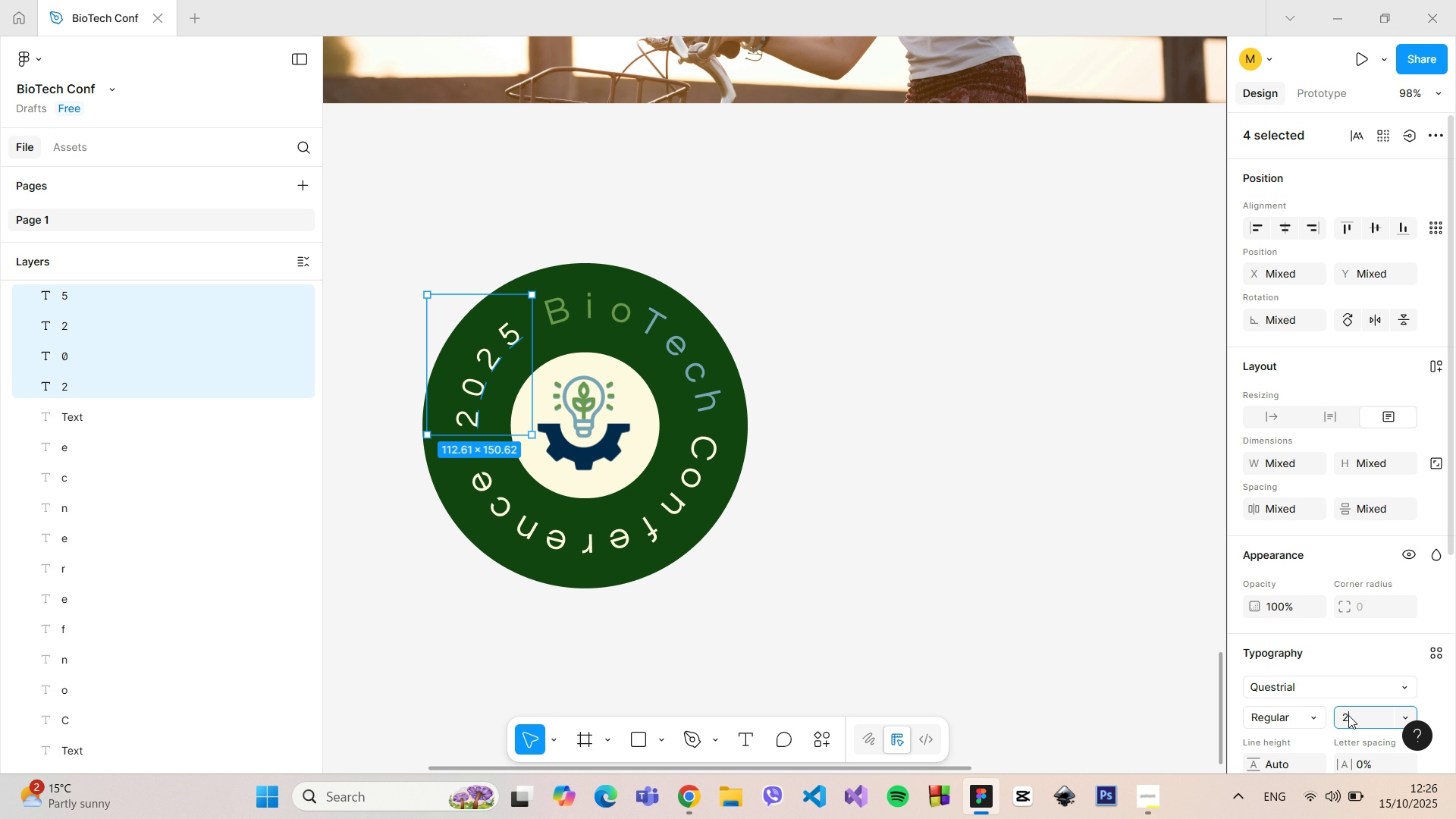 
type(25)
 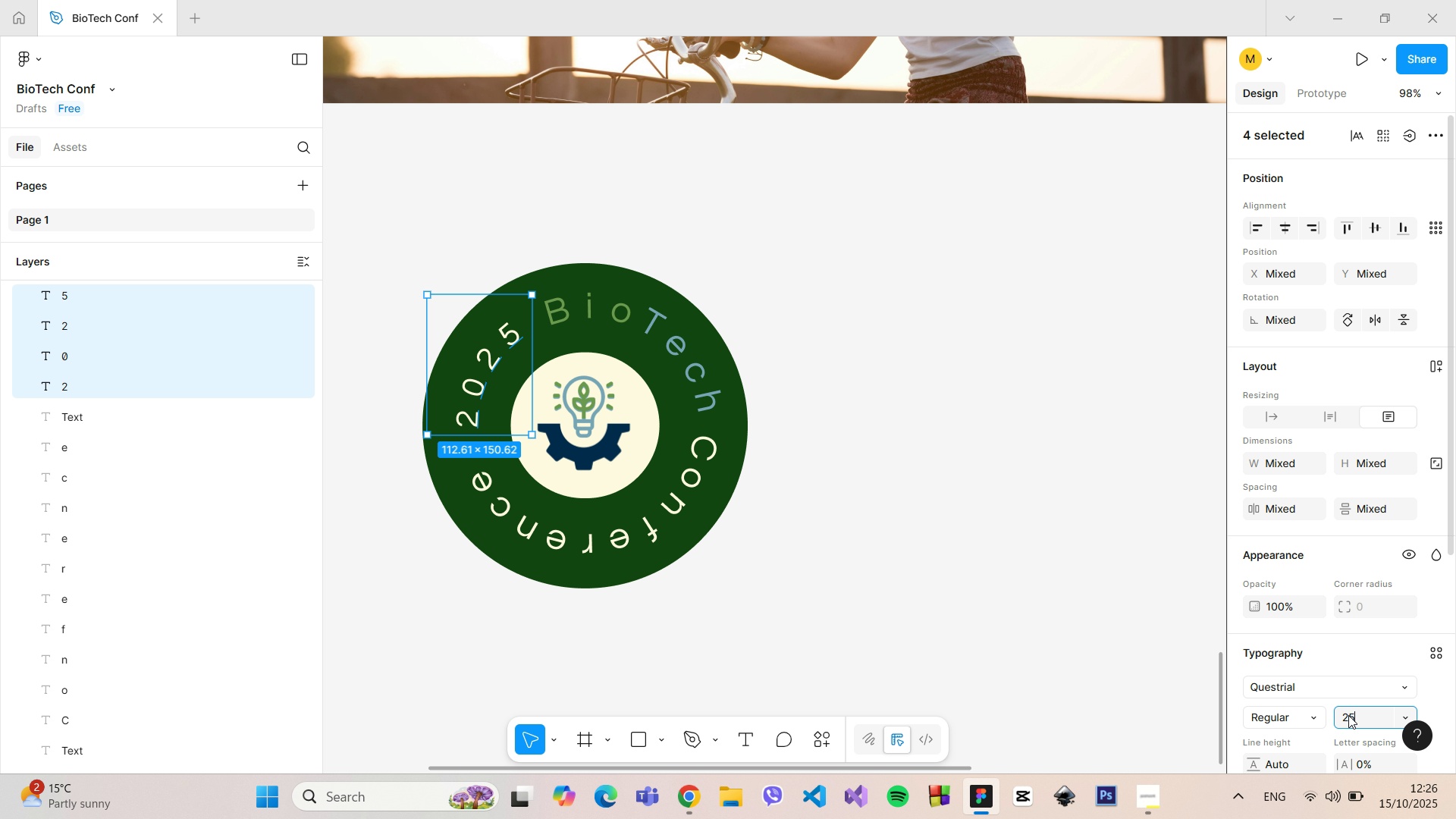 
key(Enter)
 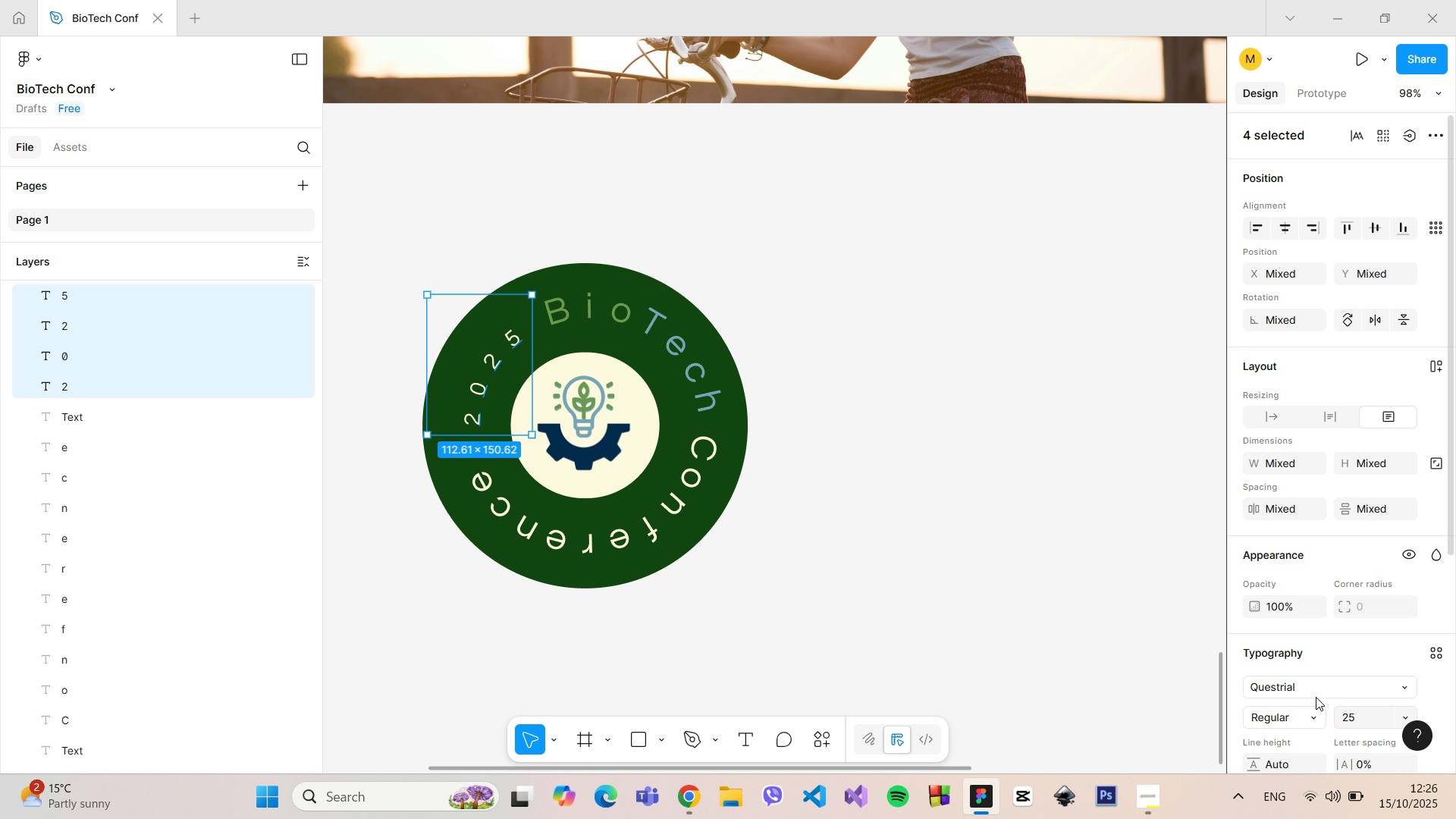 
left_click([966, 515])
 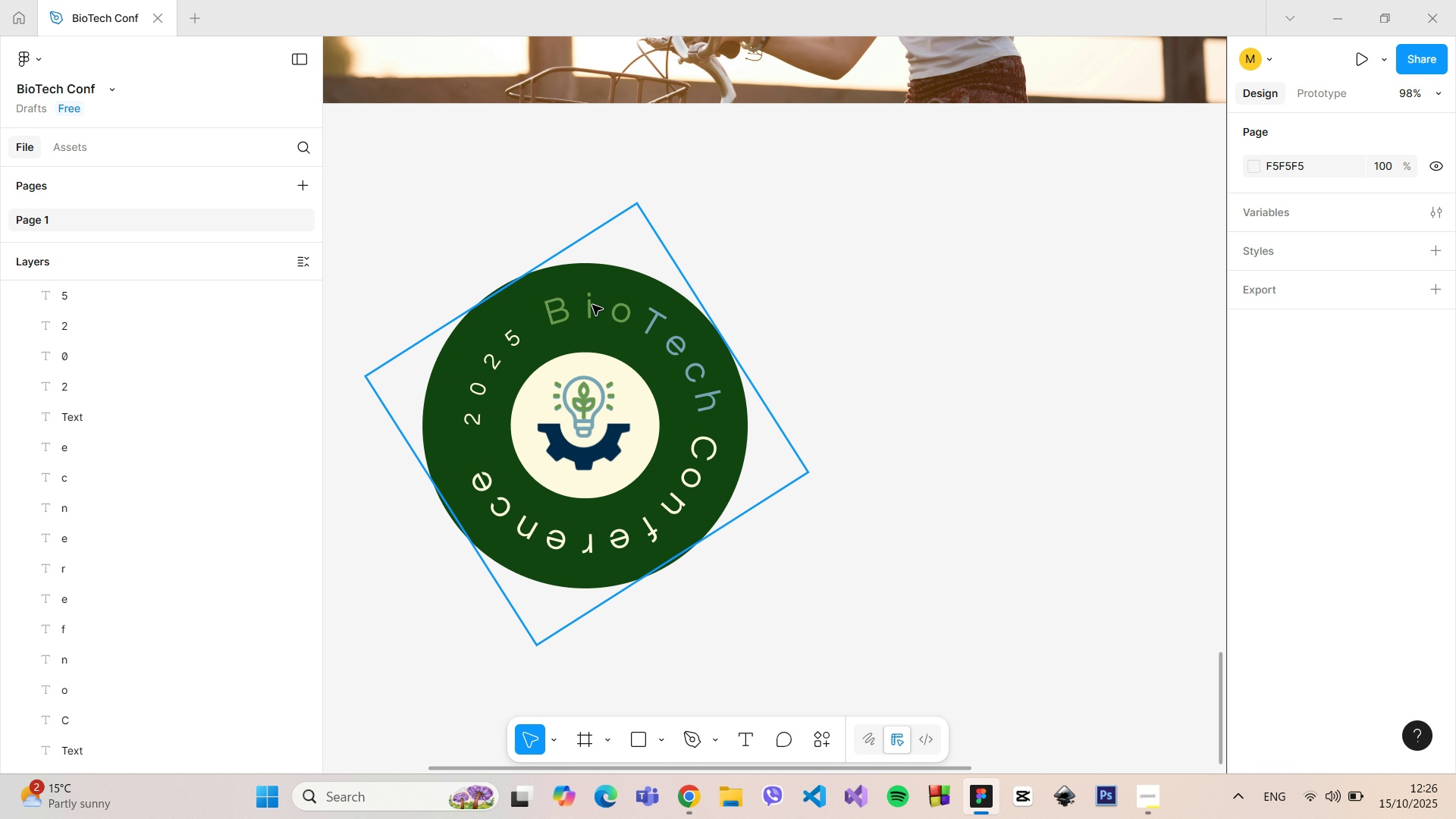 
double_click([574, 309])
 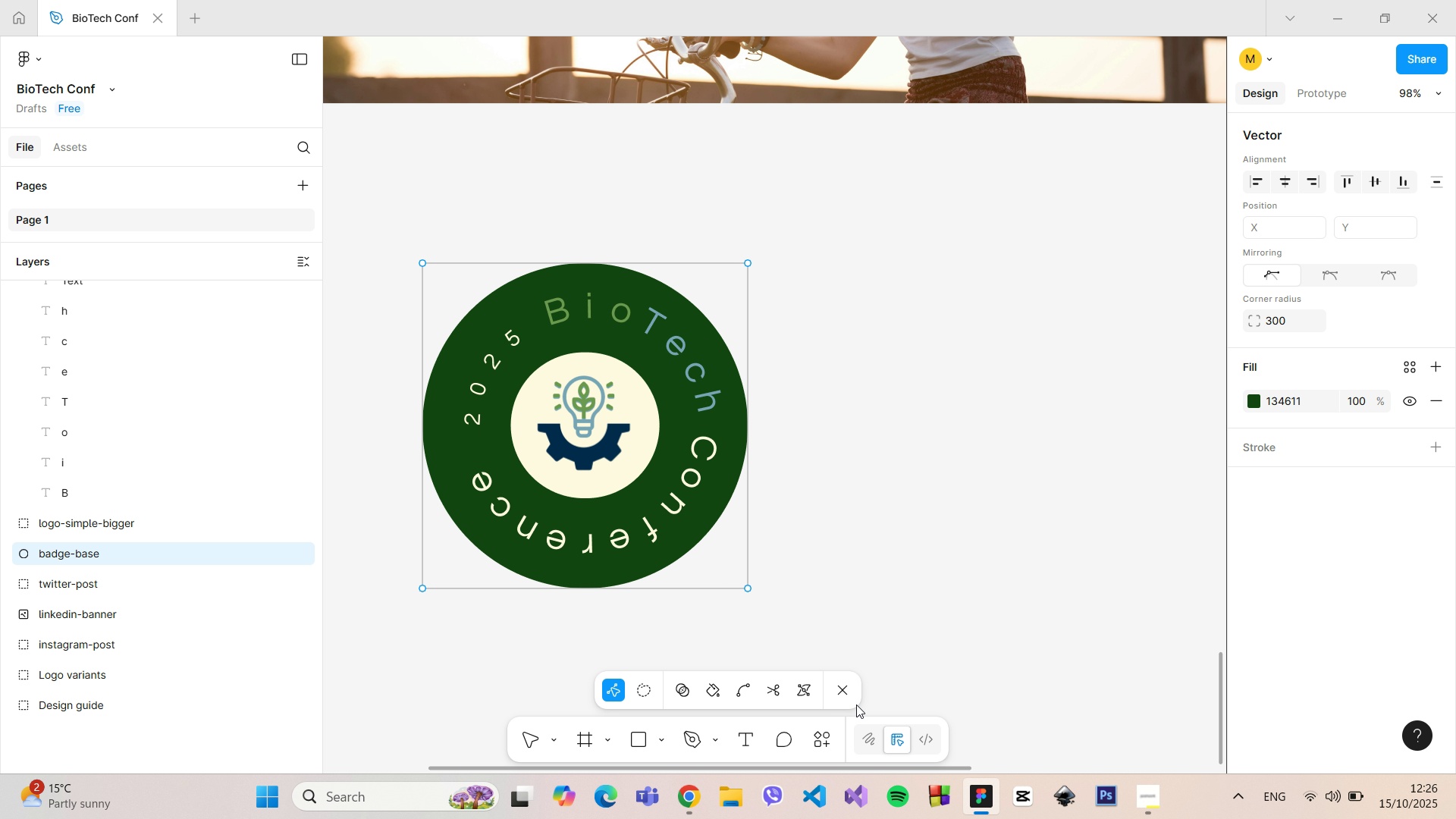 
left_click([836, 689])
 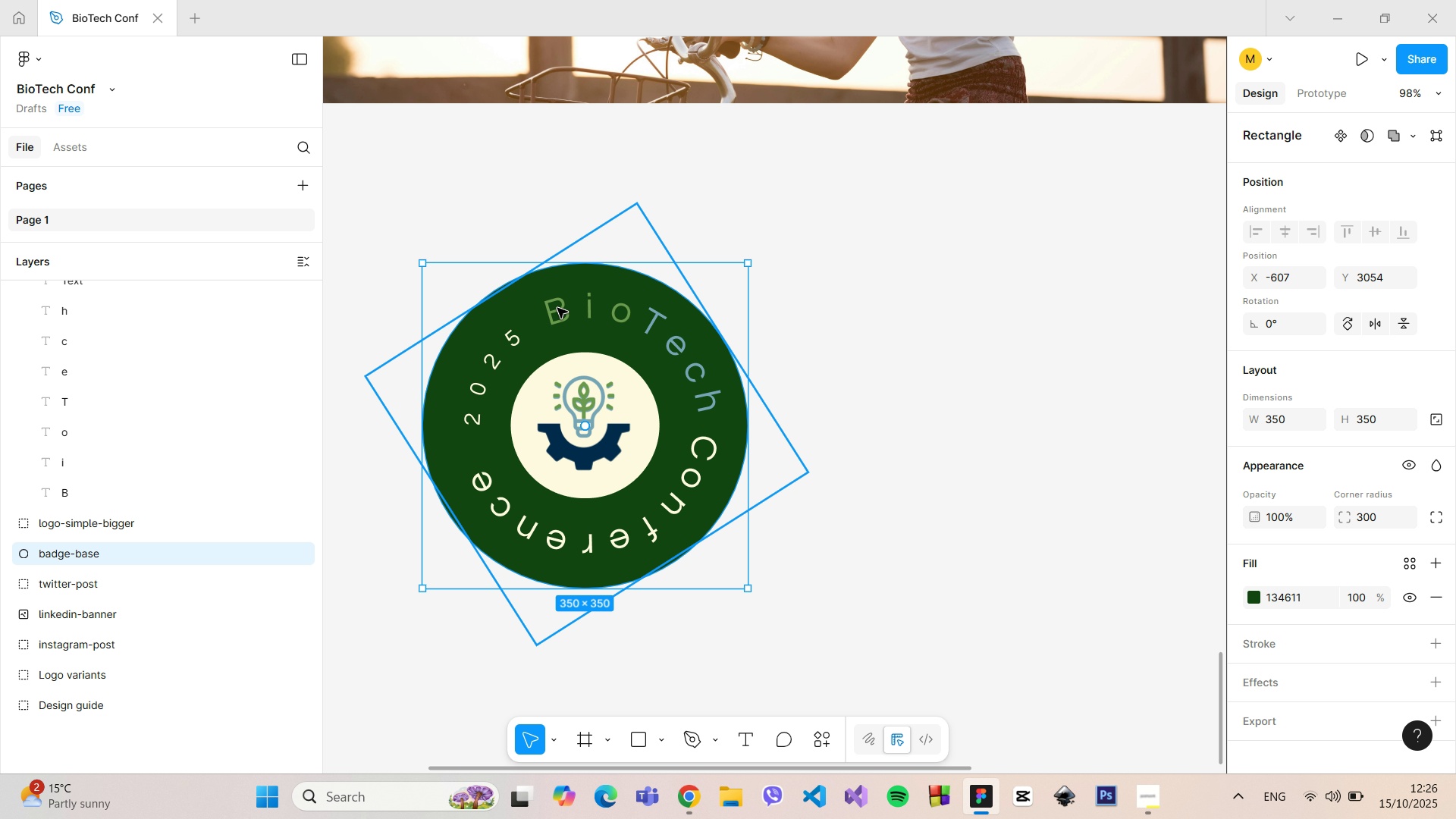 
double_click([557, 308])
 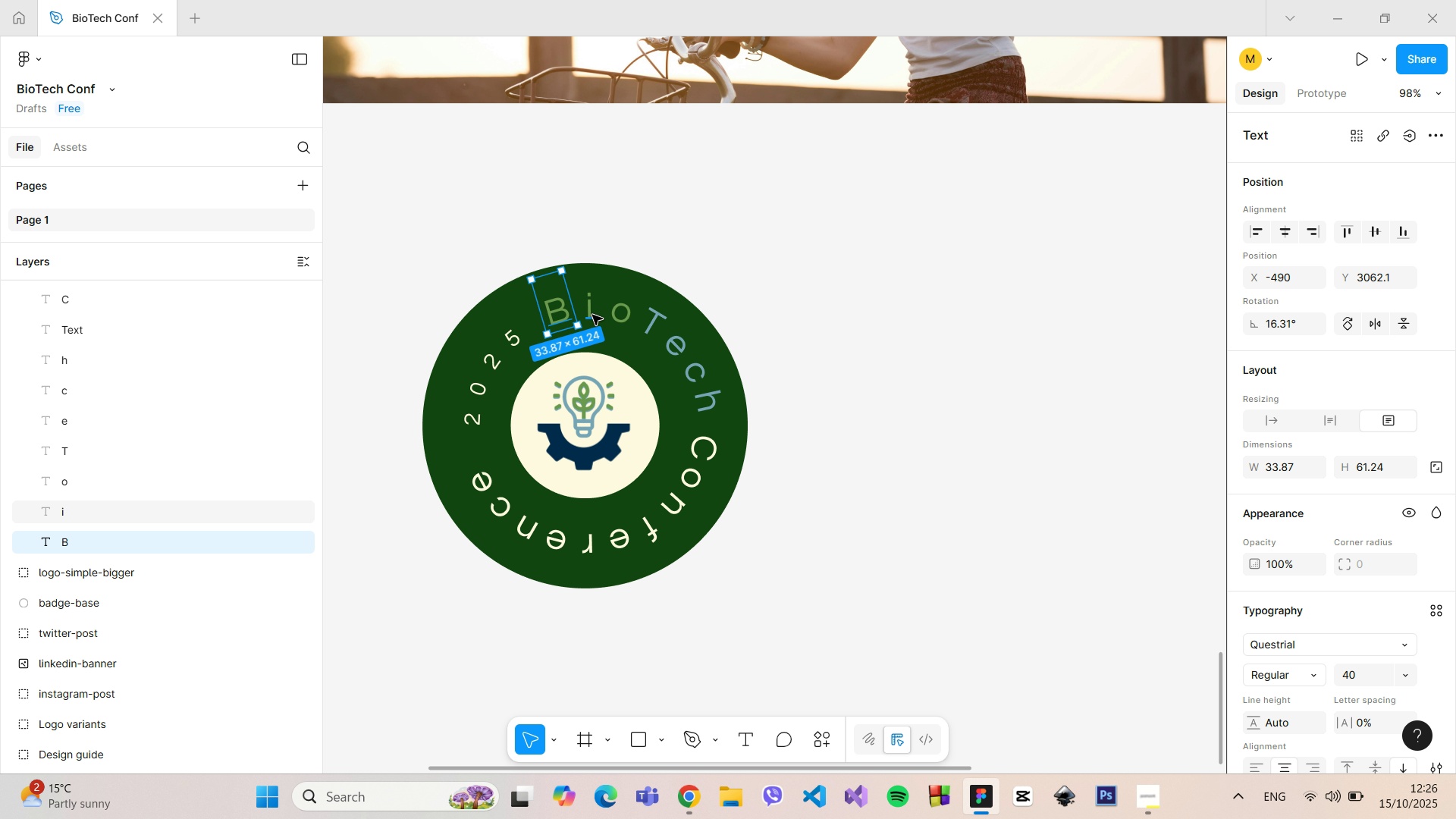 
hold_key(key=ShiftLeft, duration=1.51)
left_click([592, 315])
 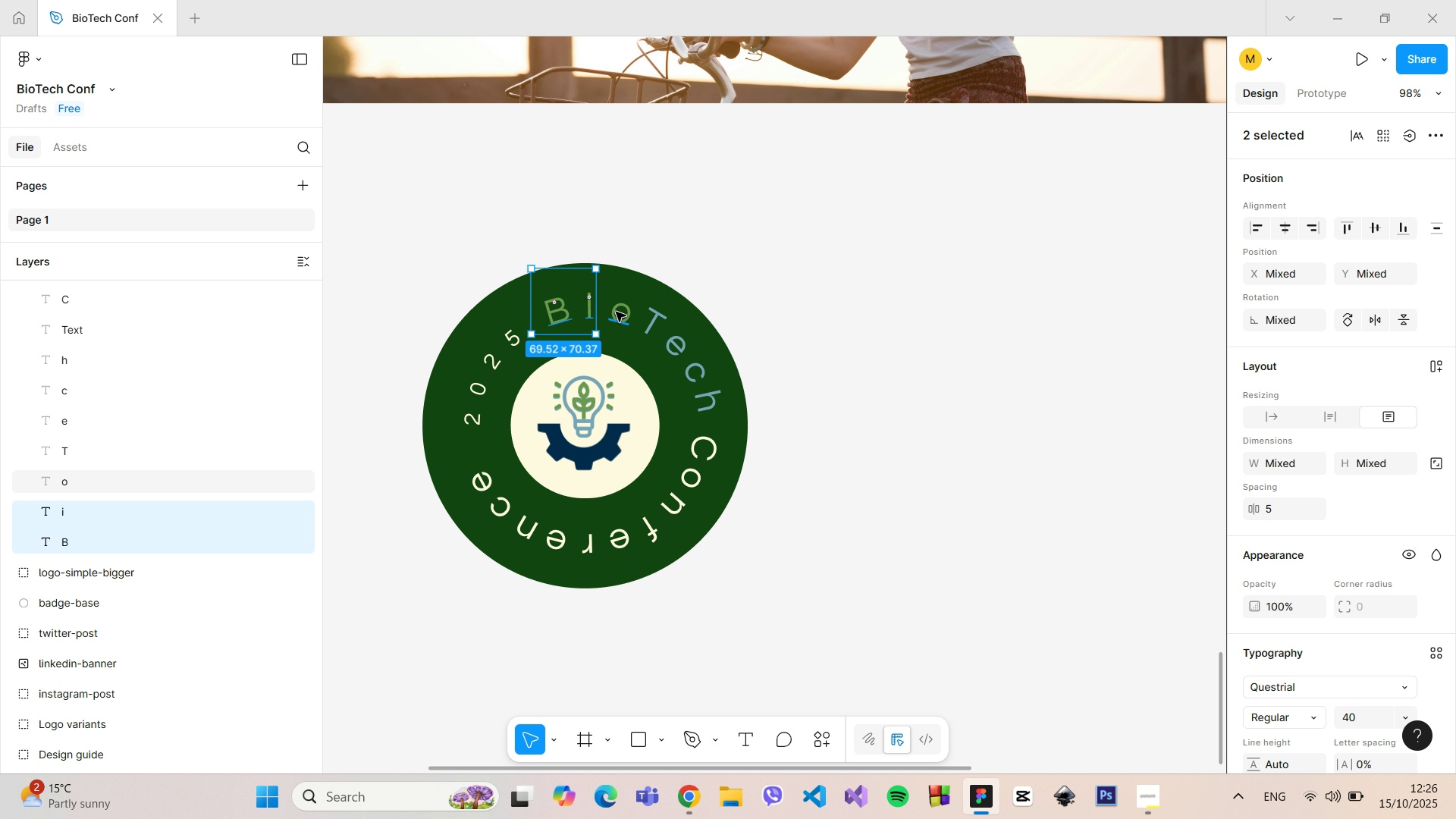 
left_click([616, 312])
 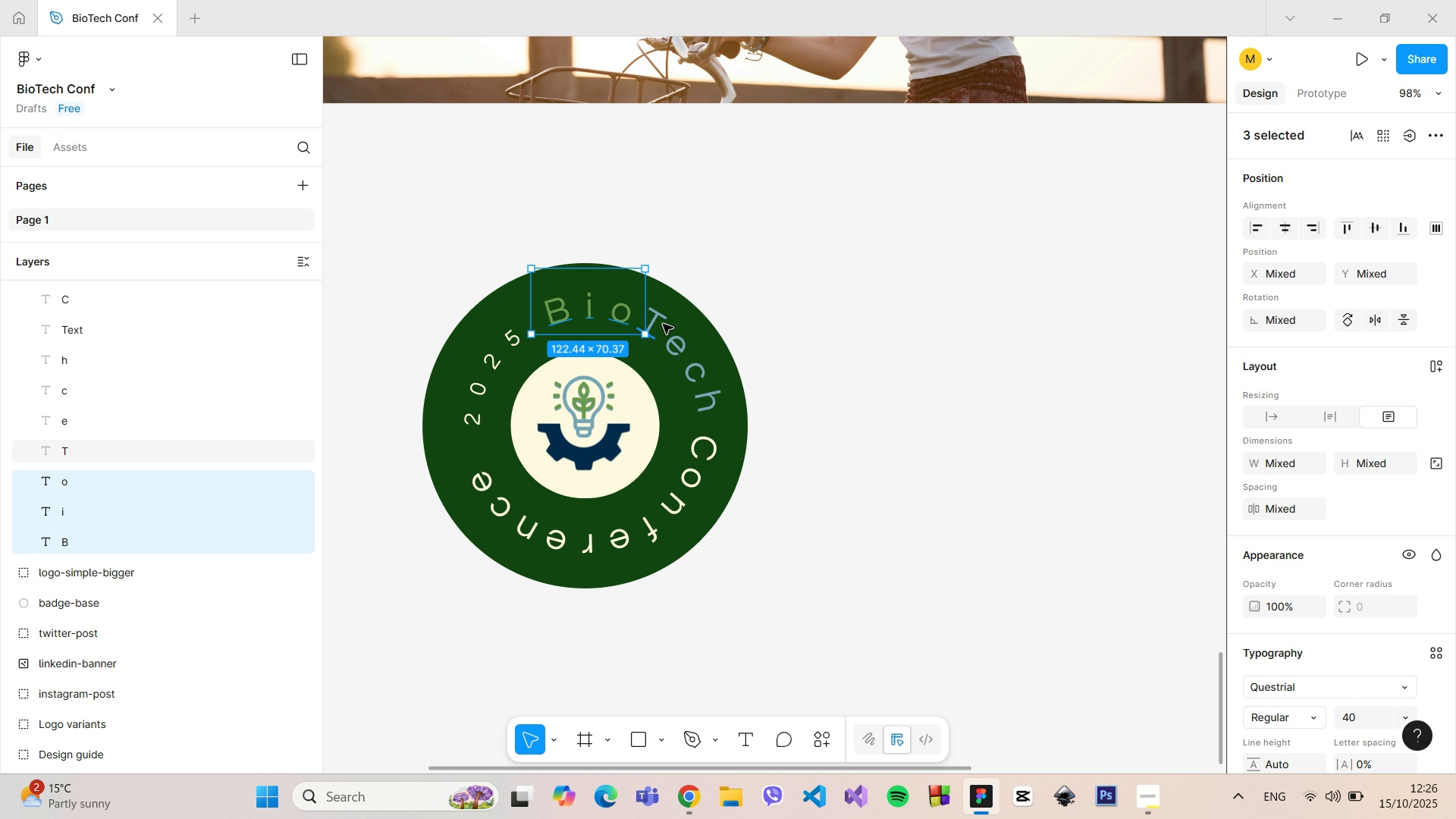 
hold_key(key=ShiftLeft, duration=1.5)
left_click([664, 319])
 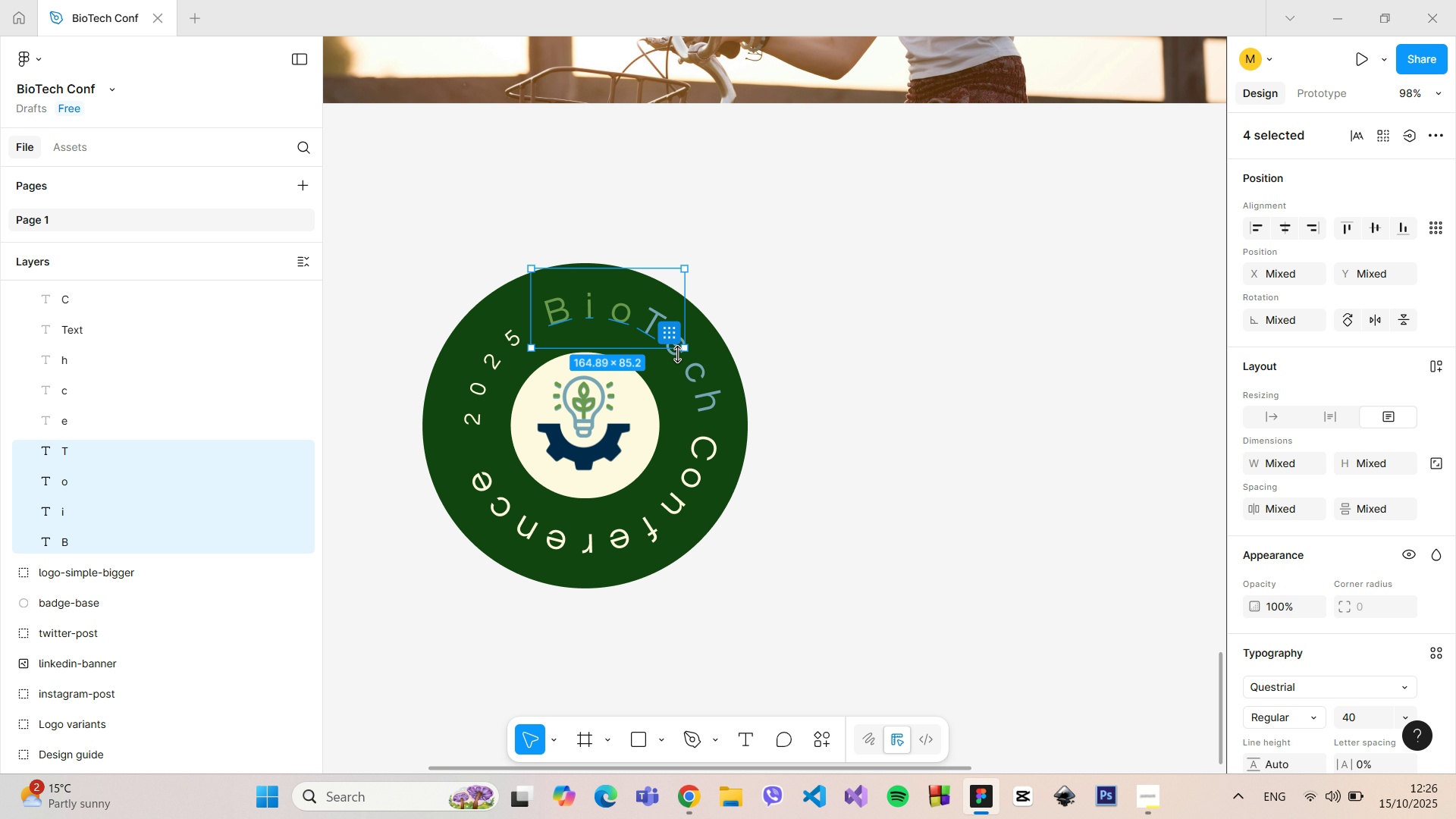 
hold_key(key=ShiftLeft, duration=1.5)
left_click([694, 371])
 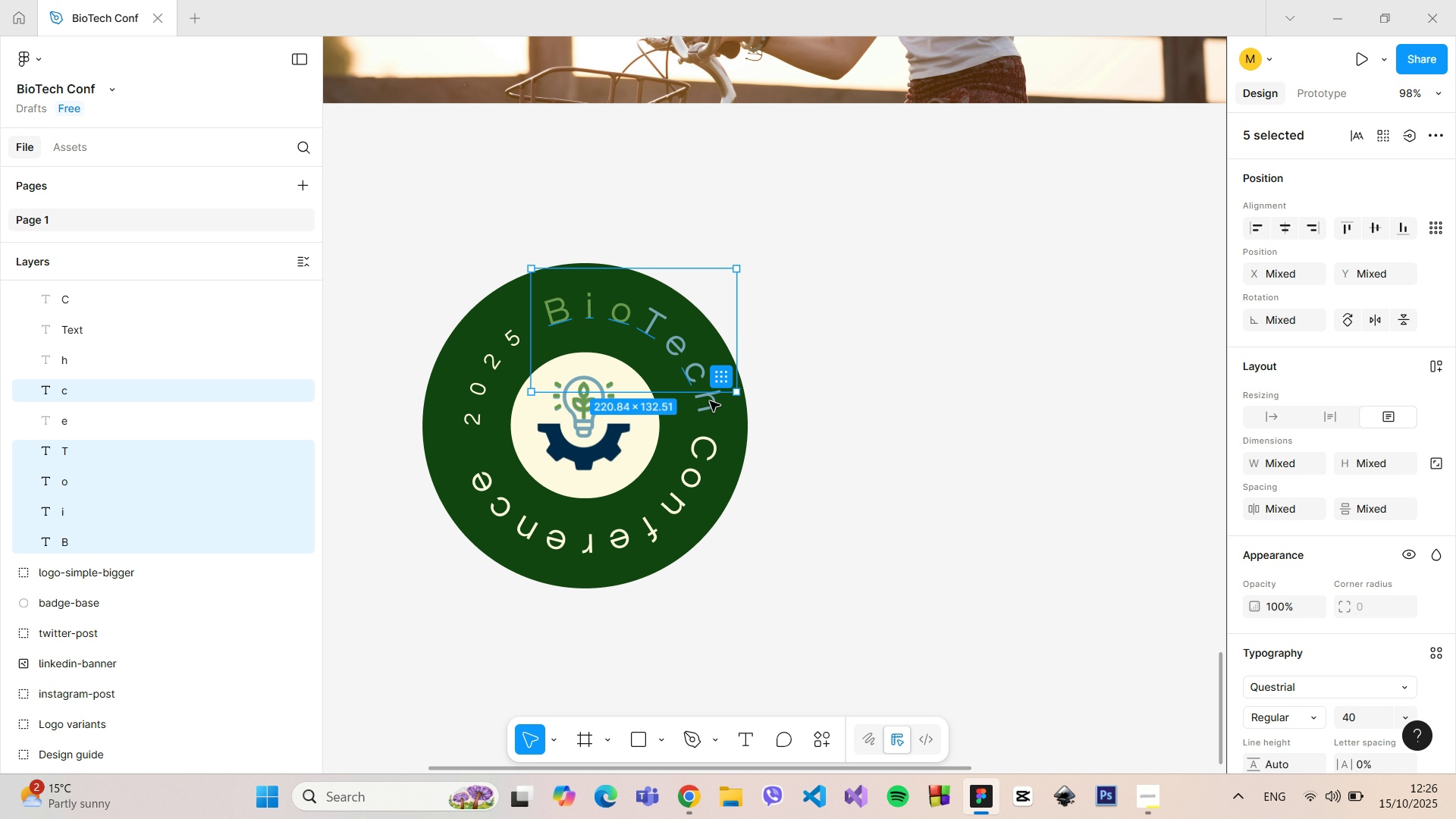 
hold_key(key=ShiftLeft, duration=1.5)
left_click([713, 405])
 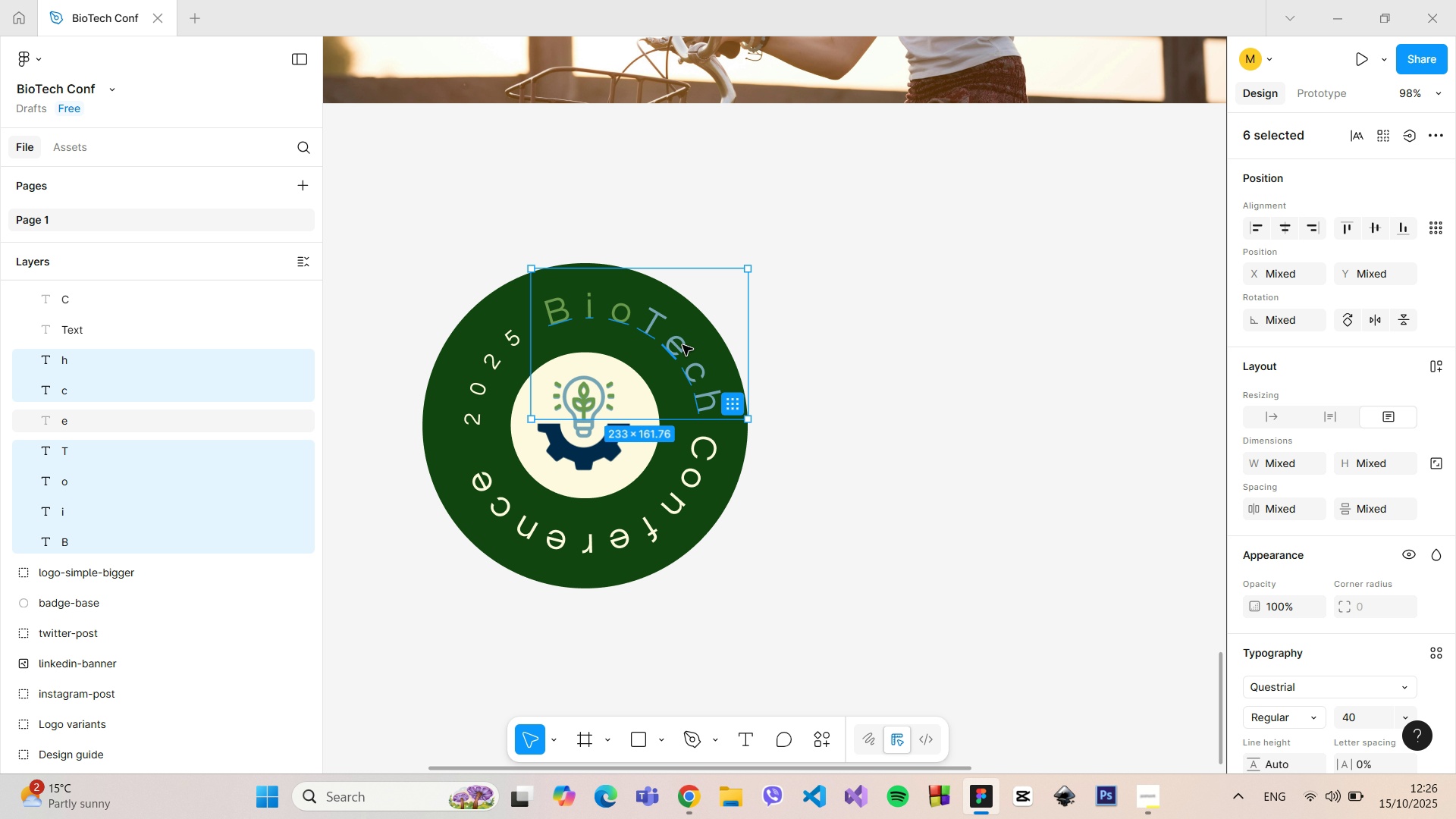 
left_click([682, 345])
 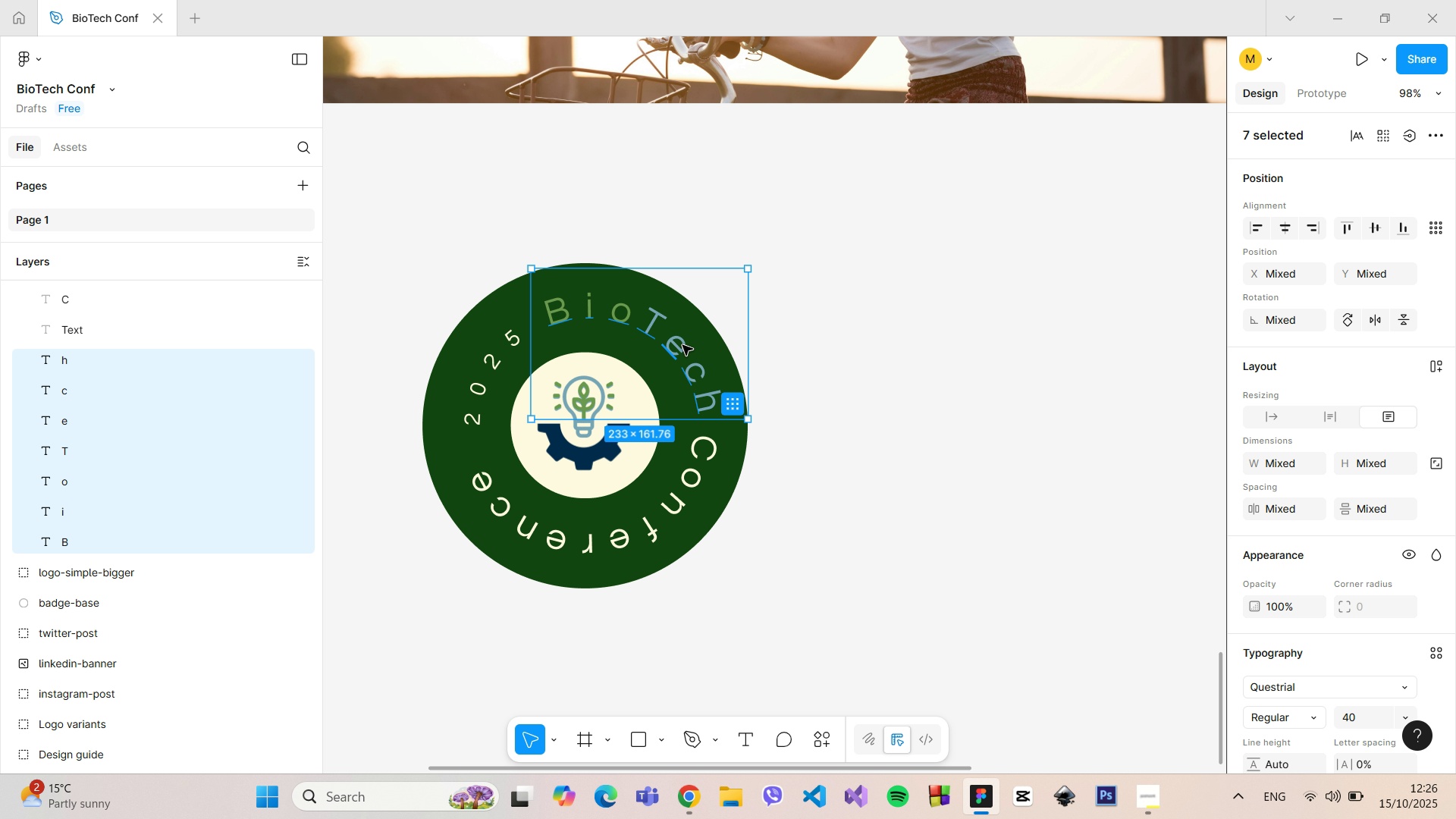 
key(Shift+ShiftLeft)
 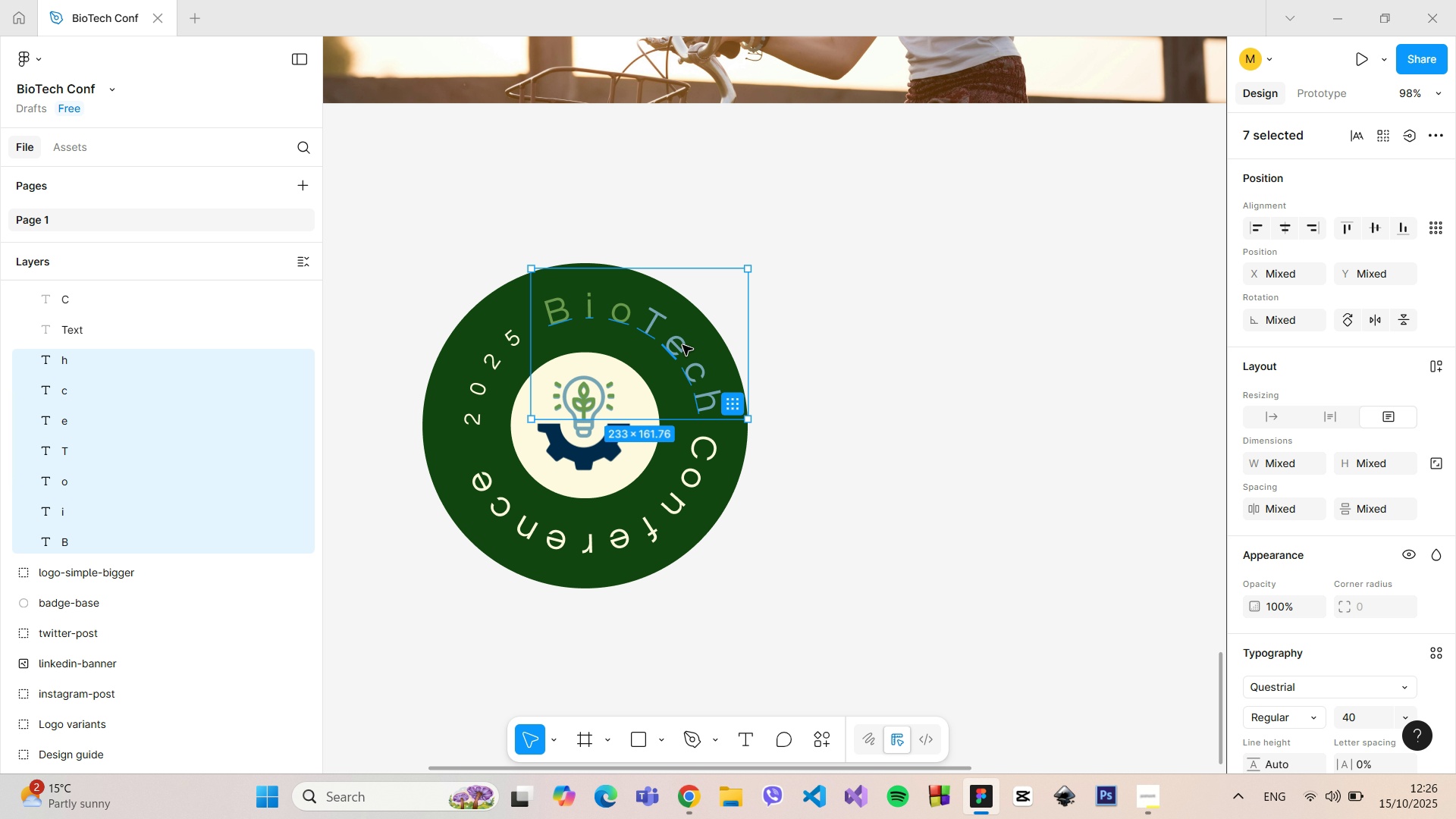 
key(Shift+ShiftLeft)
 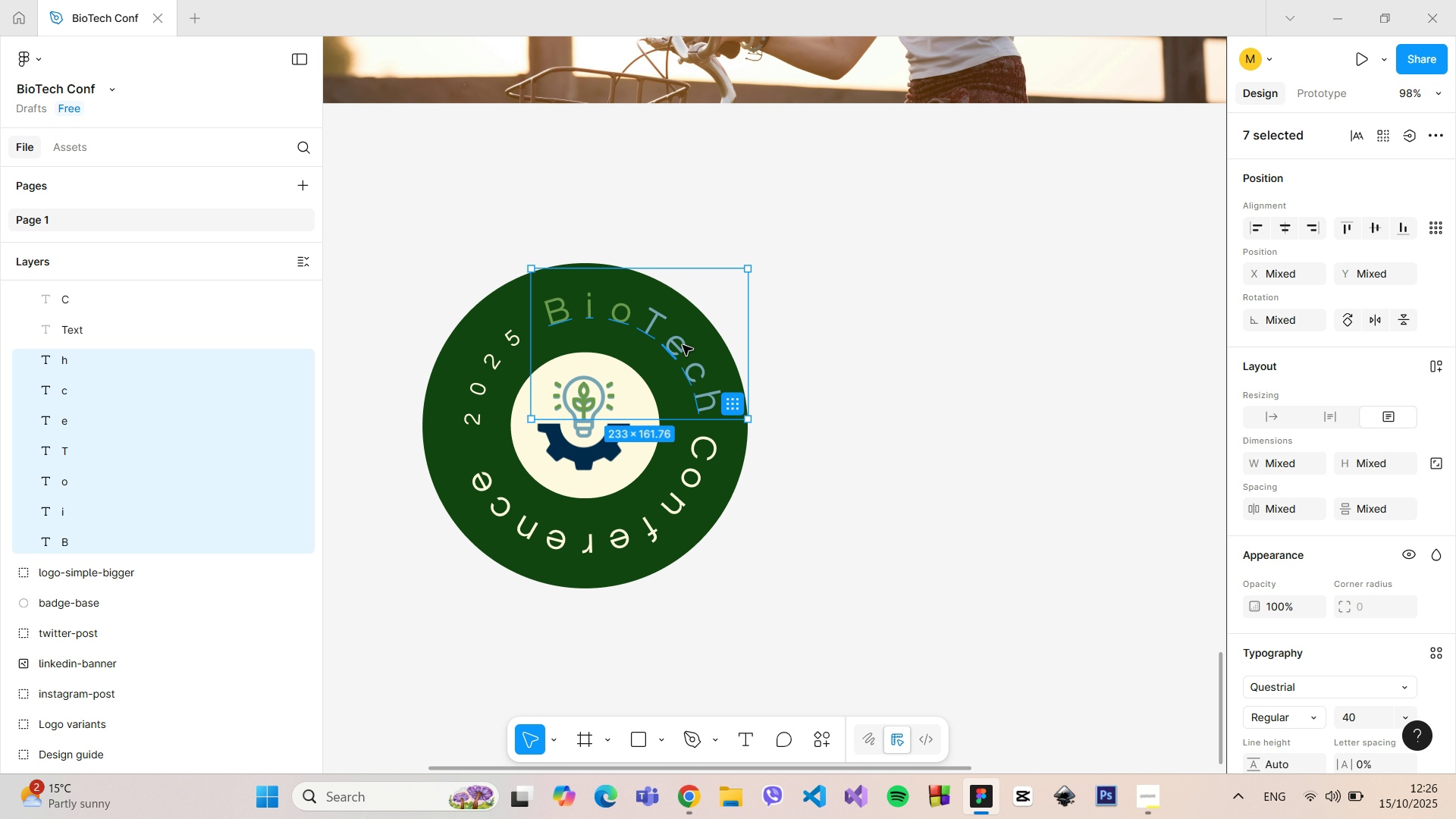 
key(Shift+ShiftLeft)
 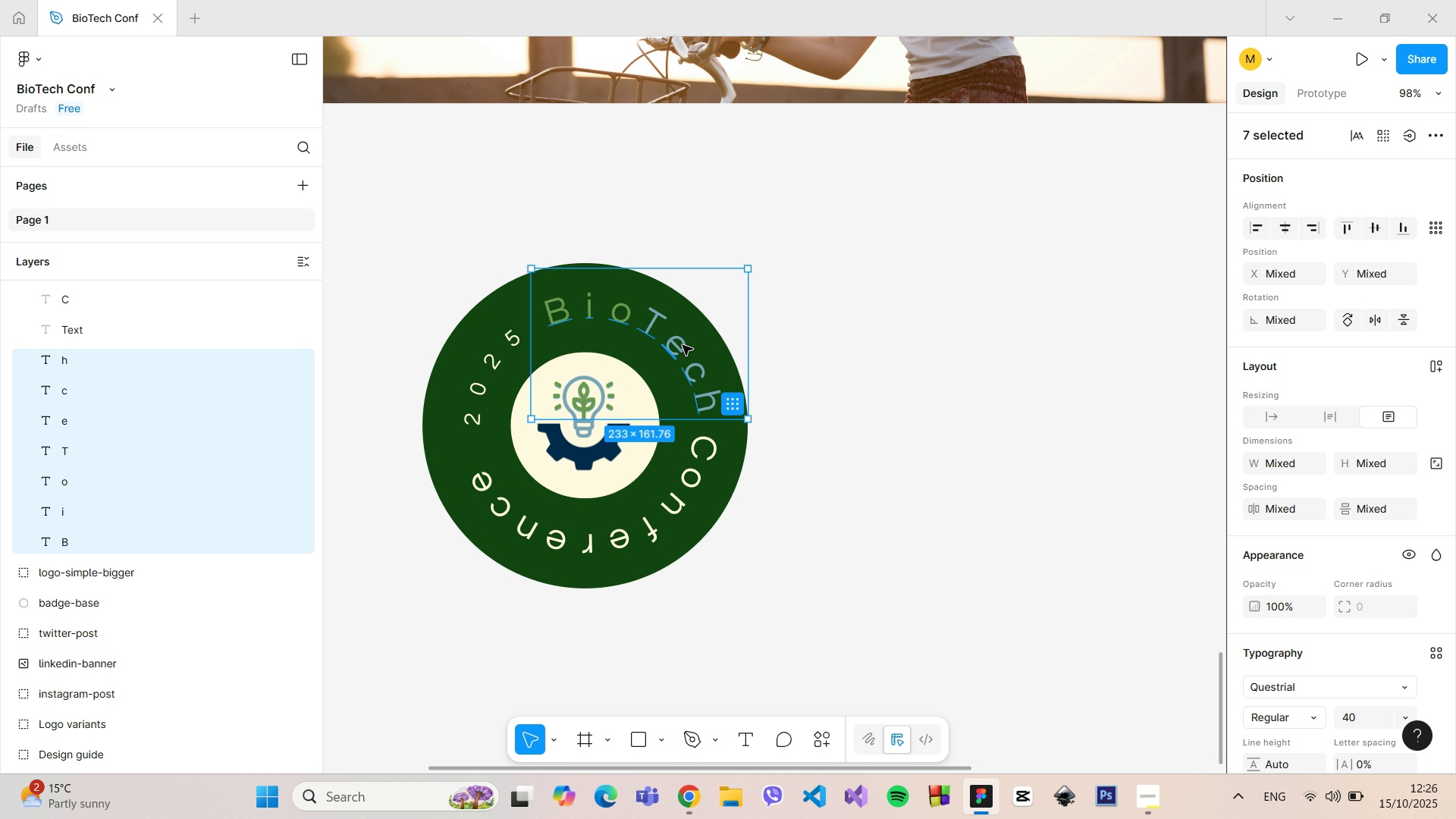 
key(Shift+ShiftLeft)
 